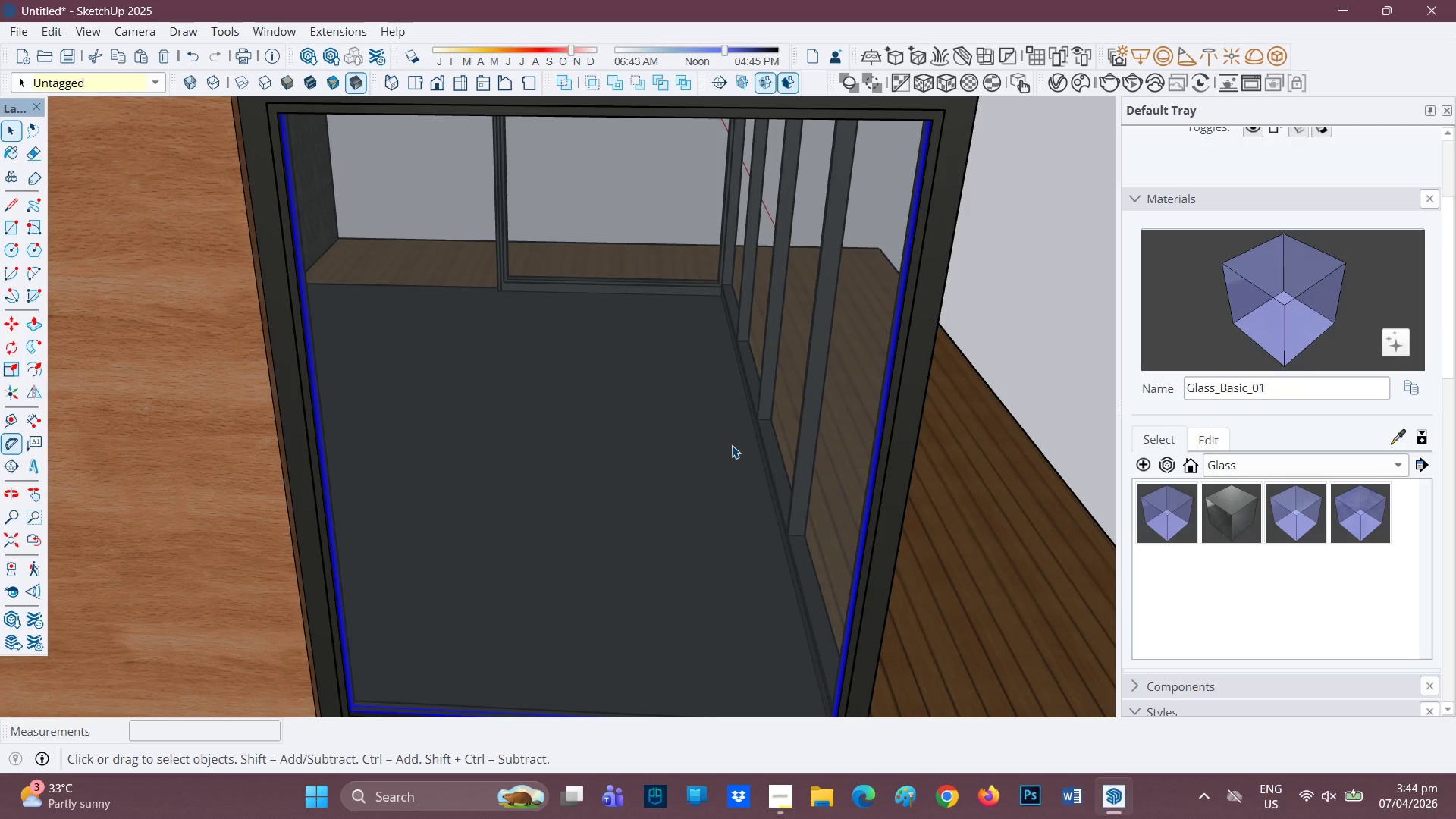 
key(Control+C)
 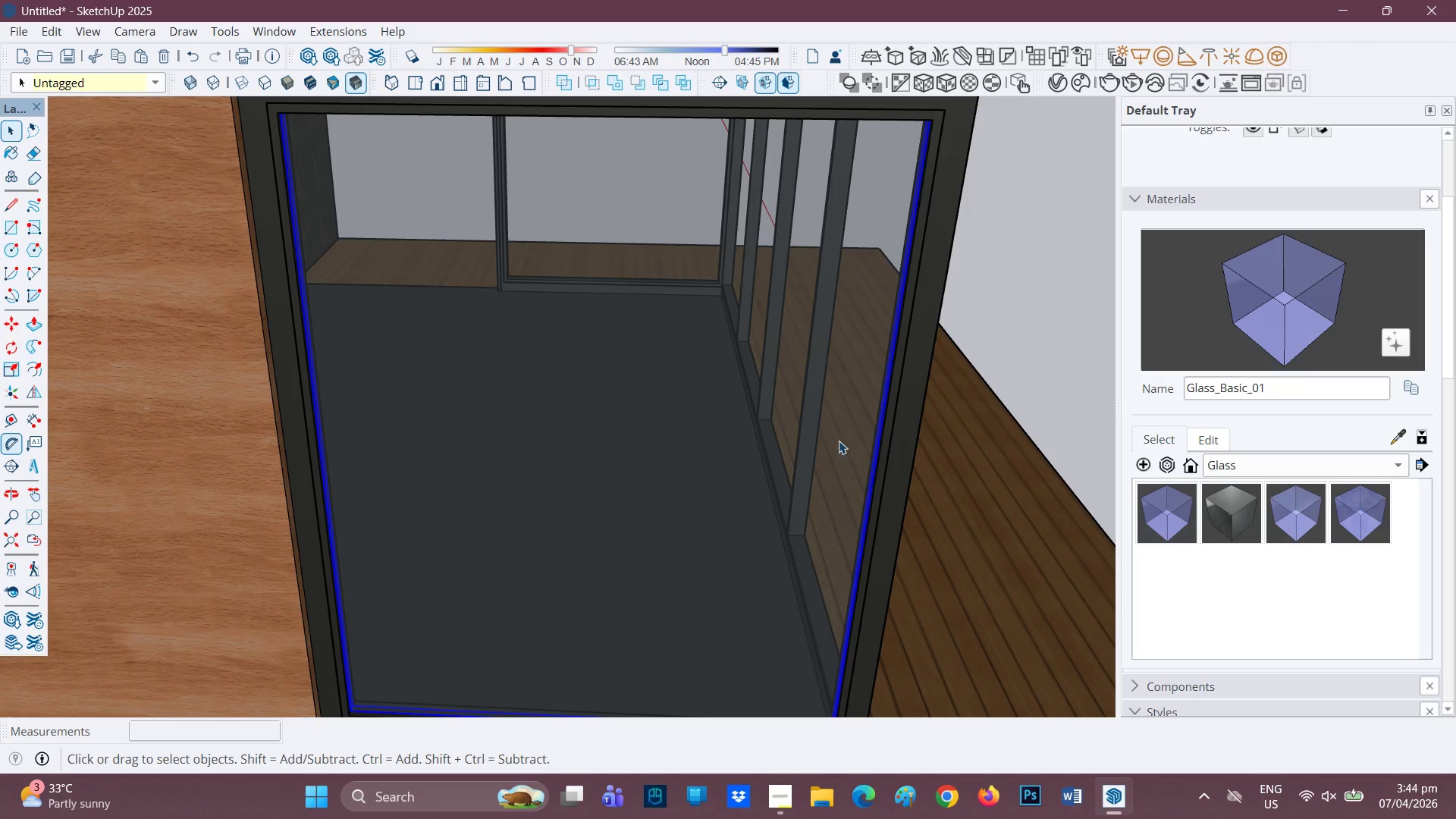 
scroll: coordinate [322, 429], scroll_direction: down, amount: 4.0
 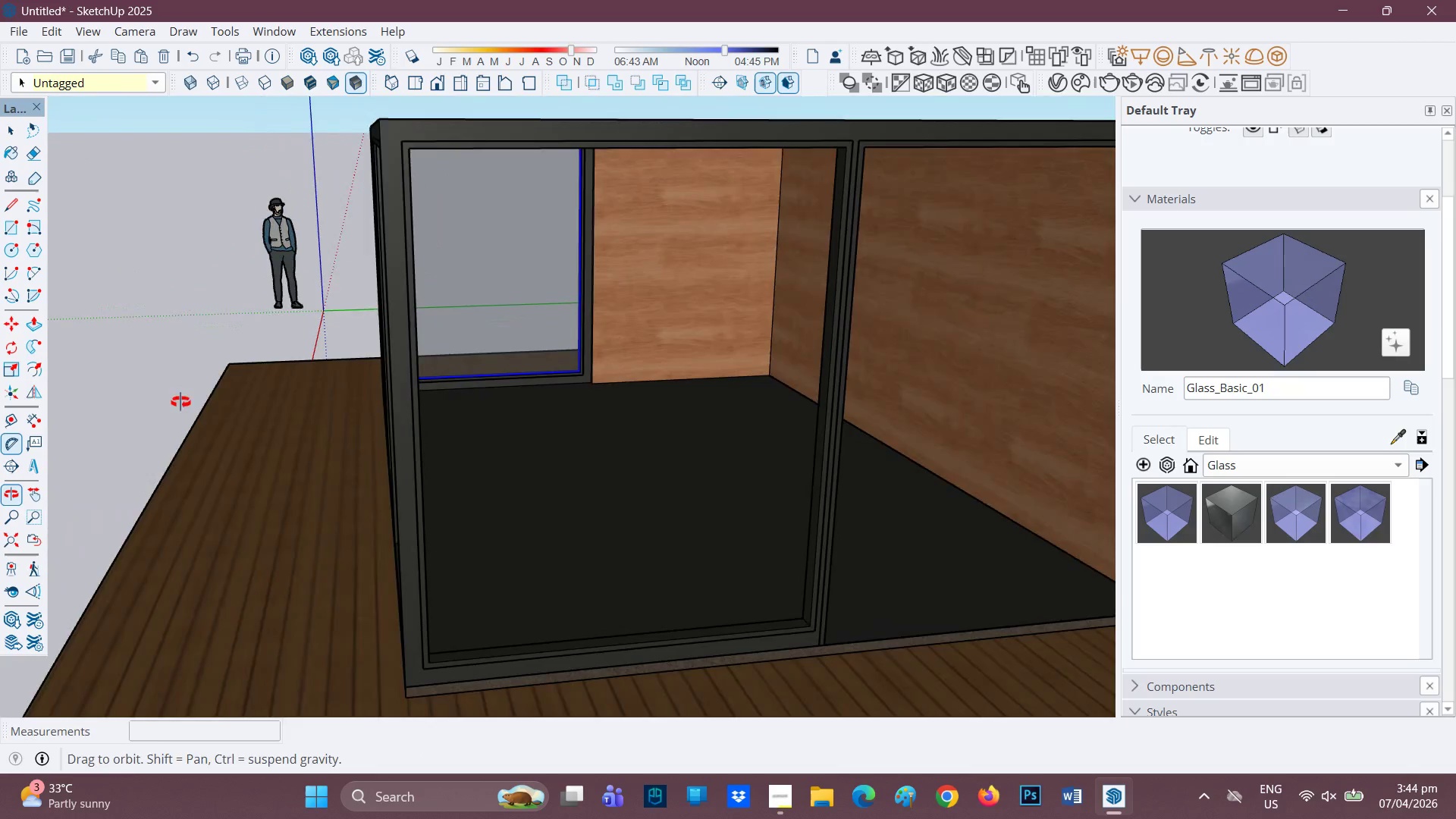 
scroll: coordinate [528, 616], scroll_direction: up, amount: 2.0
 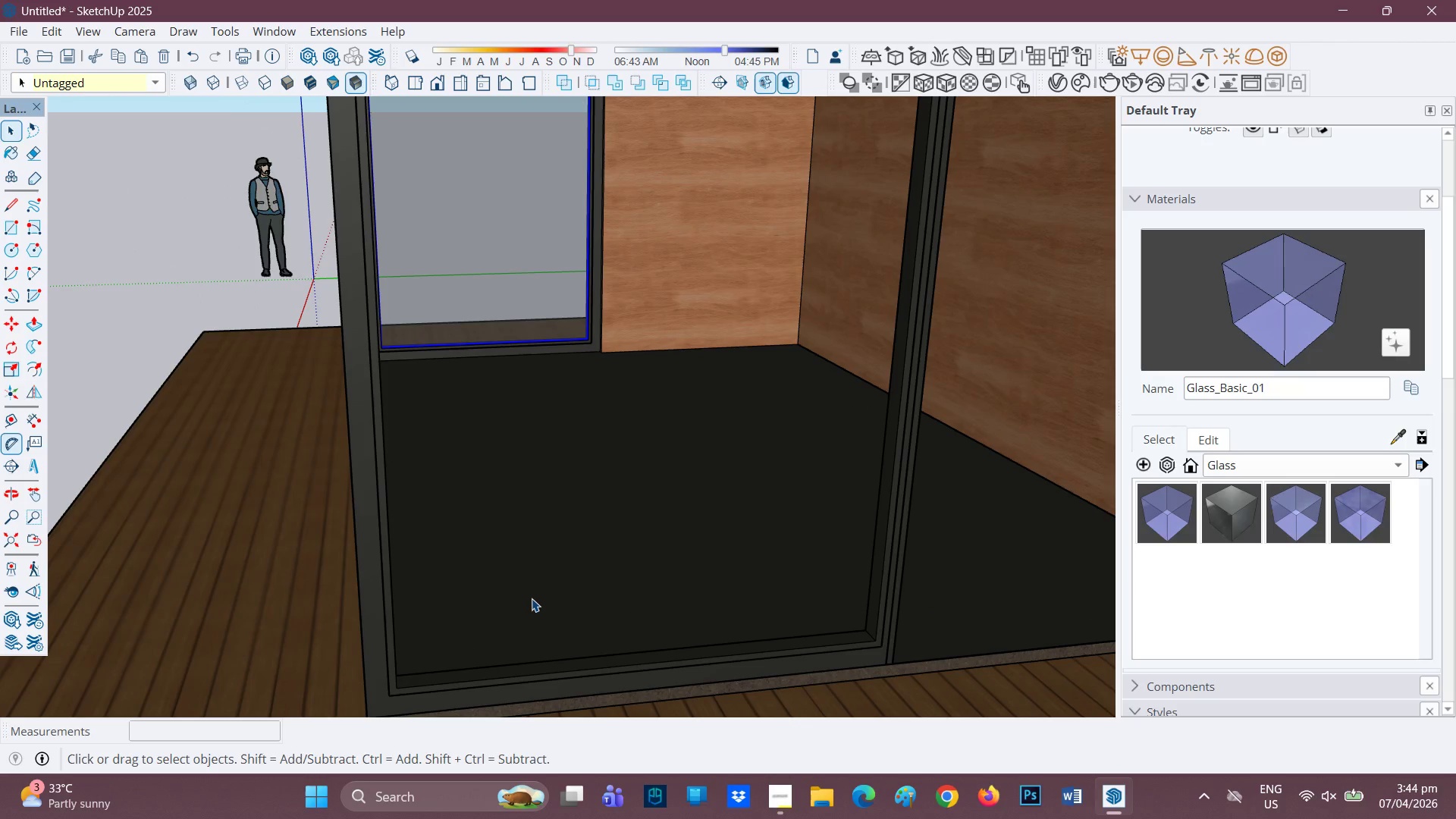 
key(Control+C)
 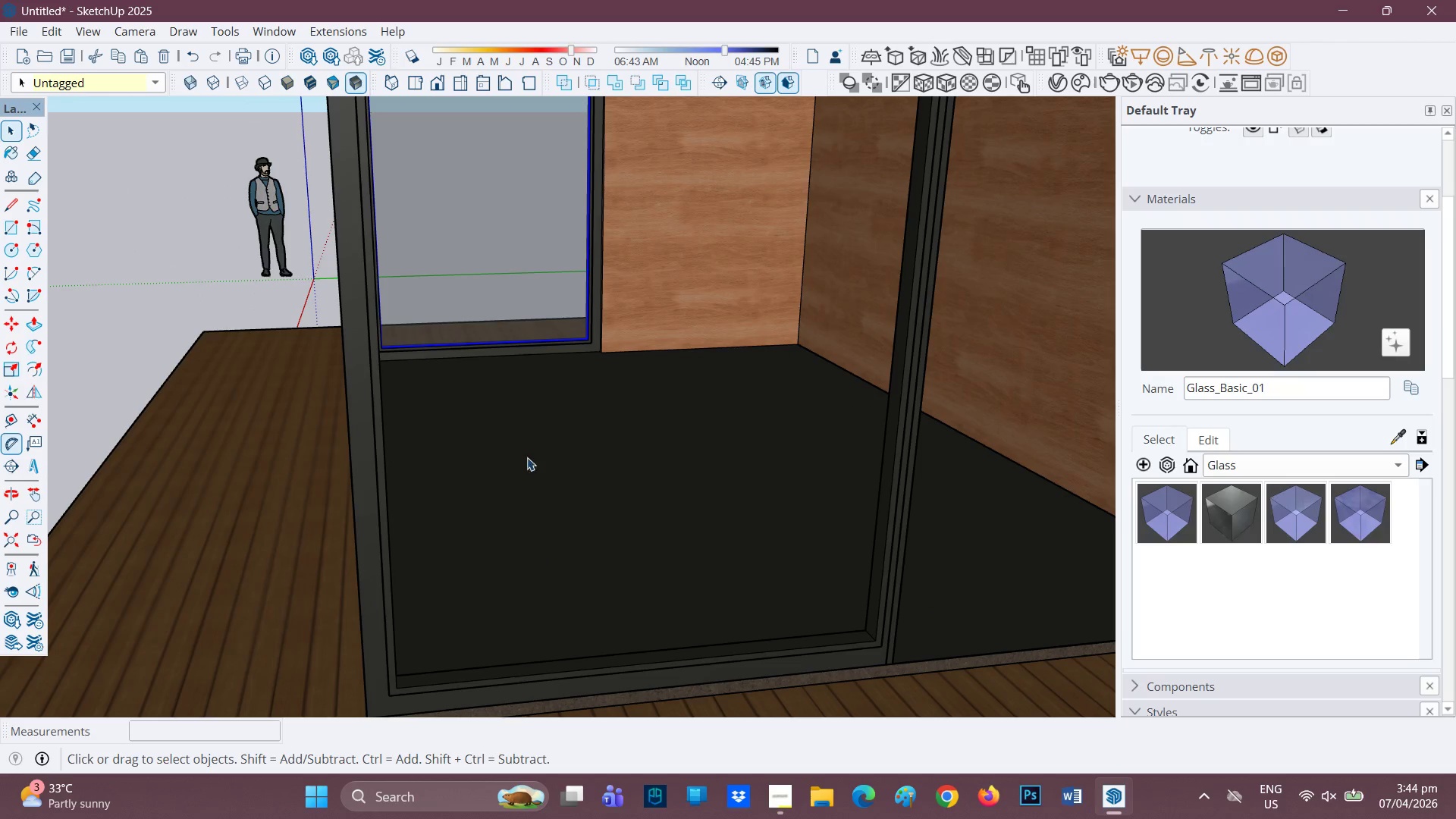 
key(Control+C)
 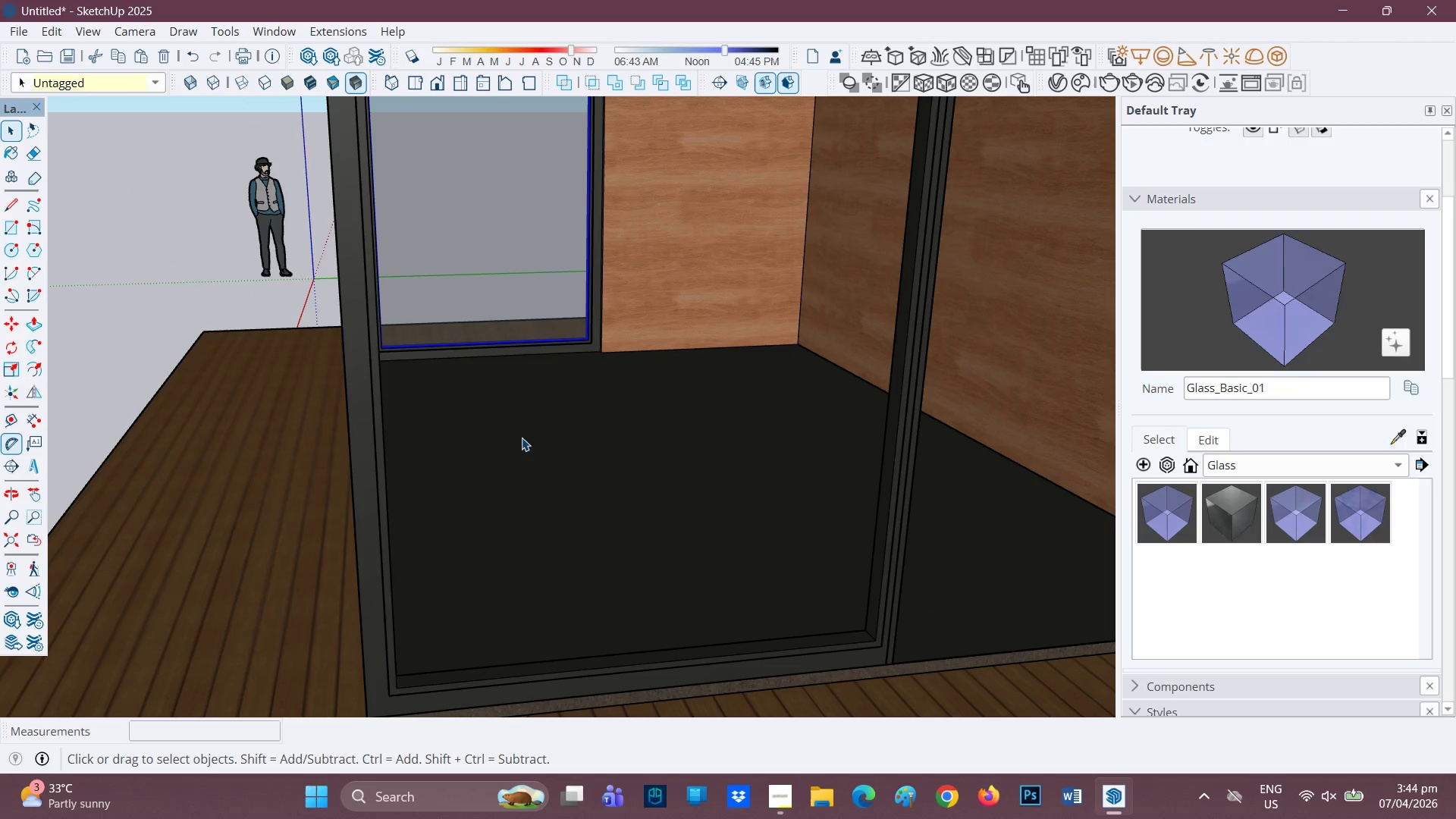 
key(Control+V)
 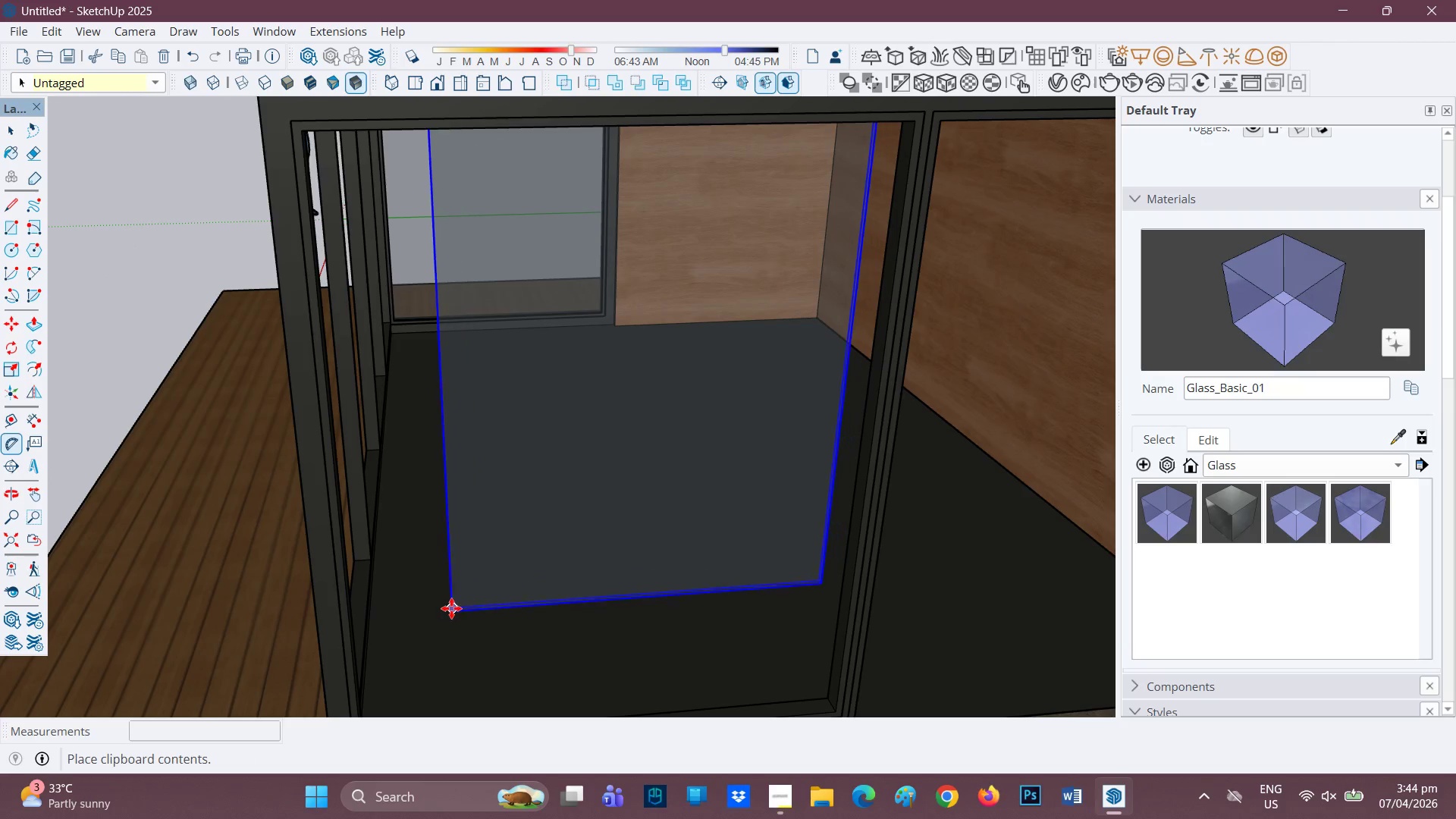 
key(H)
 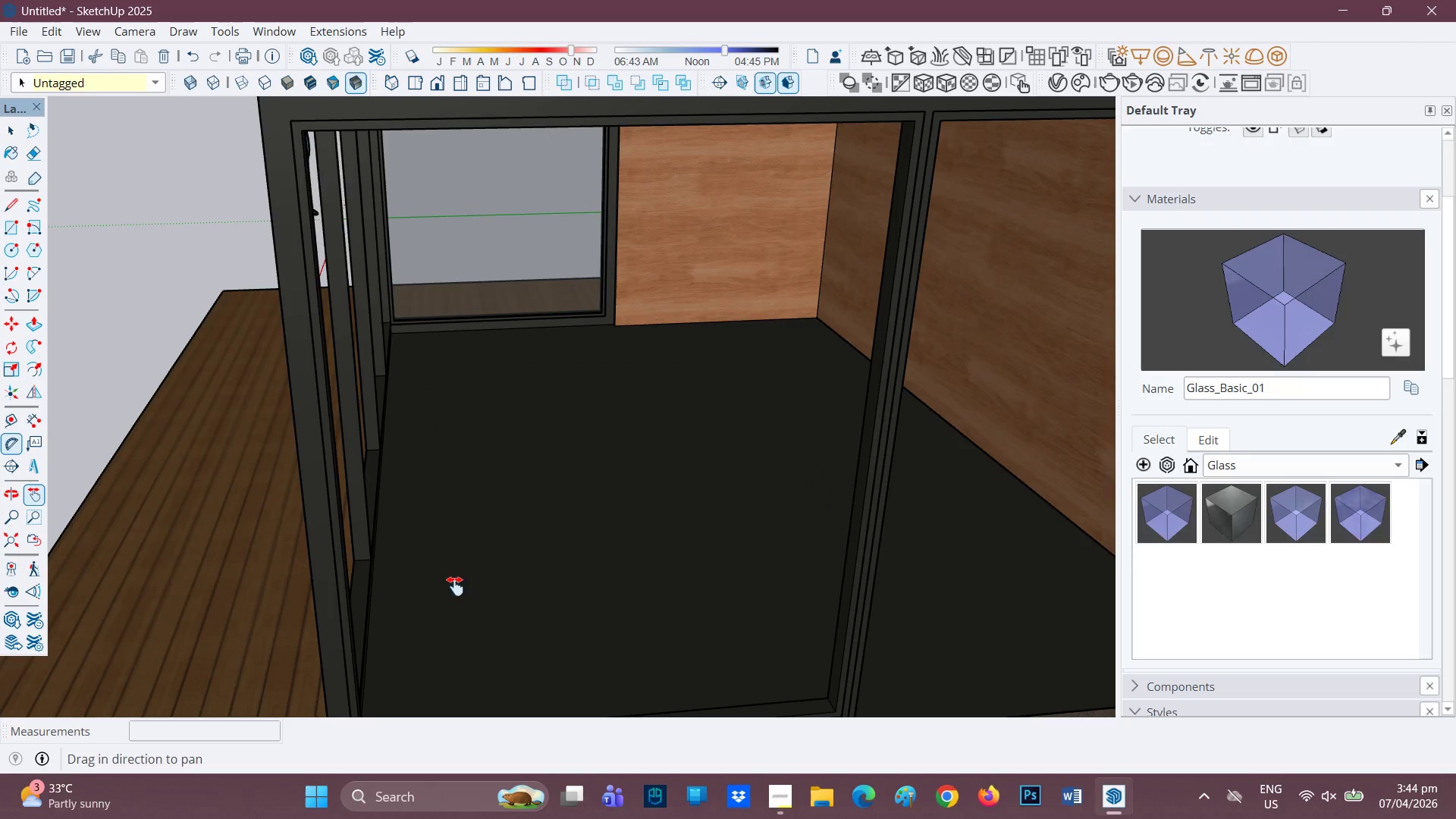 
left_click_drag(start_coordinate=[463, 573], to_coordinate=[605, 357])
 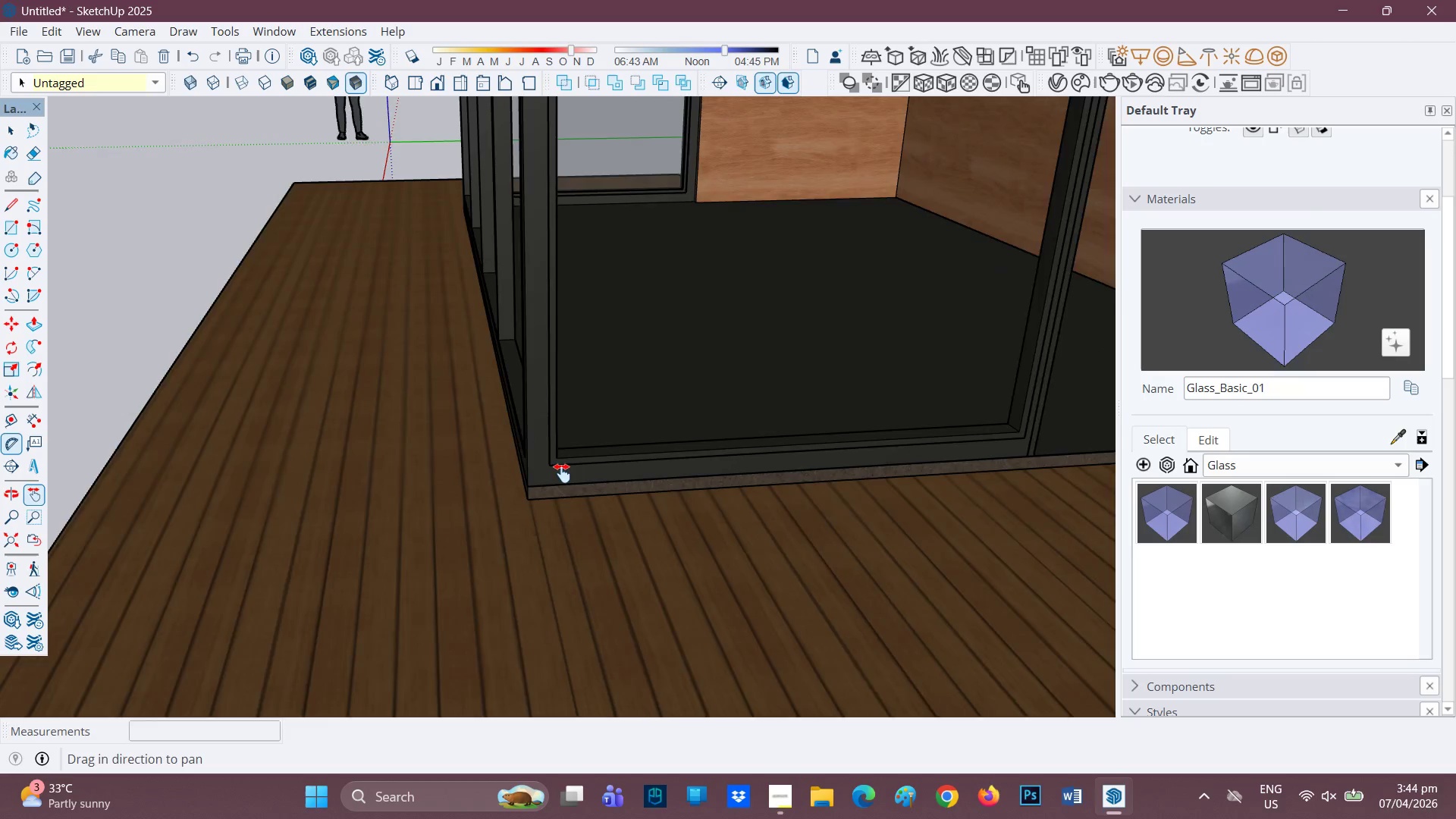 
scroll: coordinate [600, 453], scroll_direction: up, amount: 6.0
 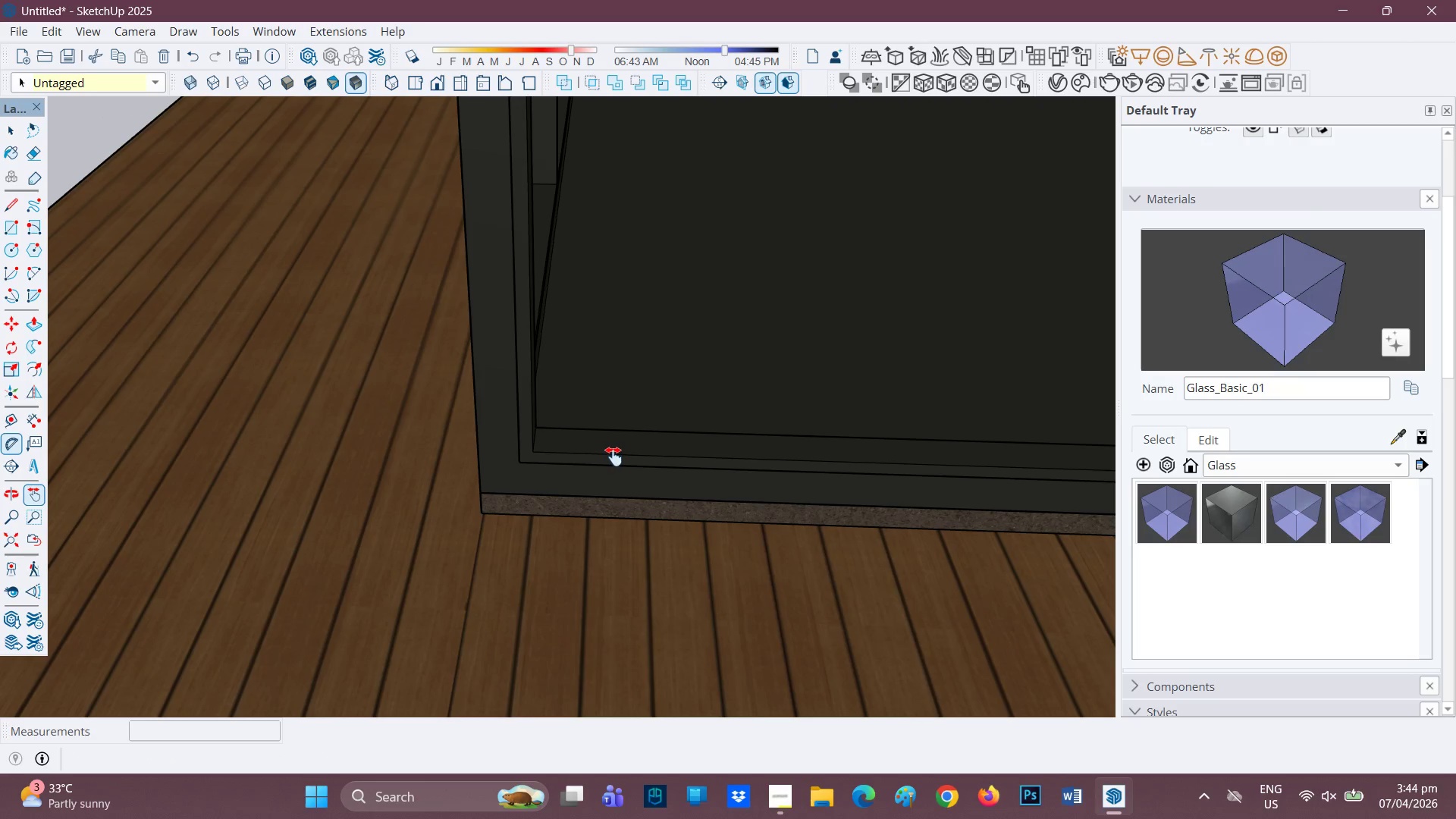 
key(M)
 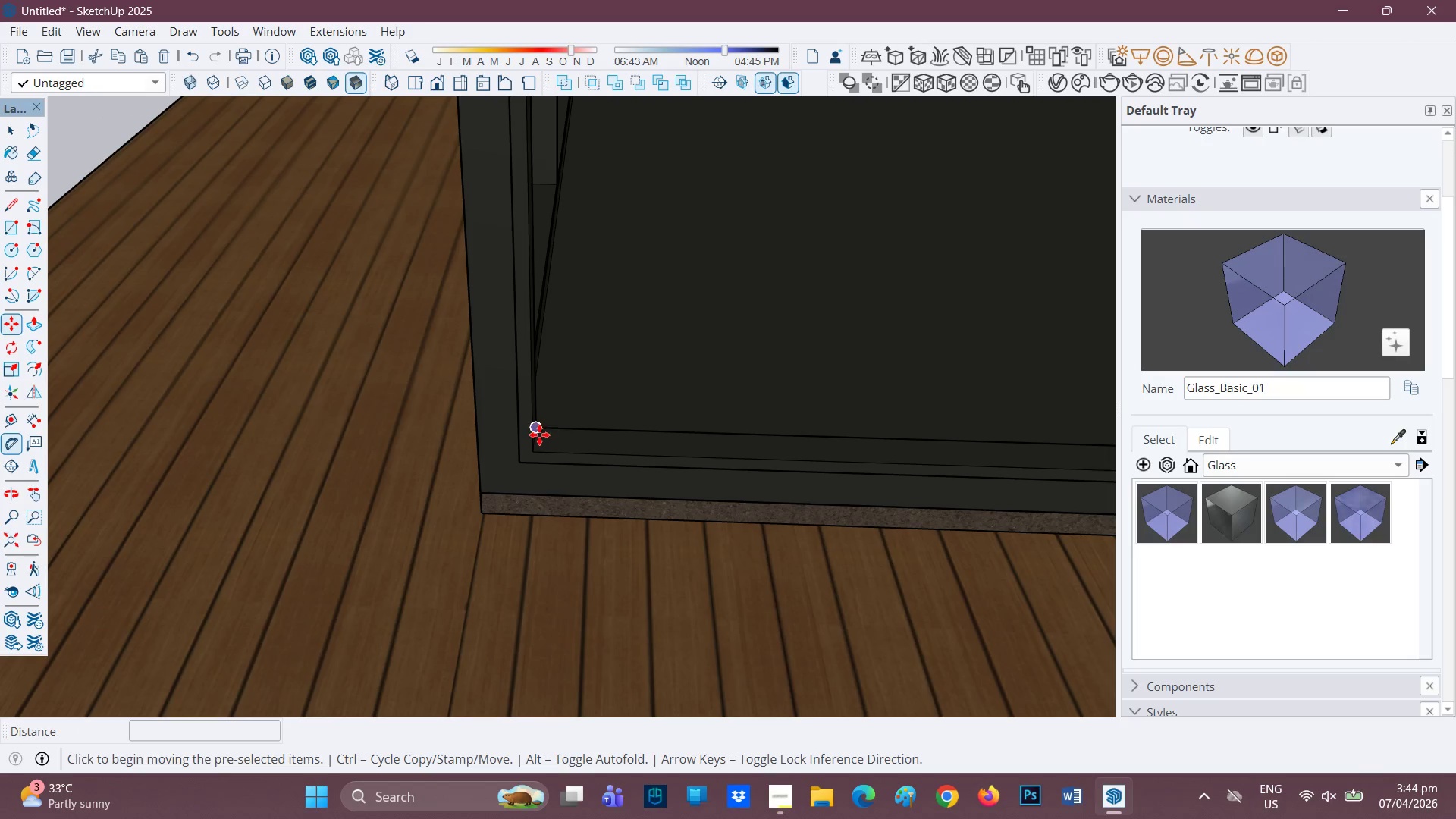 
left_click([538, 449])
 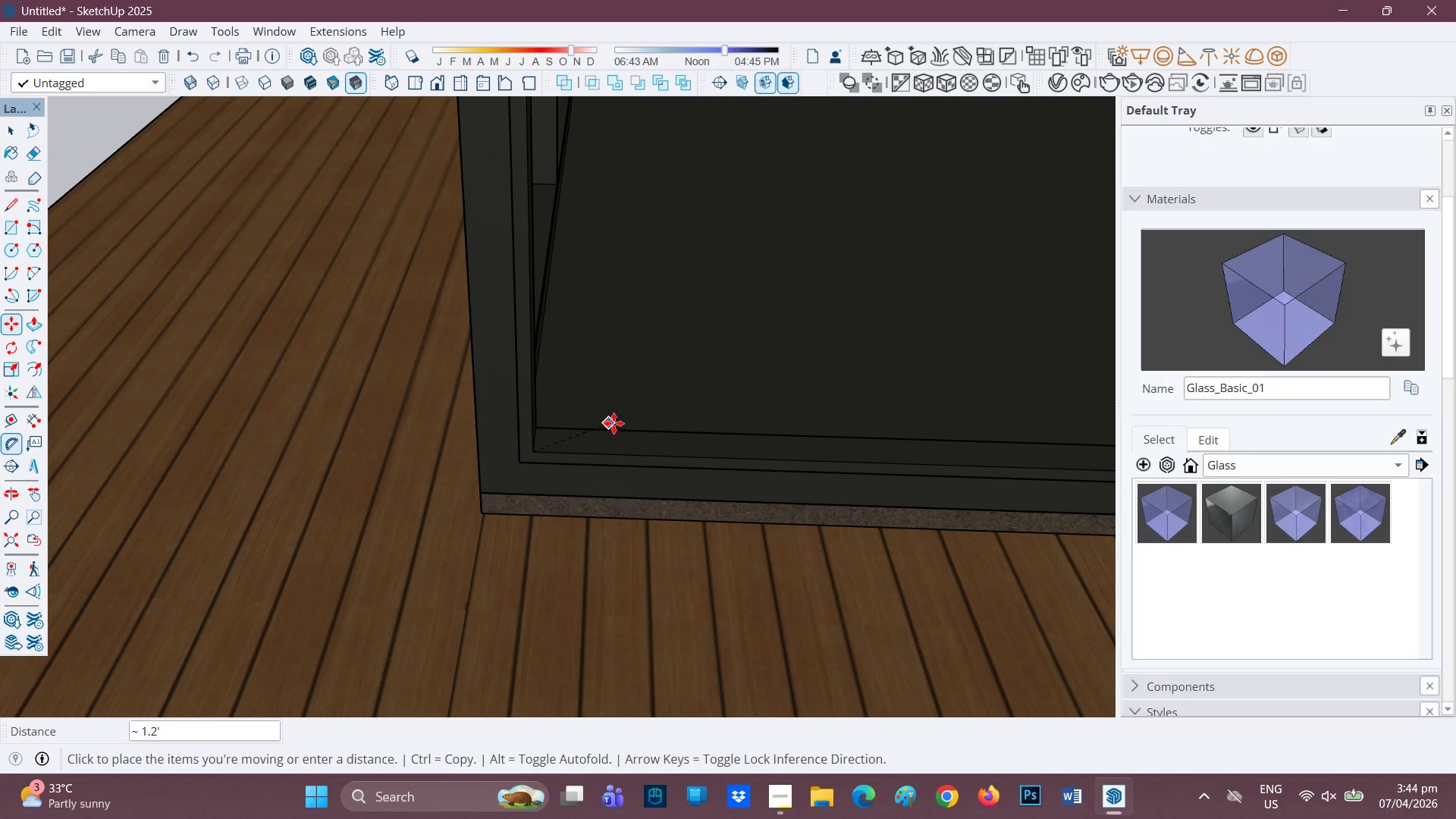 
key(Space)
 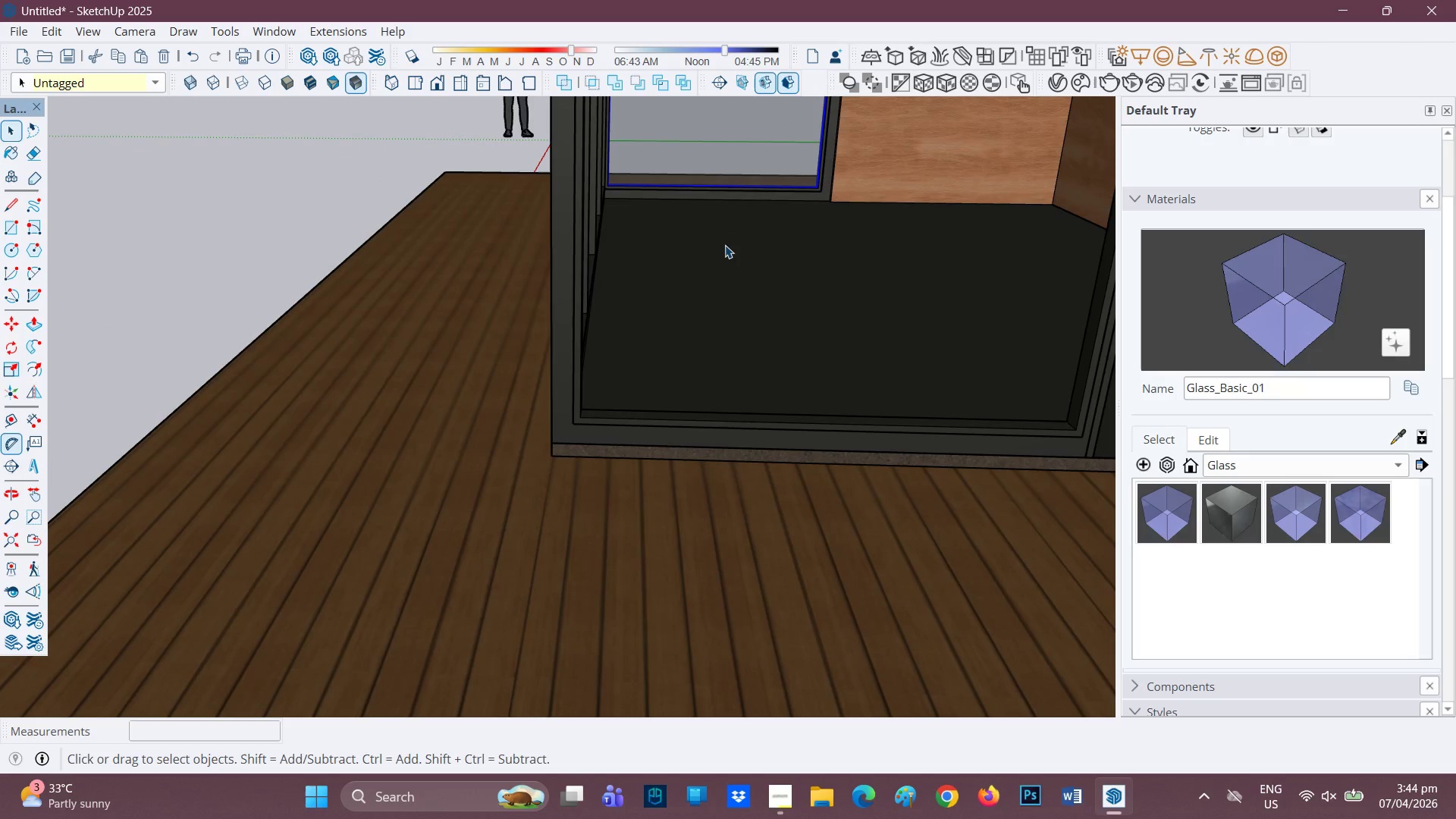 
scroll: coordinate [645, 360], scroll_direction: down, amount: 6.0
 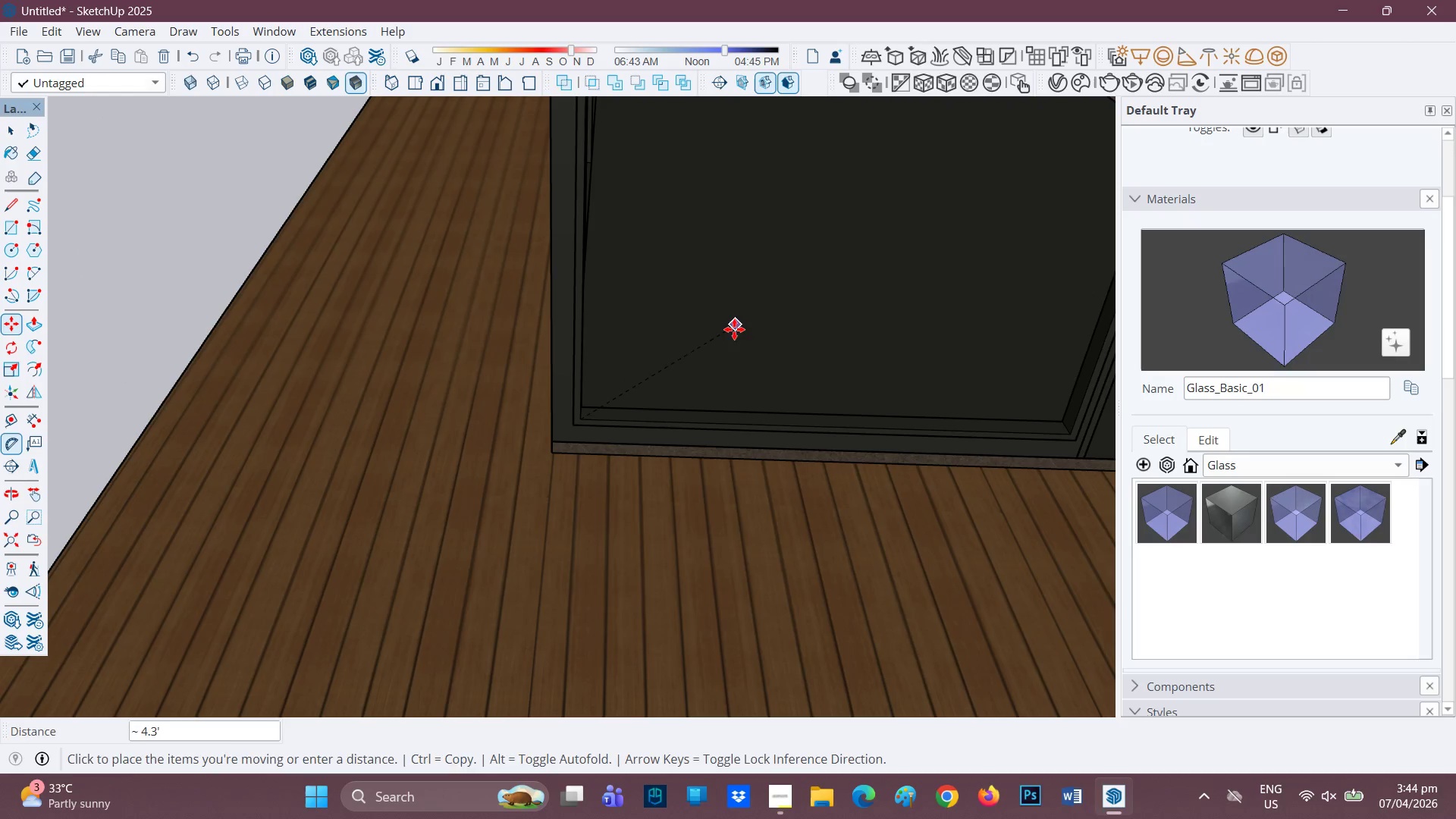 
key(Control+V)
 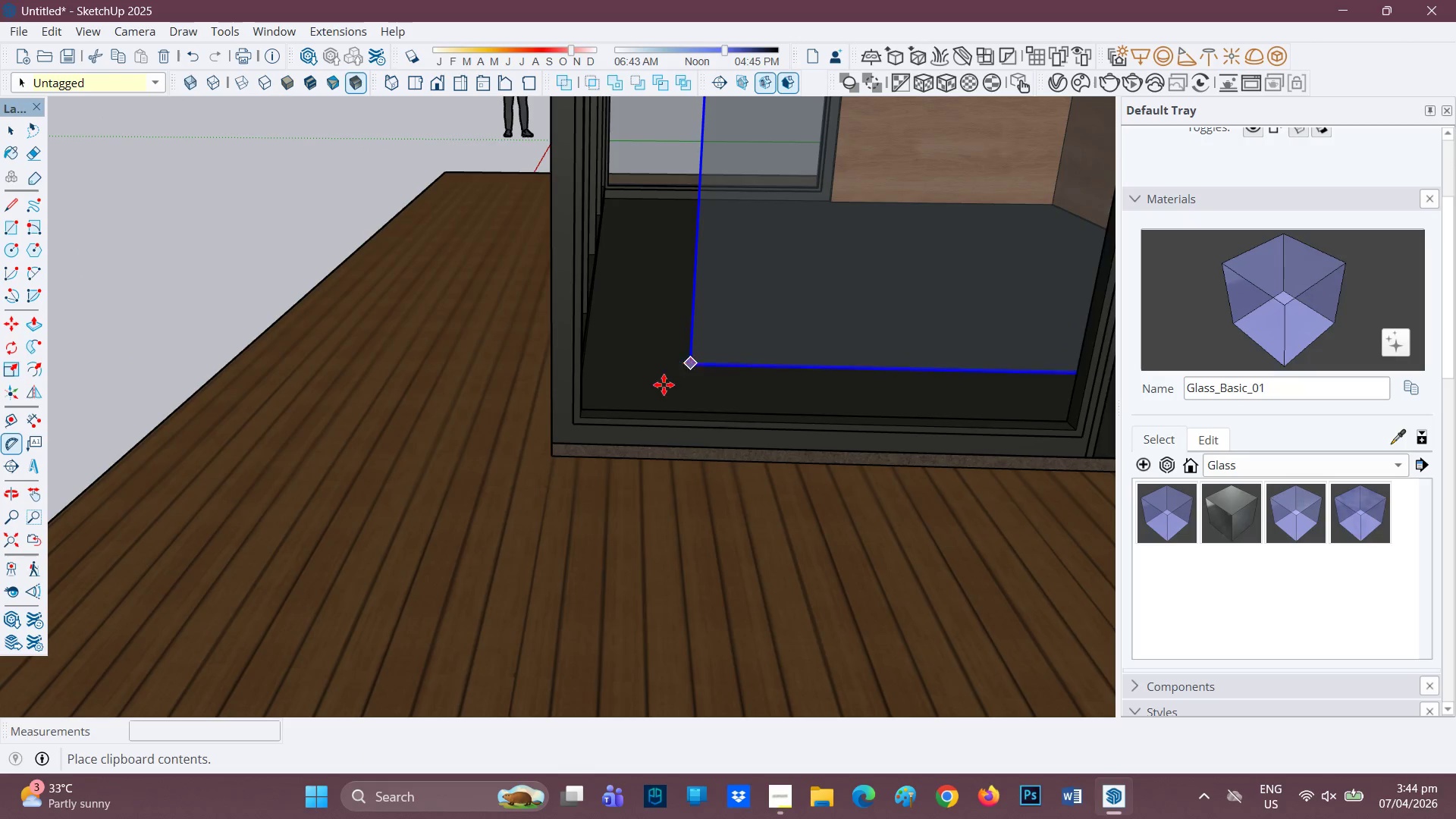 
scroll: coordinate [600, 419], scroll_direction: up, amount: 2.0
 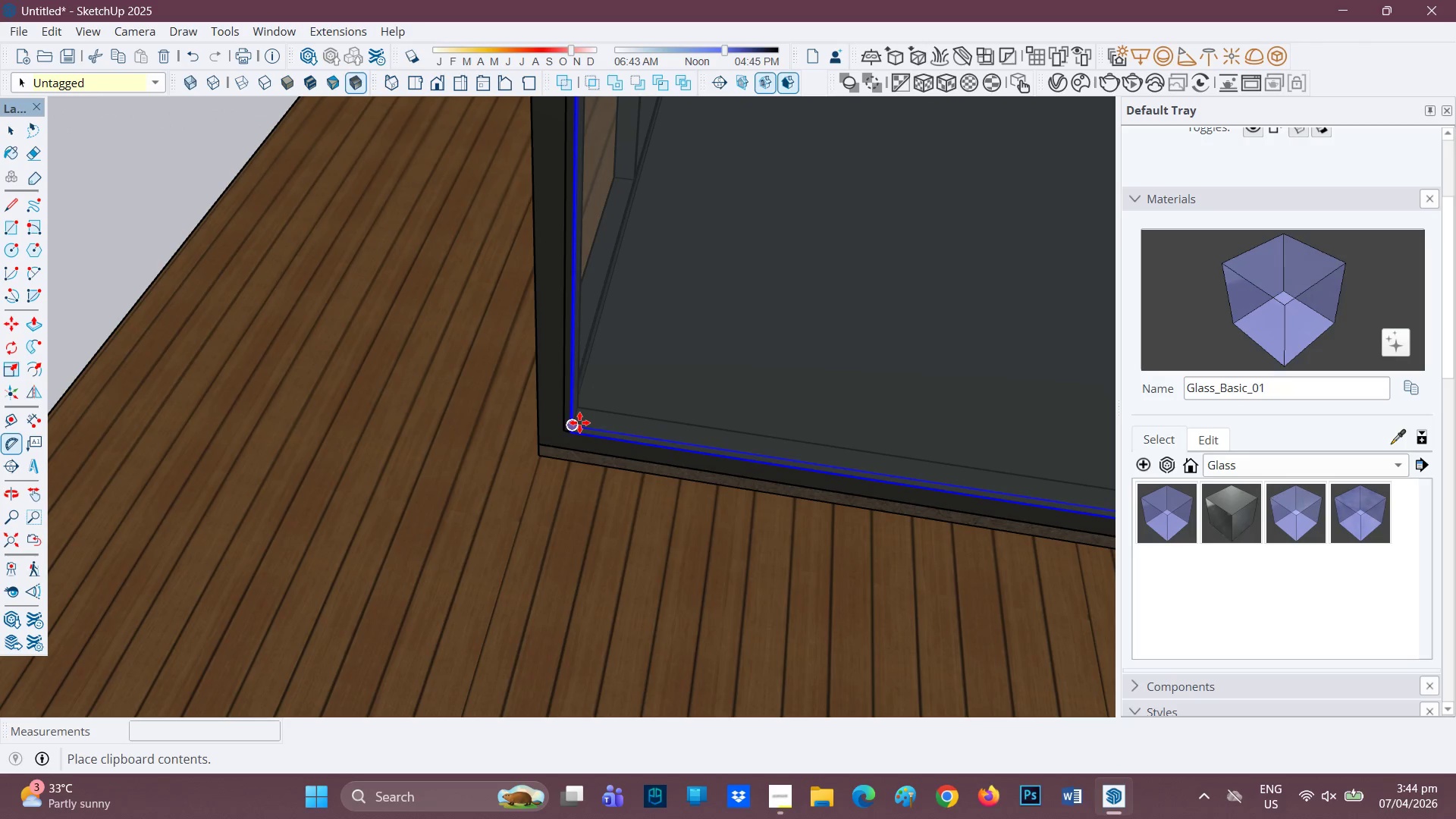 
left_click([582, 422])
 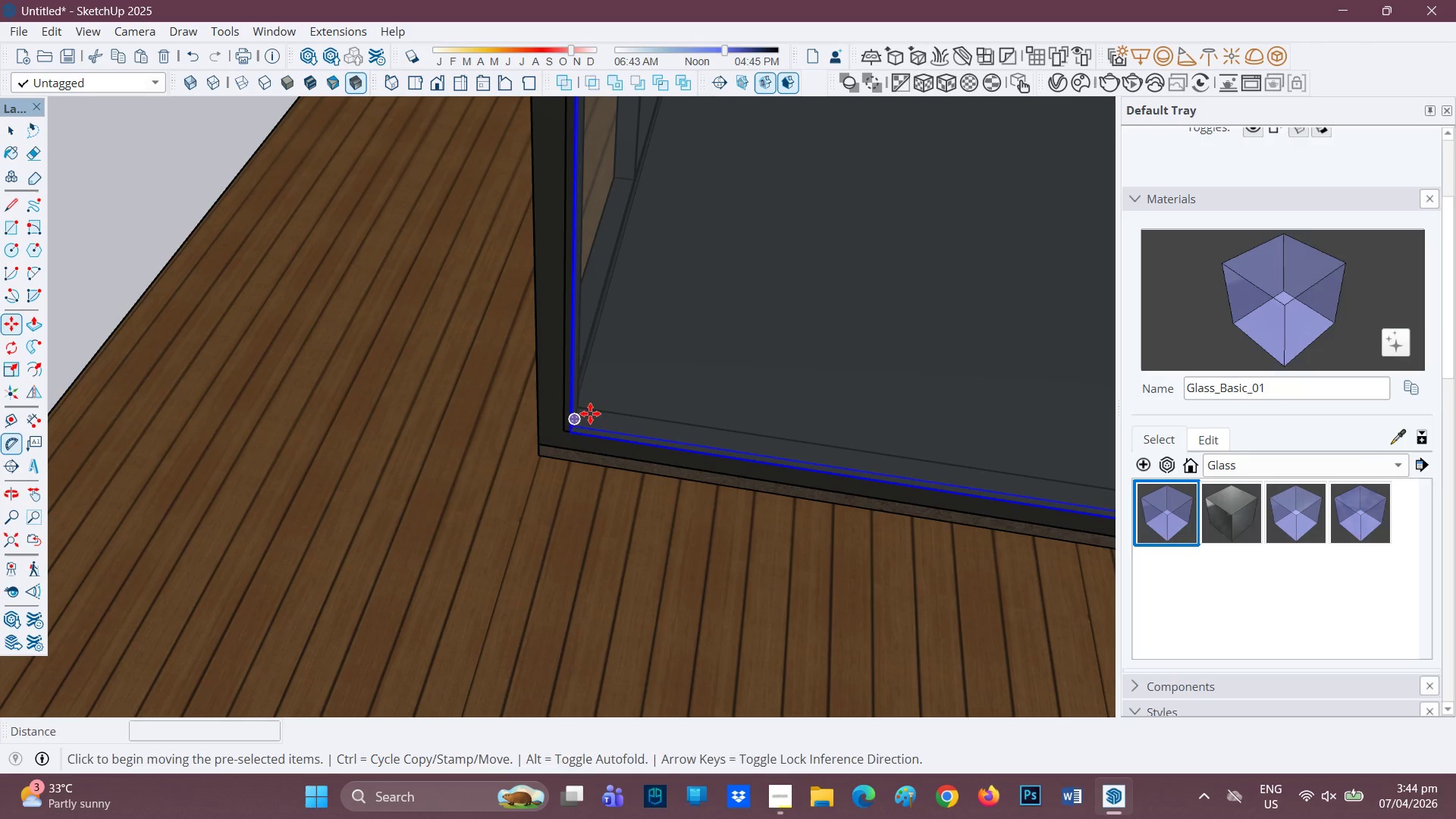 
scroll: coordinate [777, 409], scroll_direction: up, amount: 27.0
 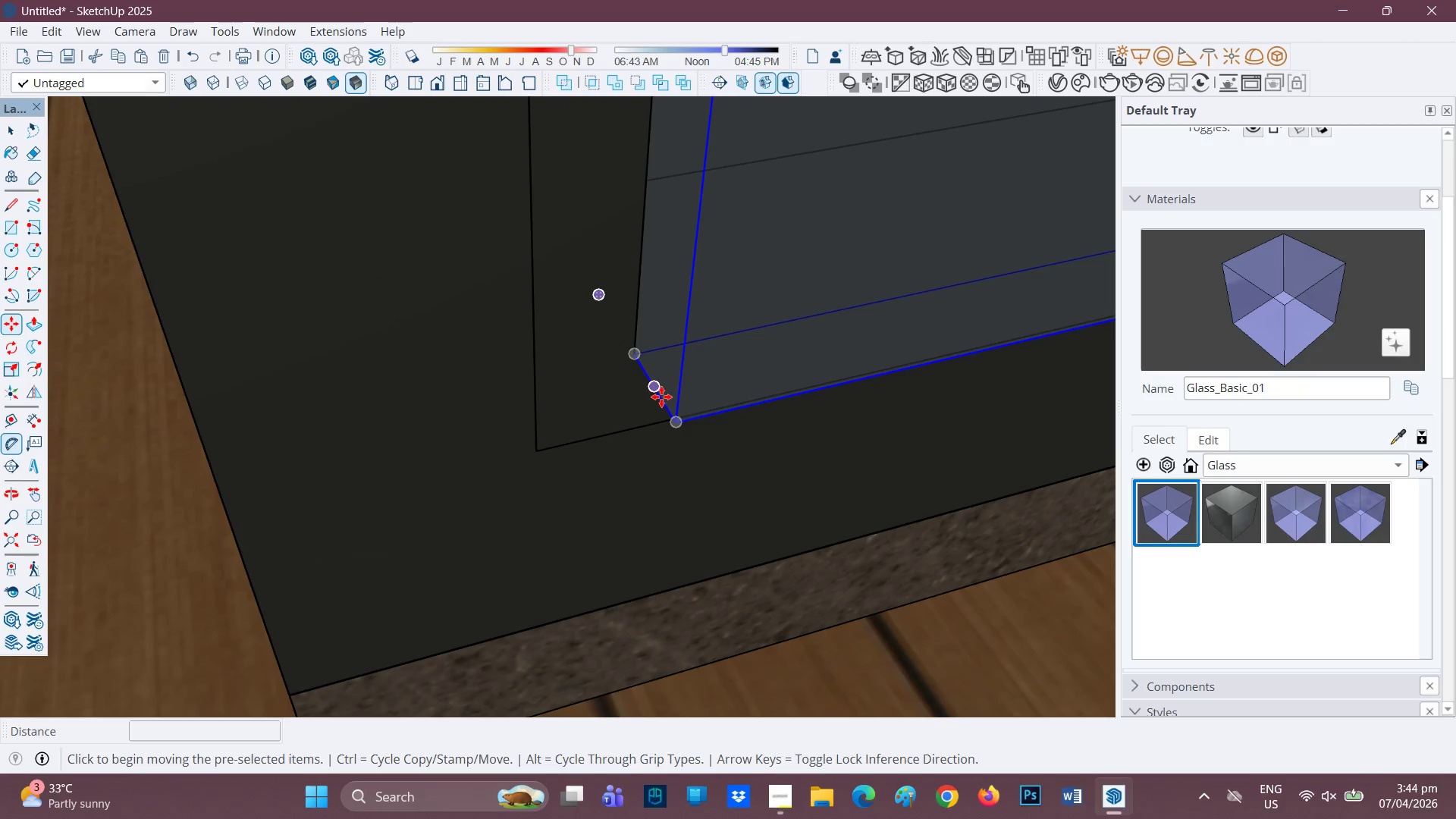 
left_click([656, 390])
 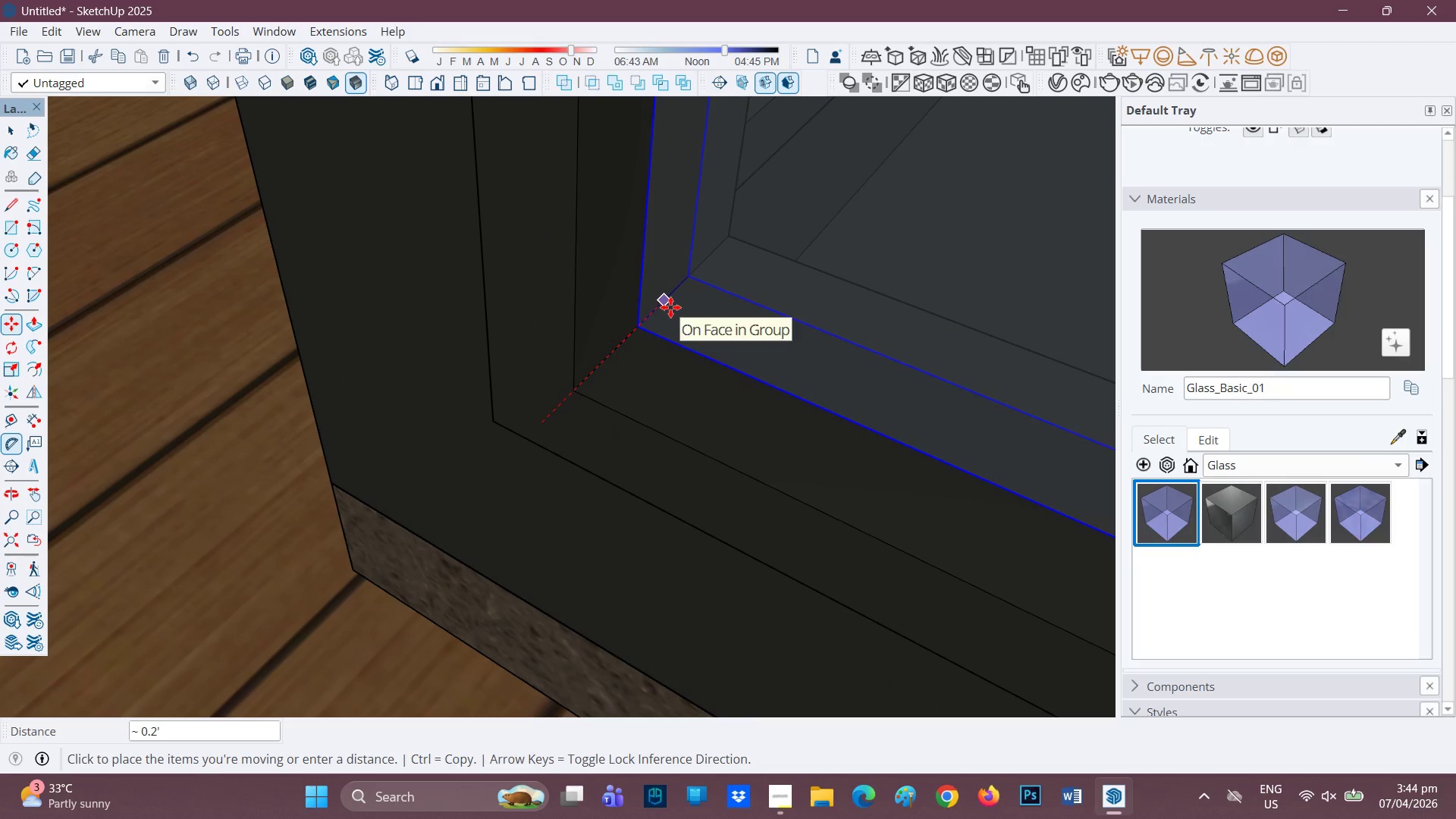 
wait(7.72)
 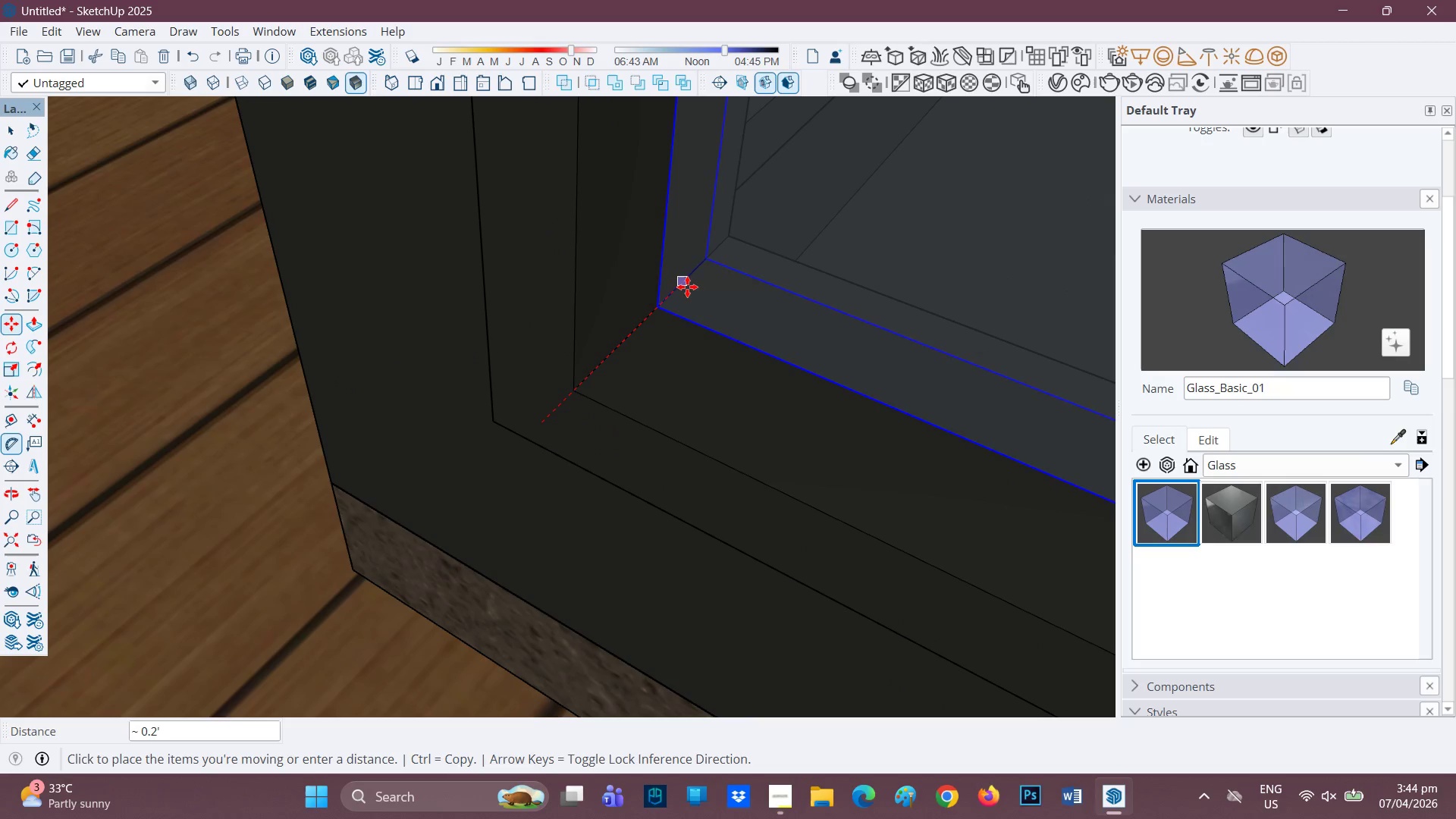 
left_click([658, 309])
 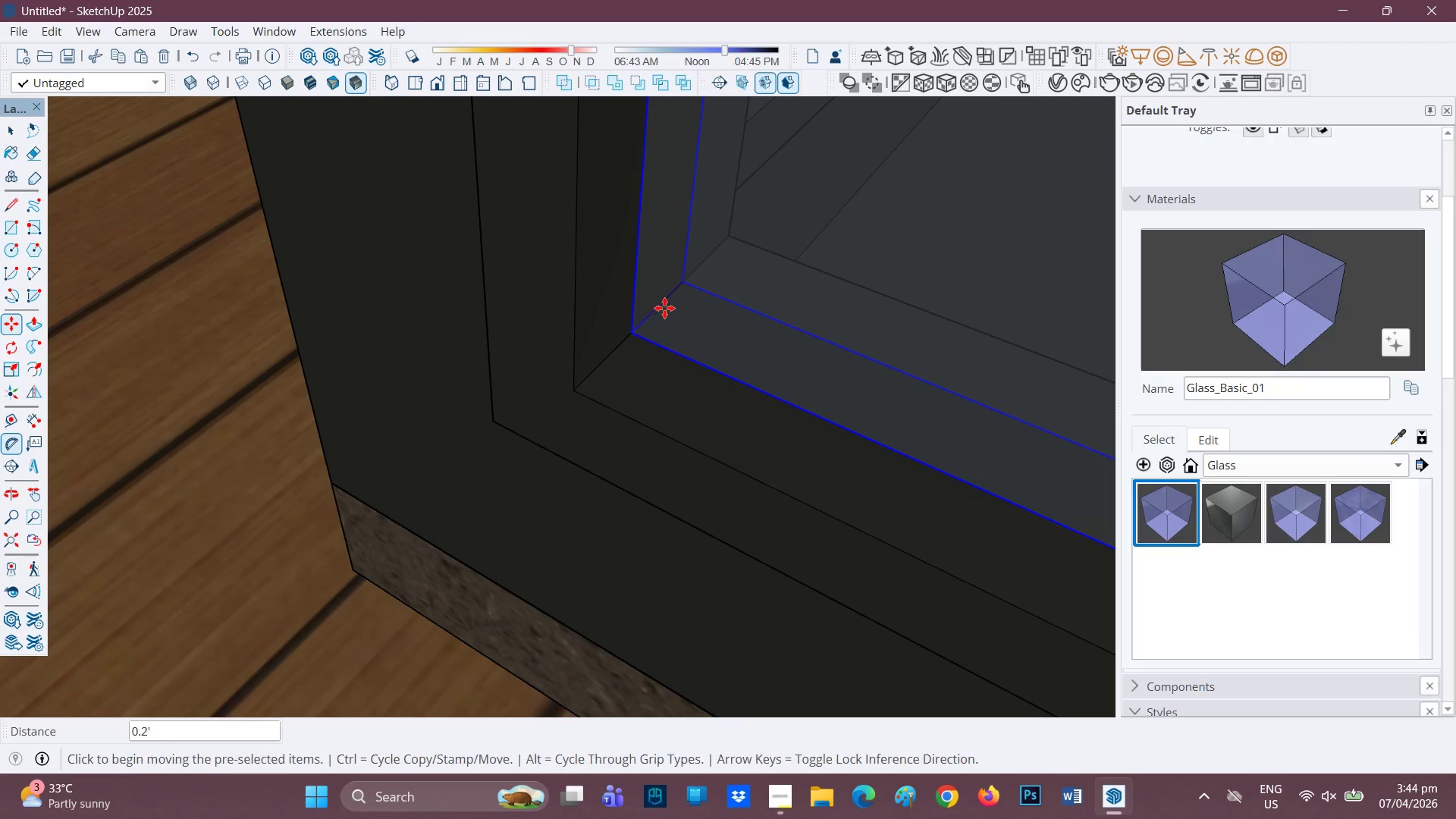 
key(Space)
 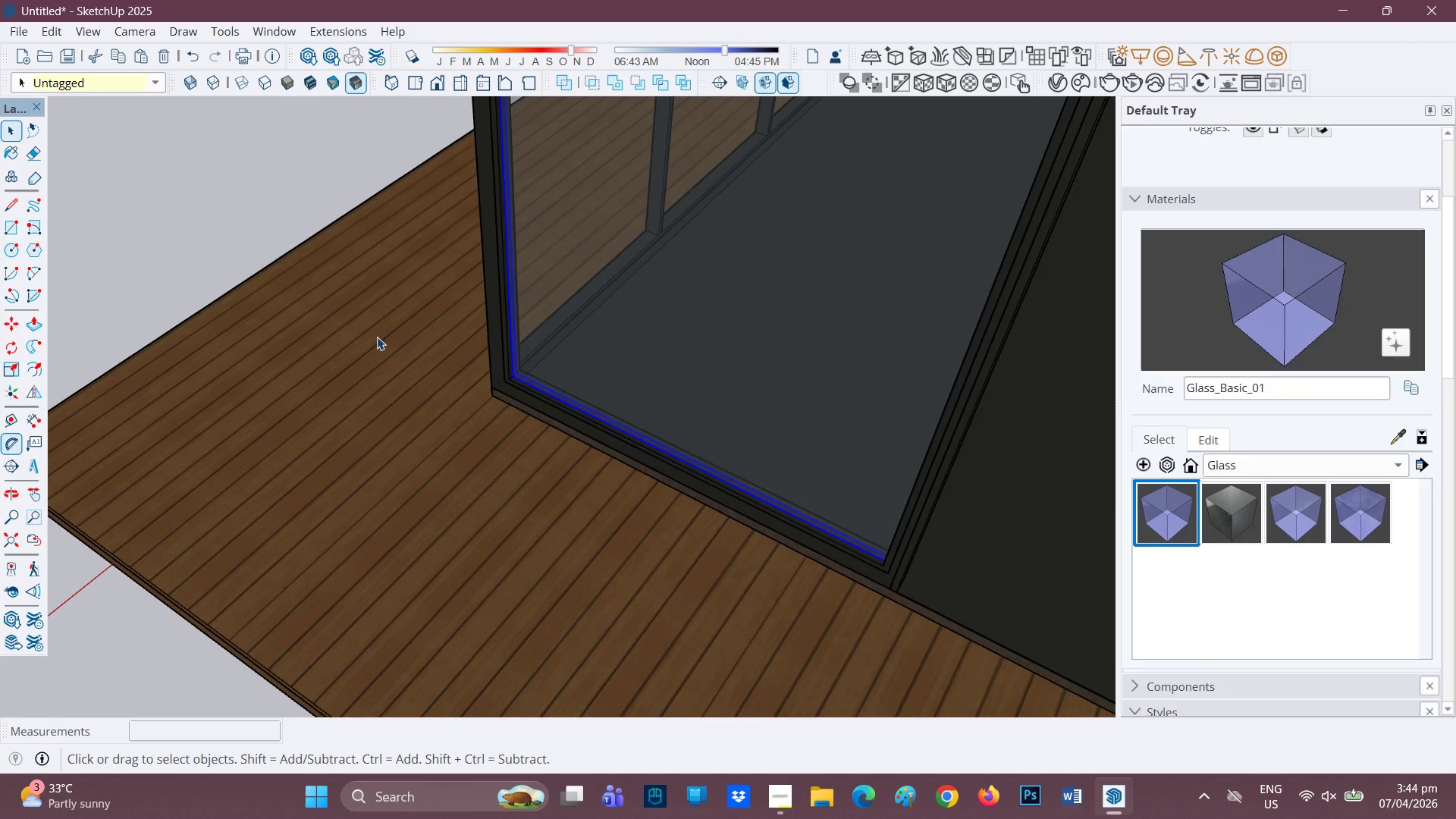 
key(Space)
 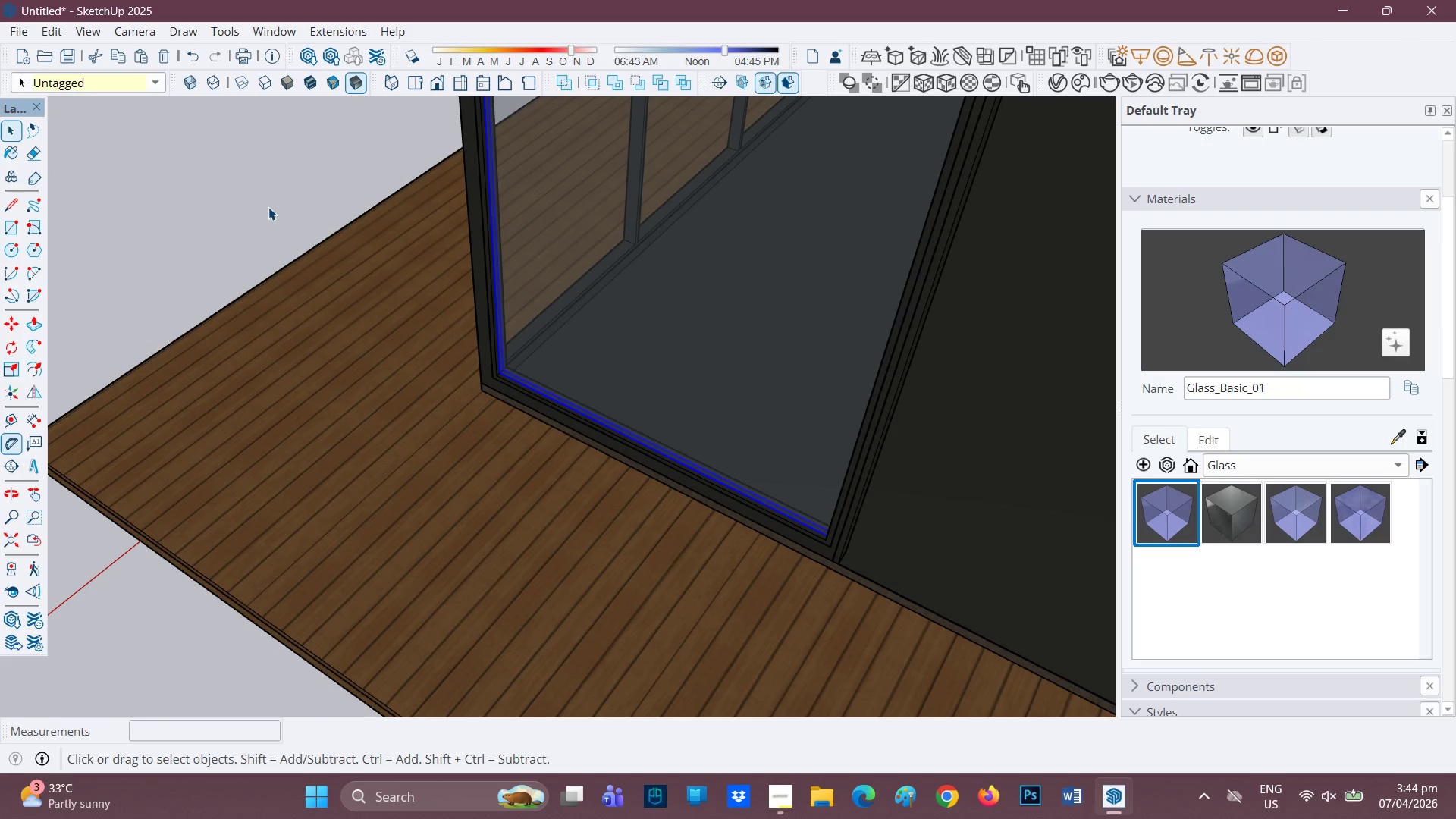 
scroll: coordinate [381, 341], scroll_direction: down, amount: 48.0
 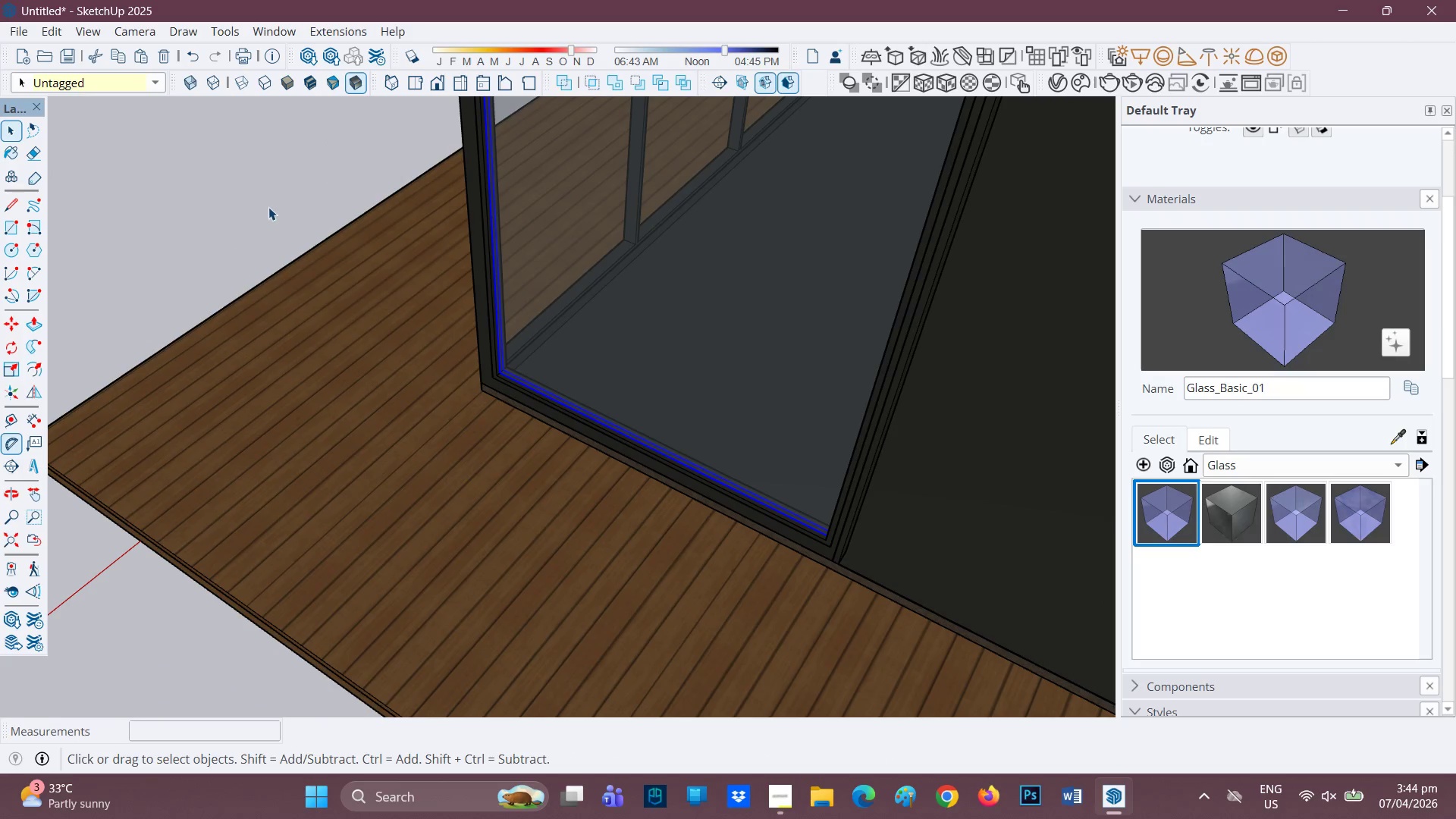 
left_click([268, 207])
 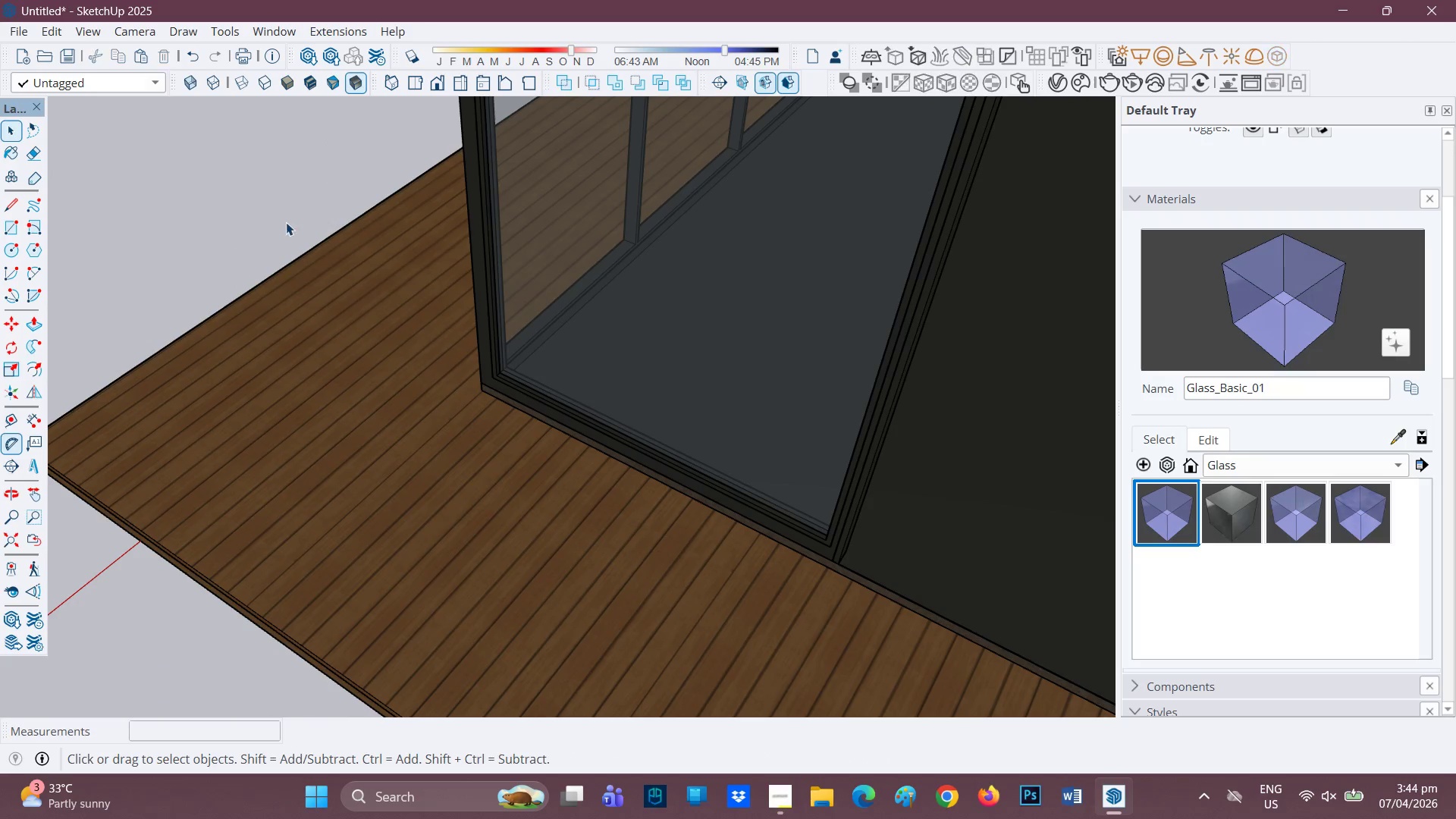 
scroll: coordinate [347, 325], scroll_direction: down, amount: 2.0
 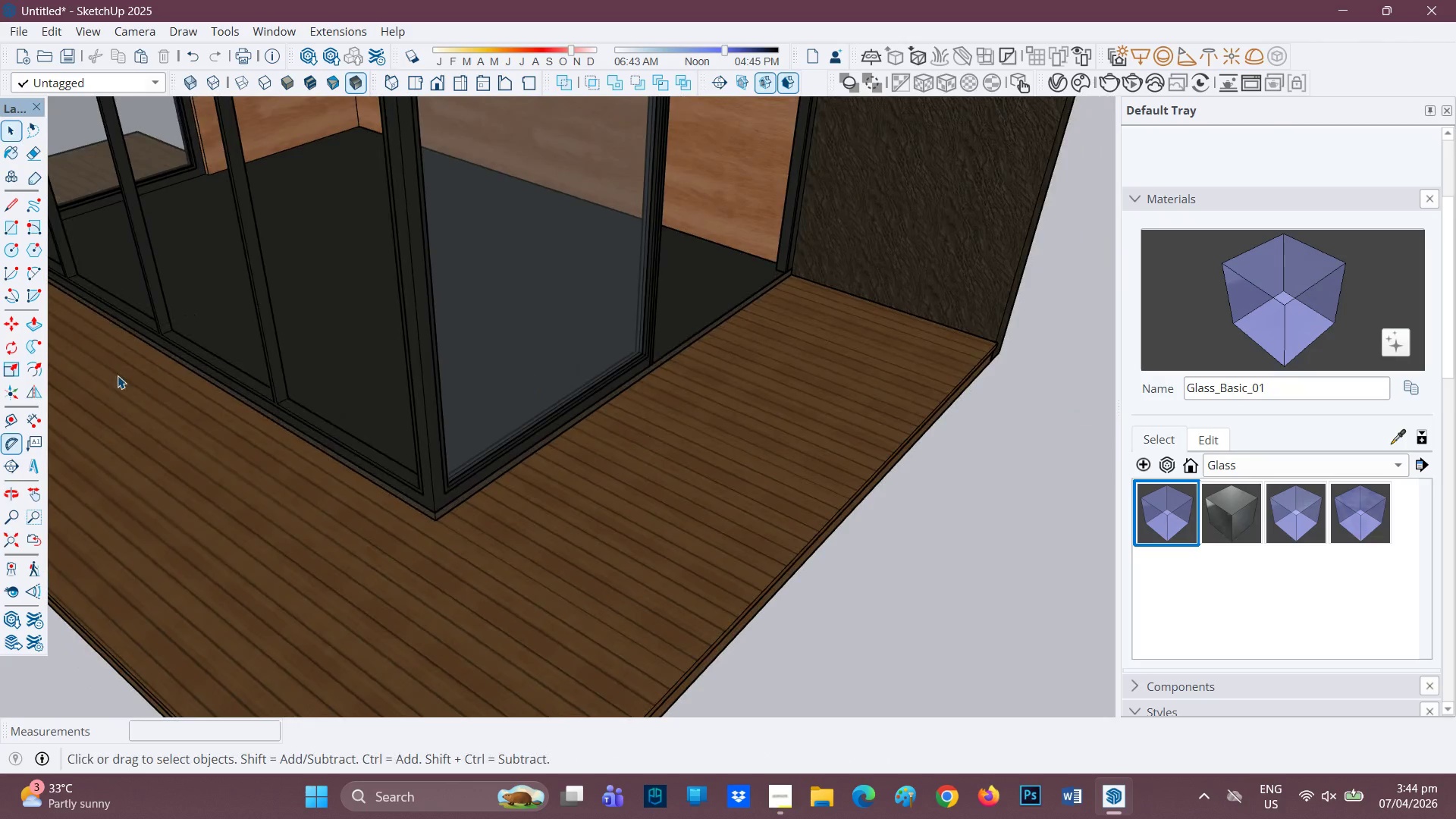 
key(H)
 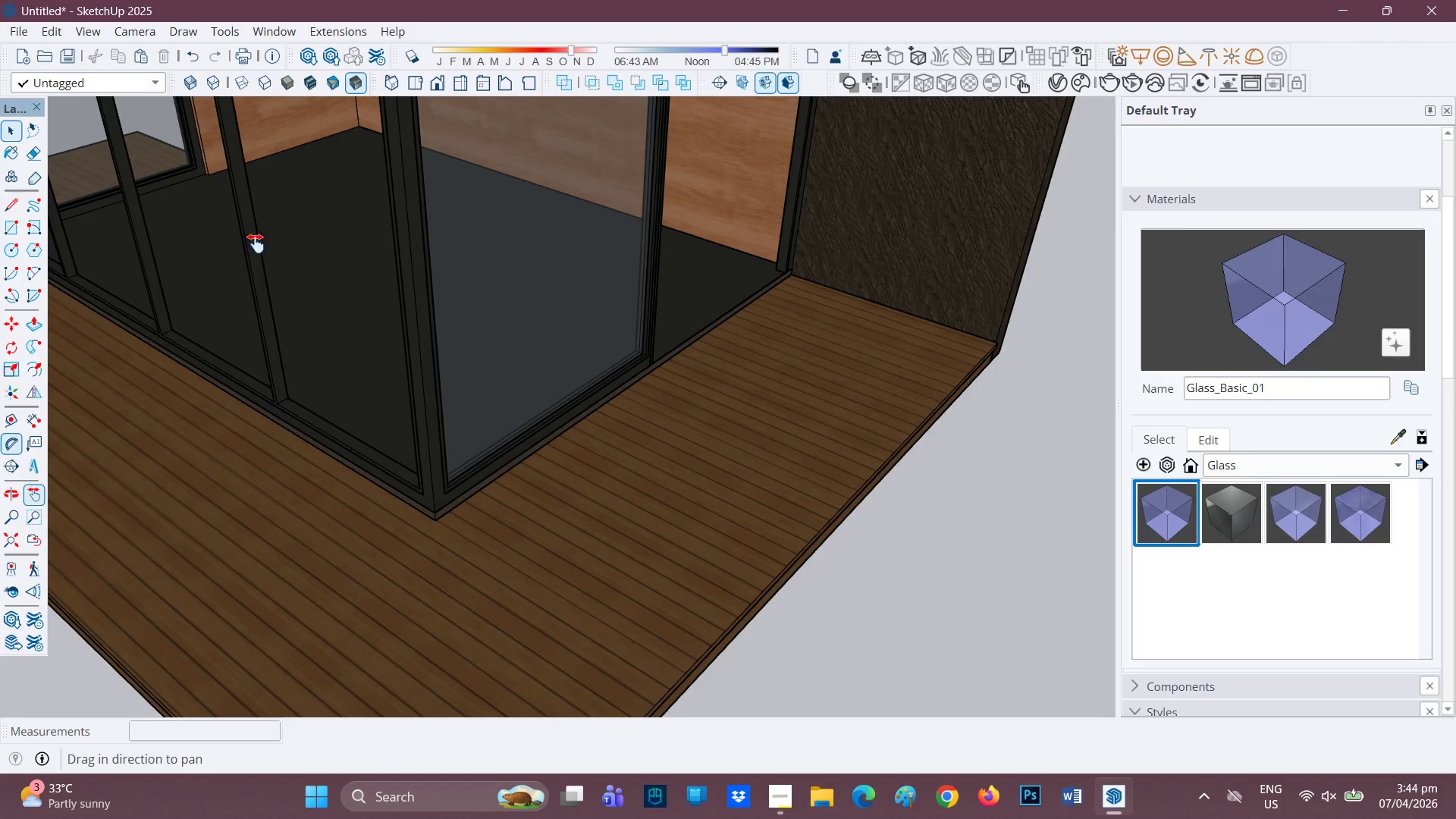 
left_click_drag(start_coordinate=[253, 242], to_coordinate=[797, 422])
 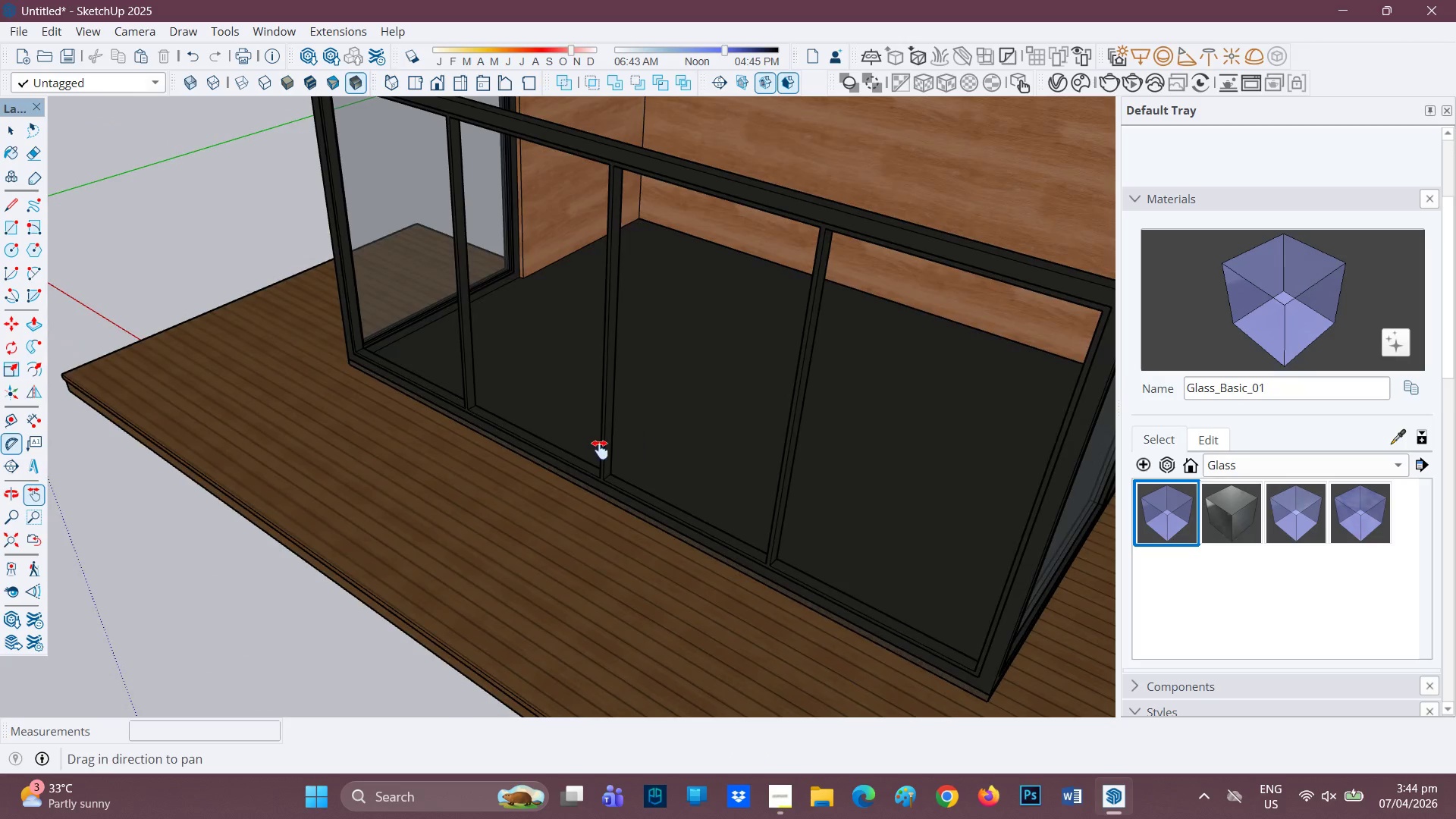 
scroll: coordinate [590, 439], scroll_direction: up, amount: 2.0
 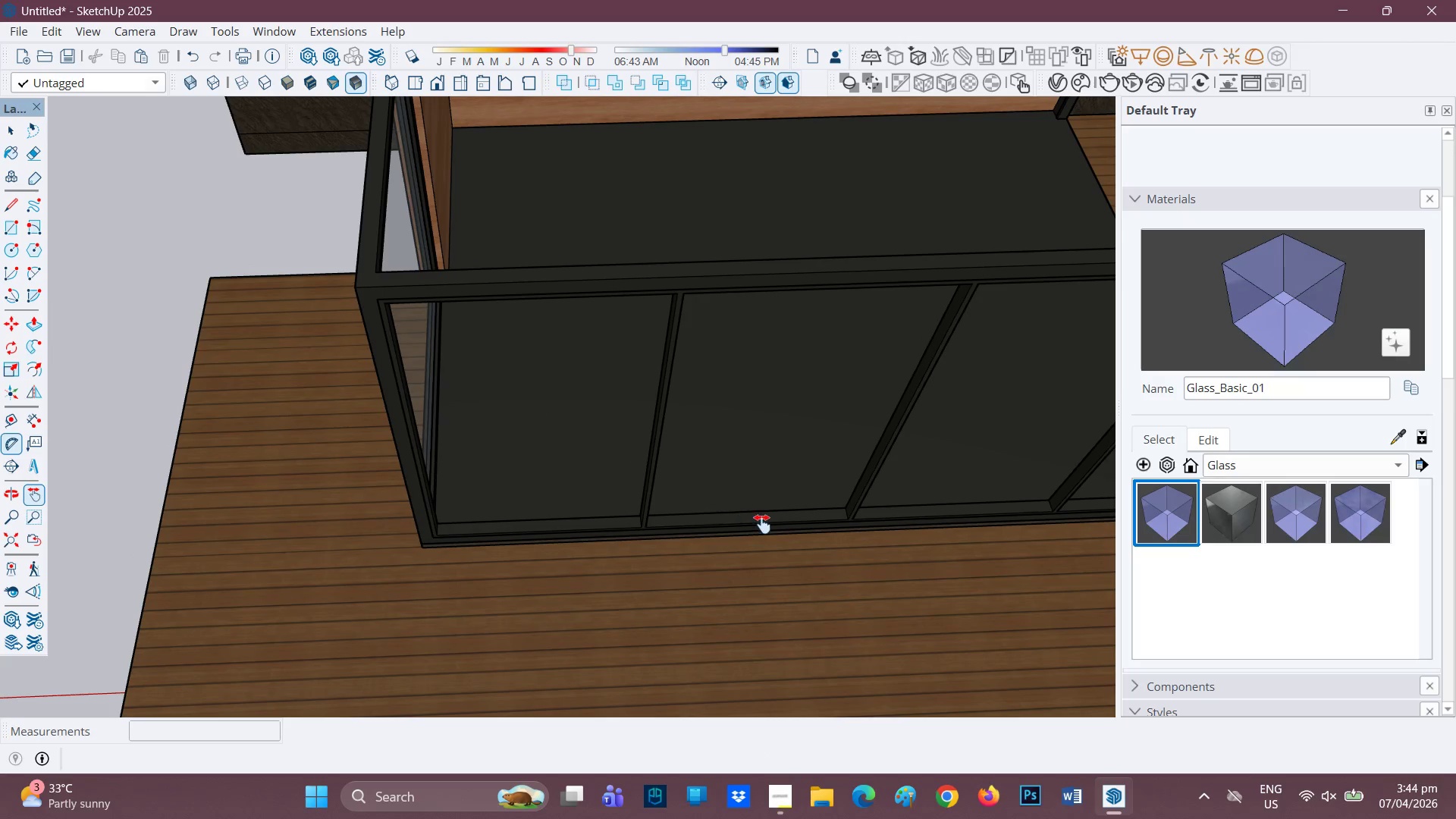 
key(H)
 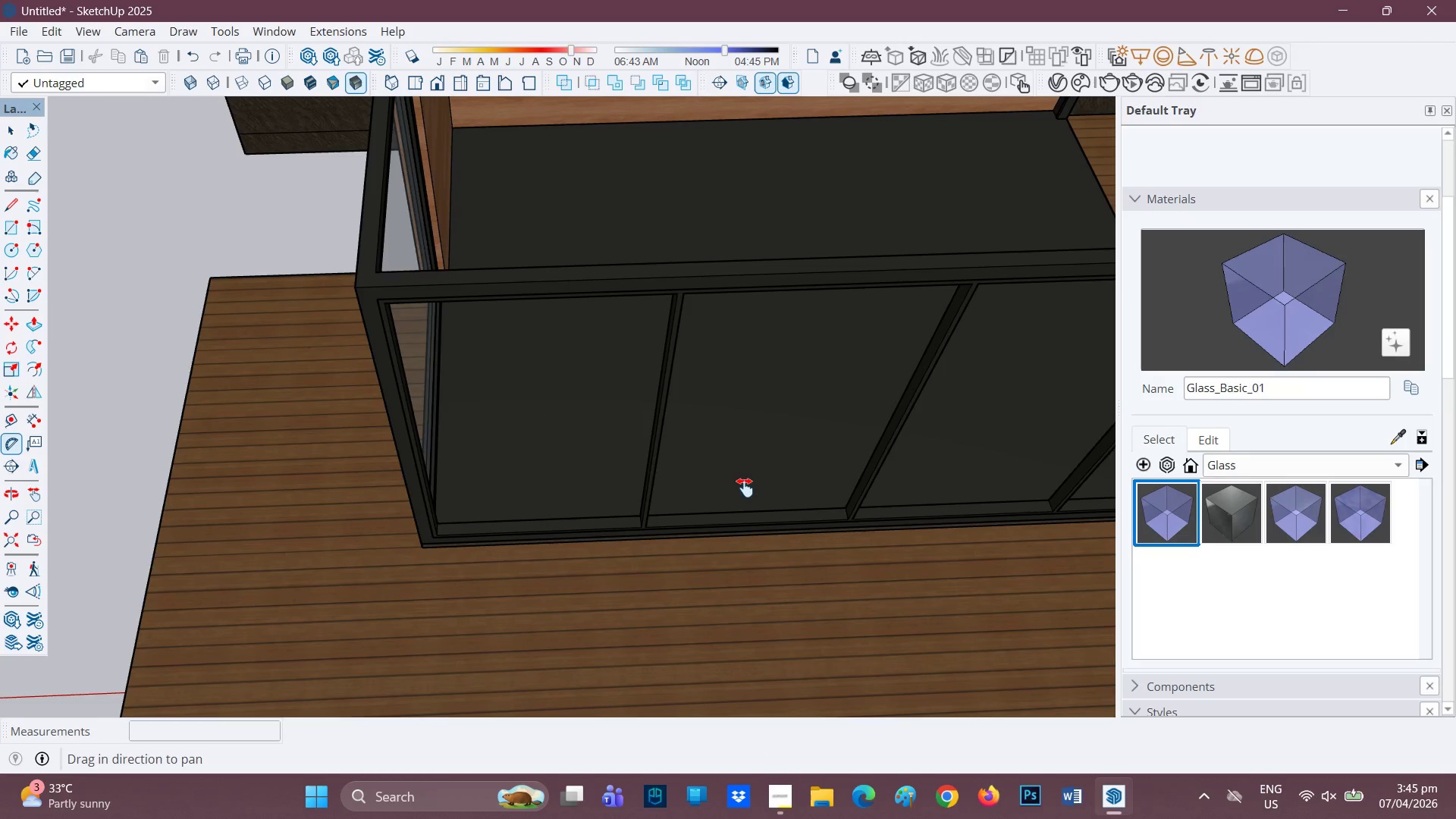 
left_click_drag(start_coordinate=[745, 488], to_coordinate=[641, 438])
 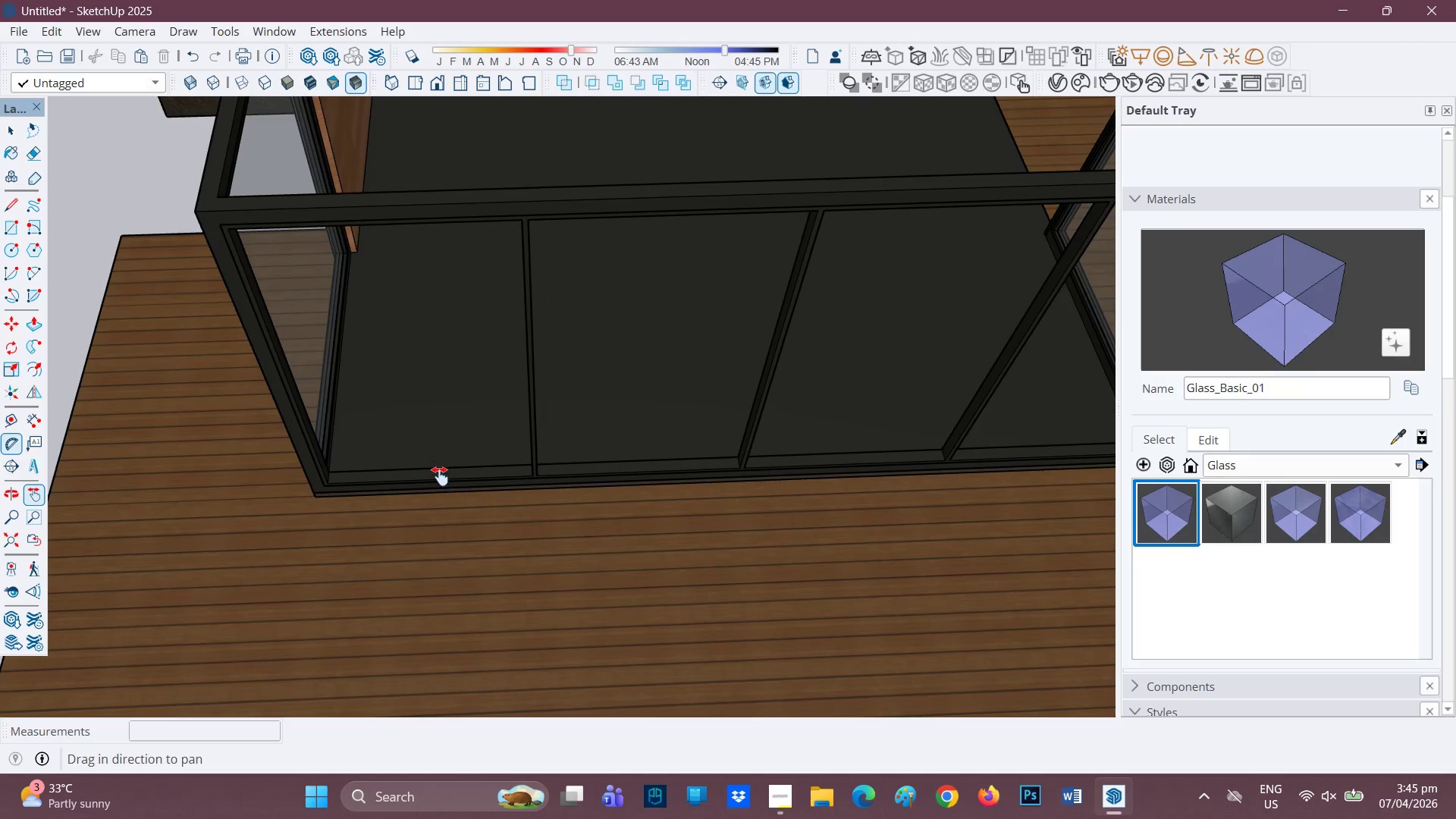 
scroll: coordinate [302, 488], scroll_direction: up, amount: 14.0
 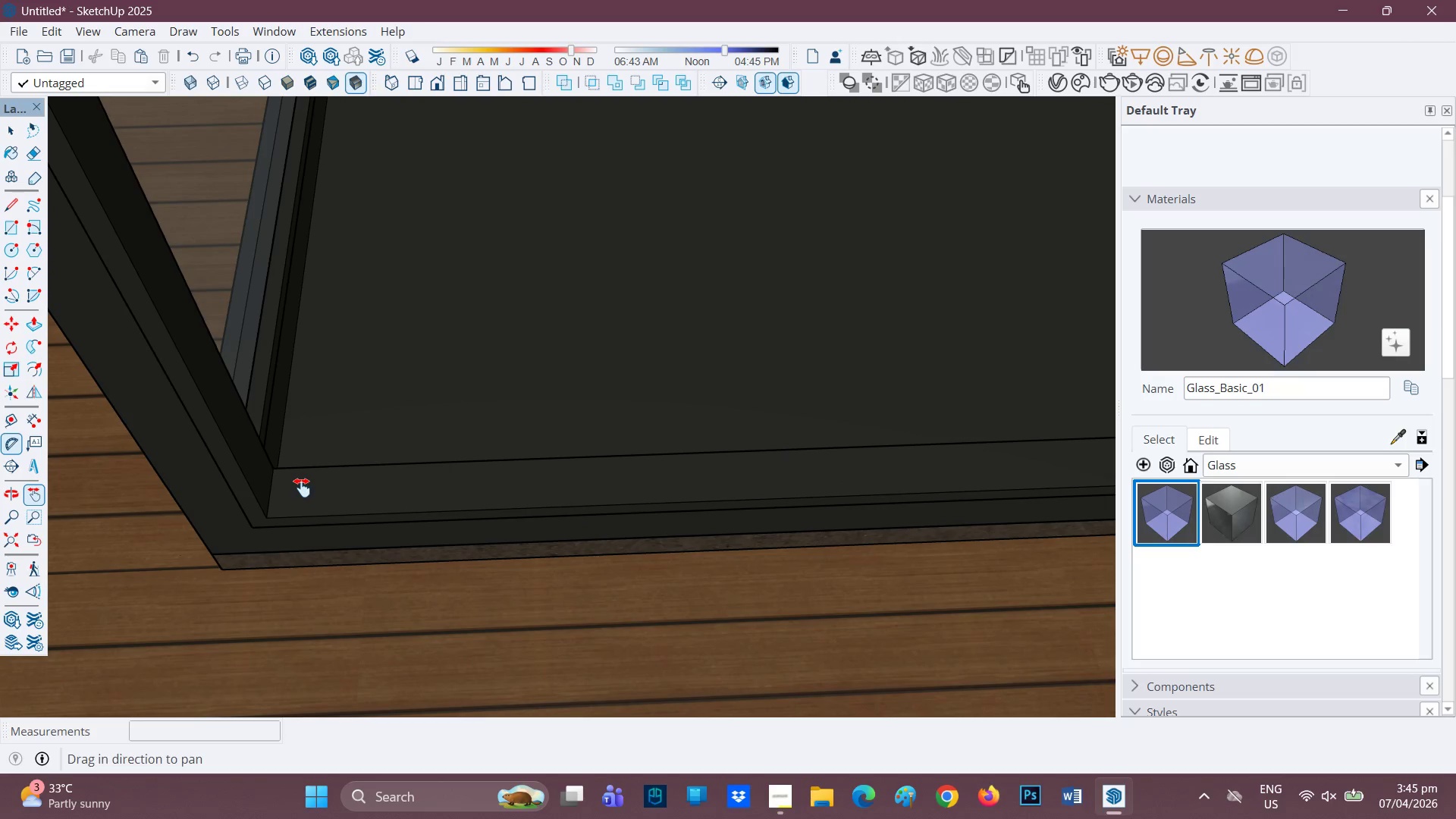 
key(R)
 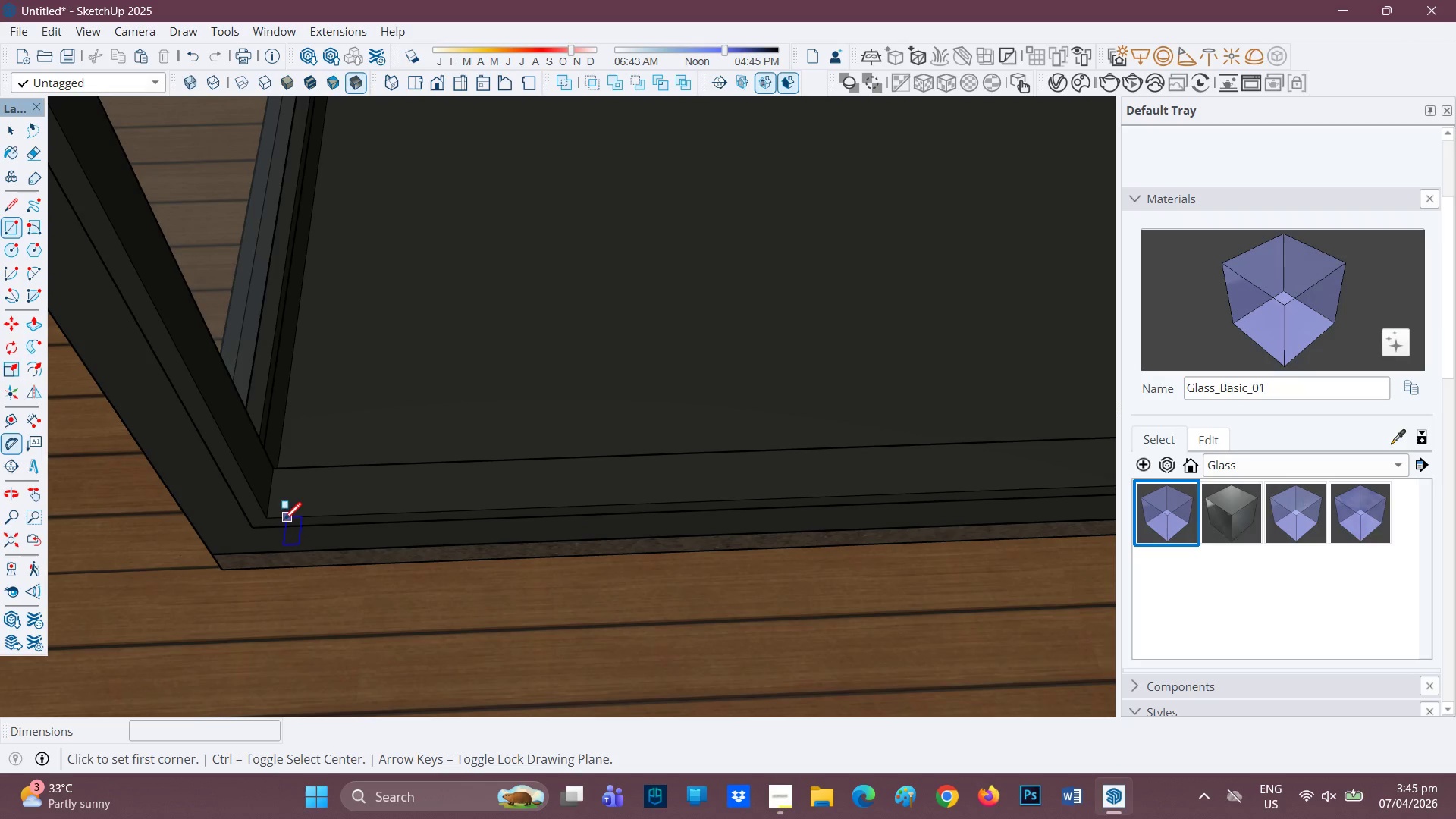 
scroll: coordinate [294, 513], scroll_direction: up, amount: 2.0
 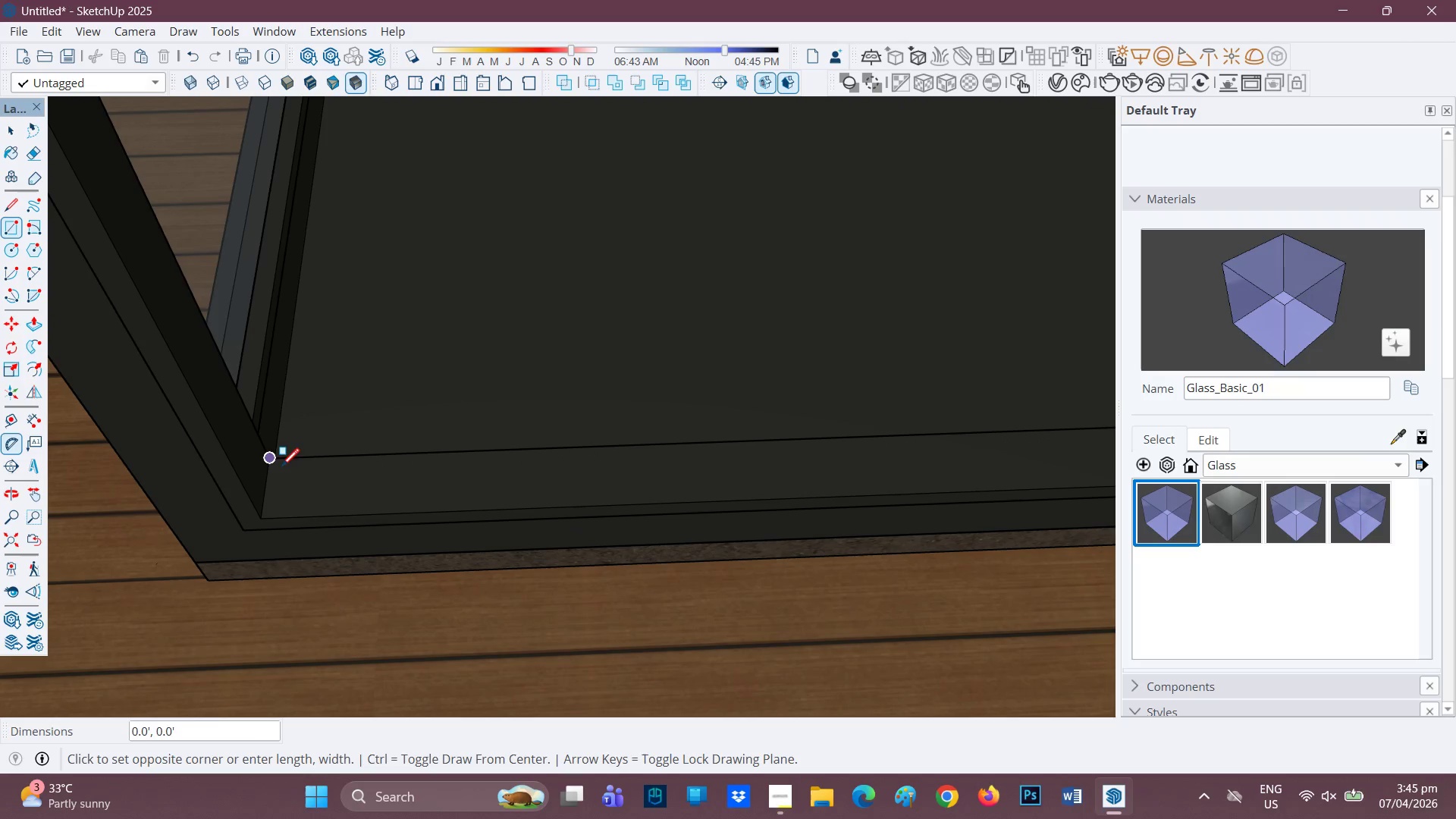 
key(Space)
 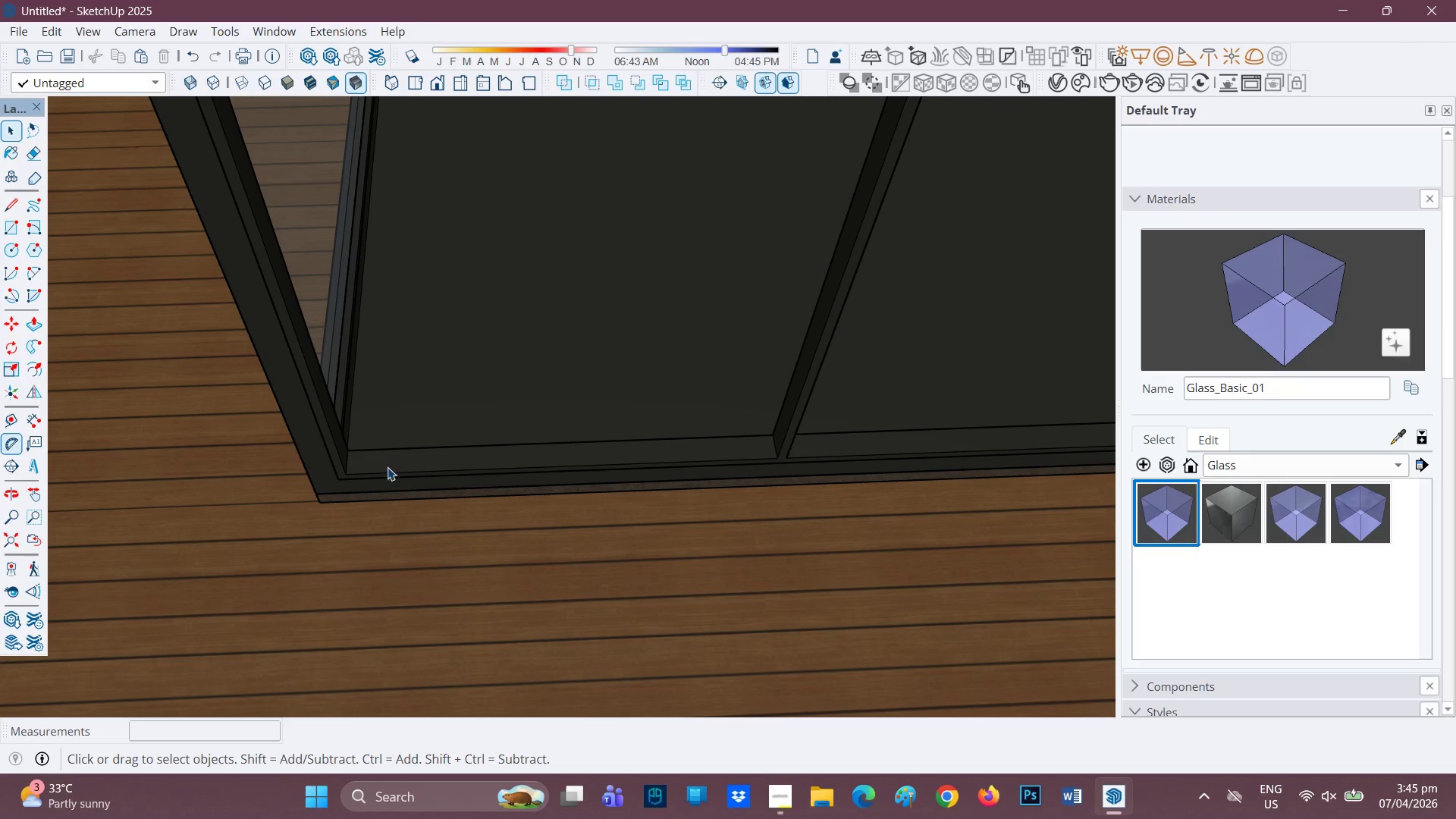 
scroll: coordinate [375, 463], scroll_direction: down, amount: 22.0
 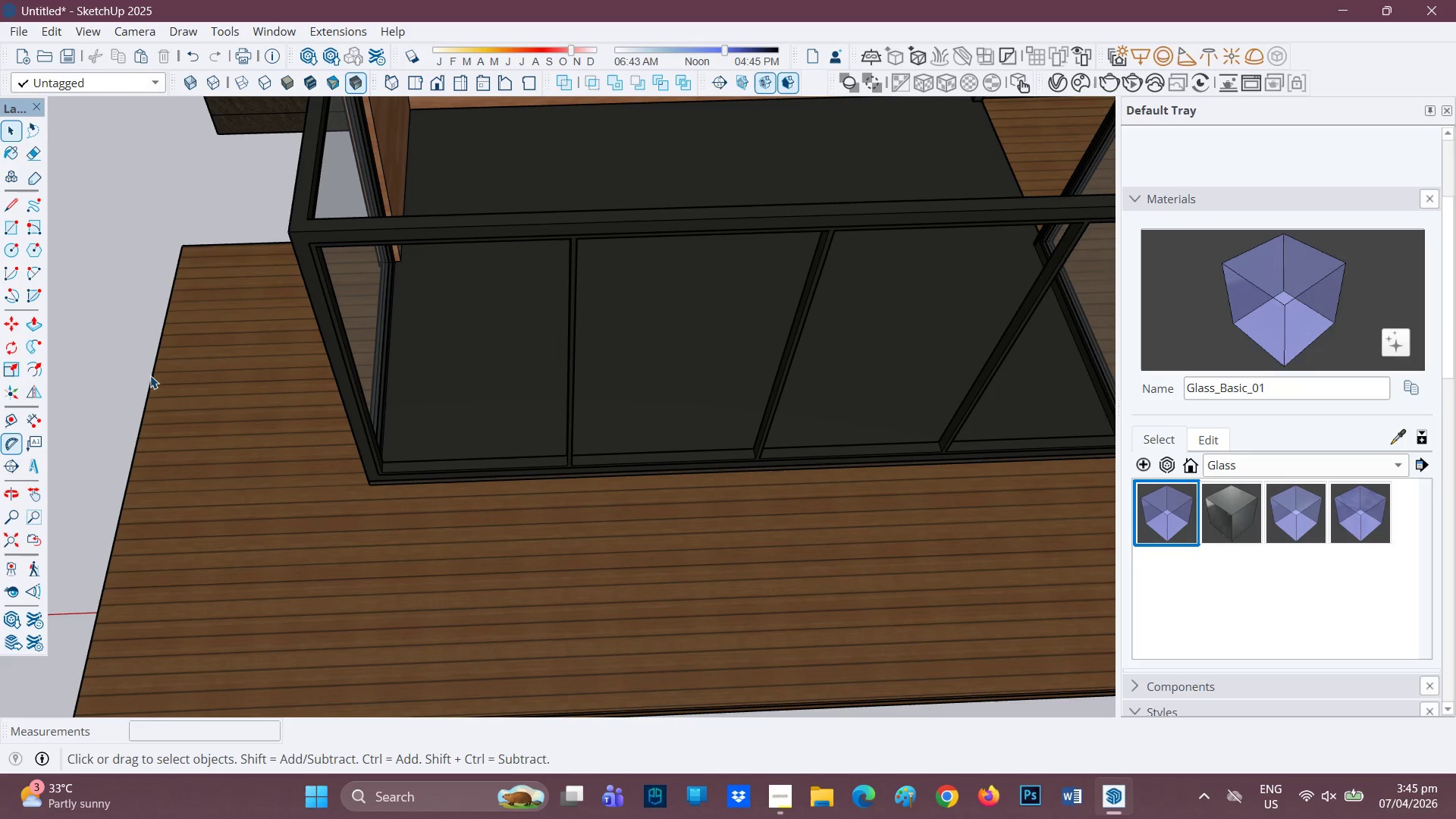 
left_click_drag(start_coordinate=[149, 370], to_coordinate=[142, 369])
 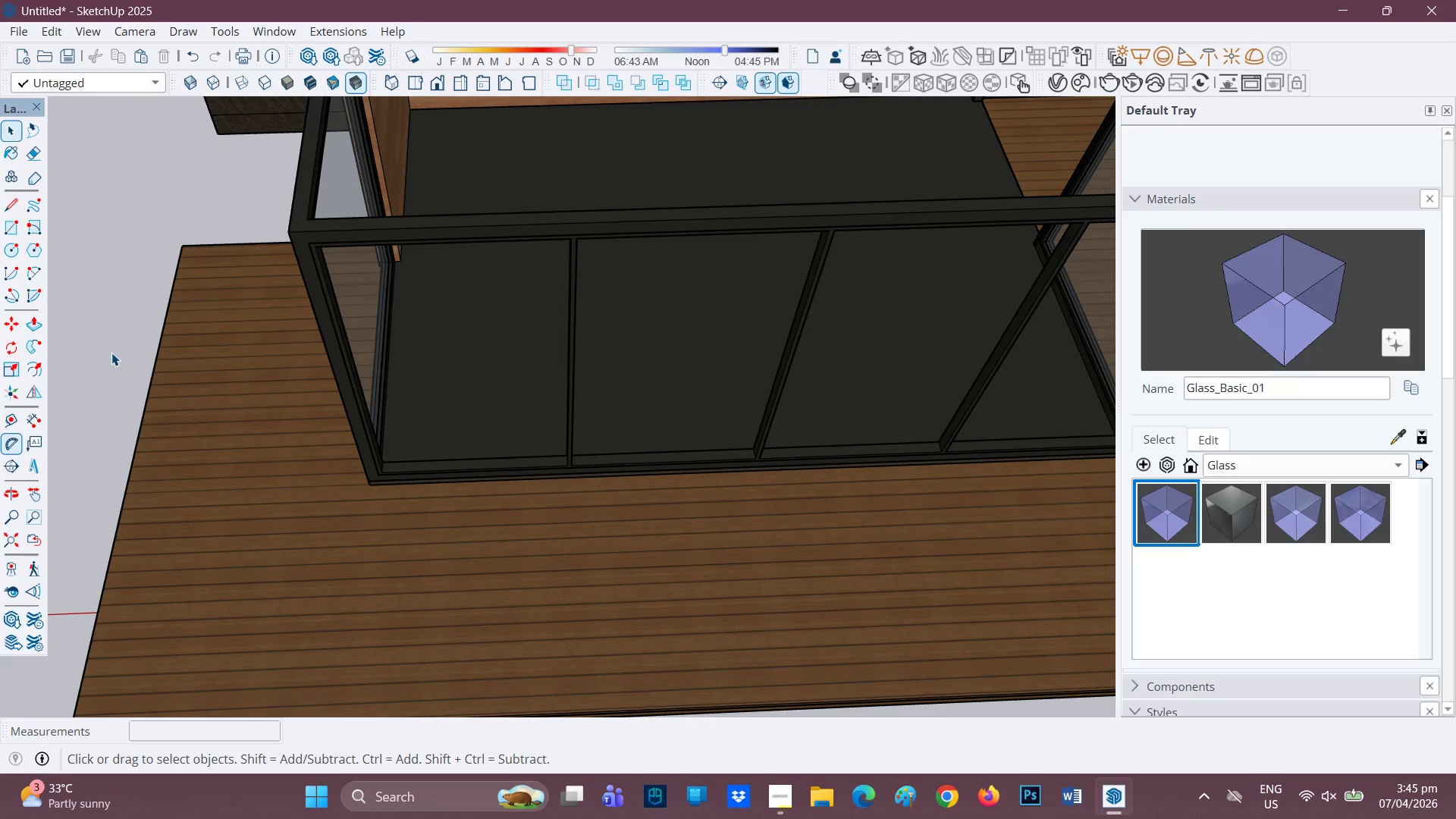 
double_click([111, 352])
 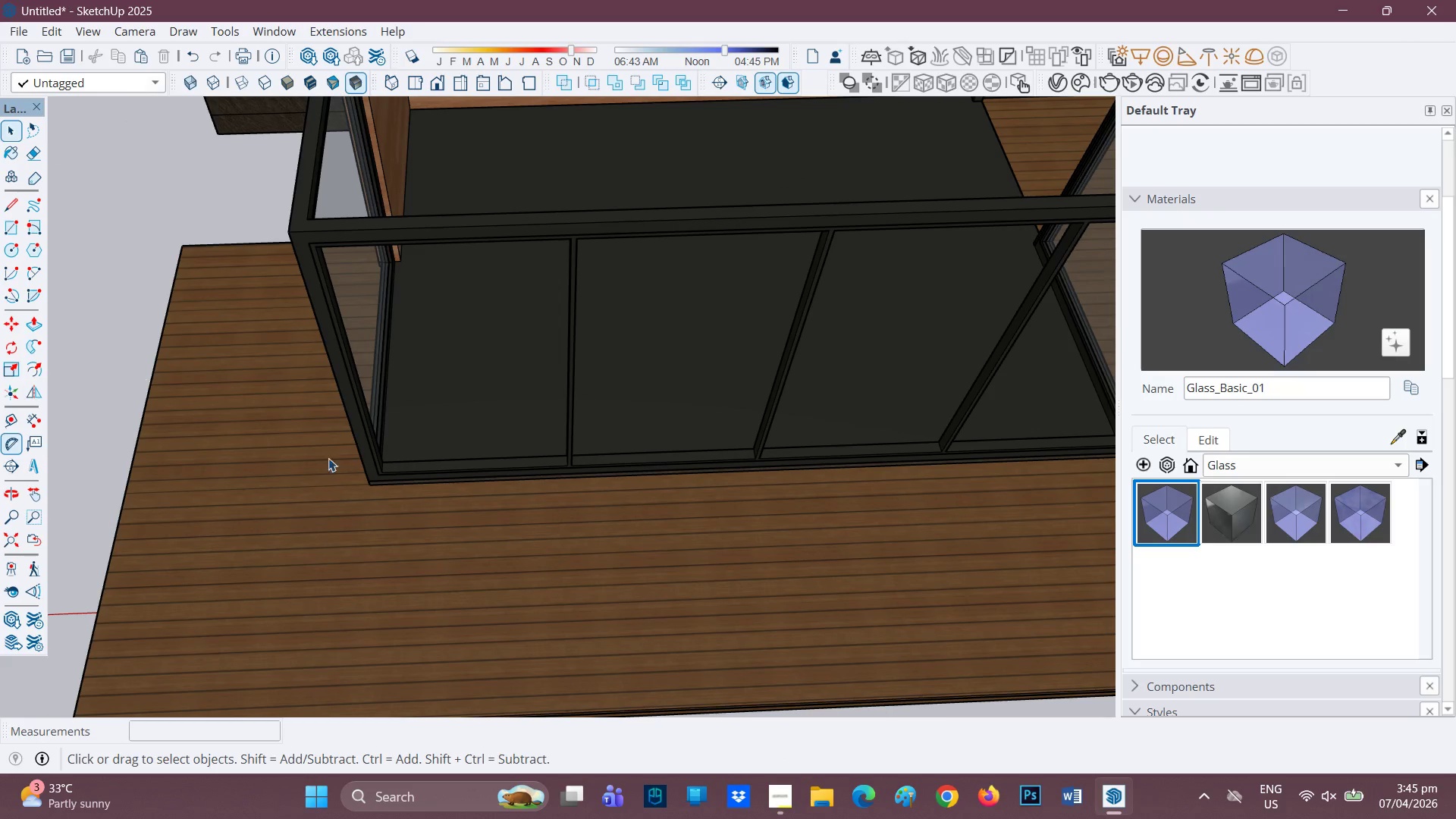 
key(R)
 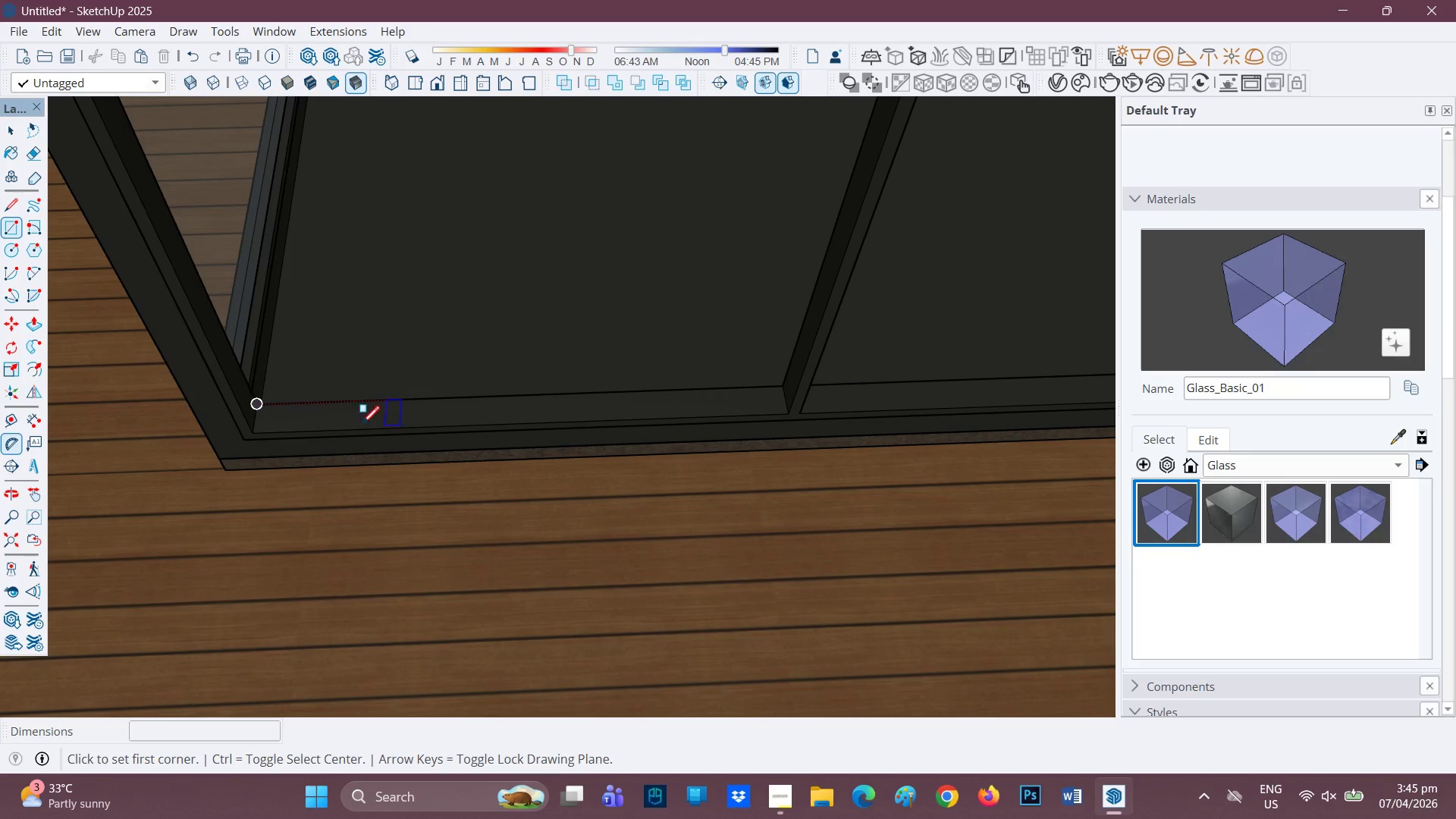 
scroll: coordinate [319, 412], scroll_direction: up, amount: 14.0
 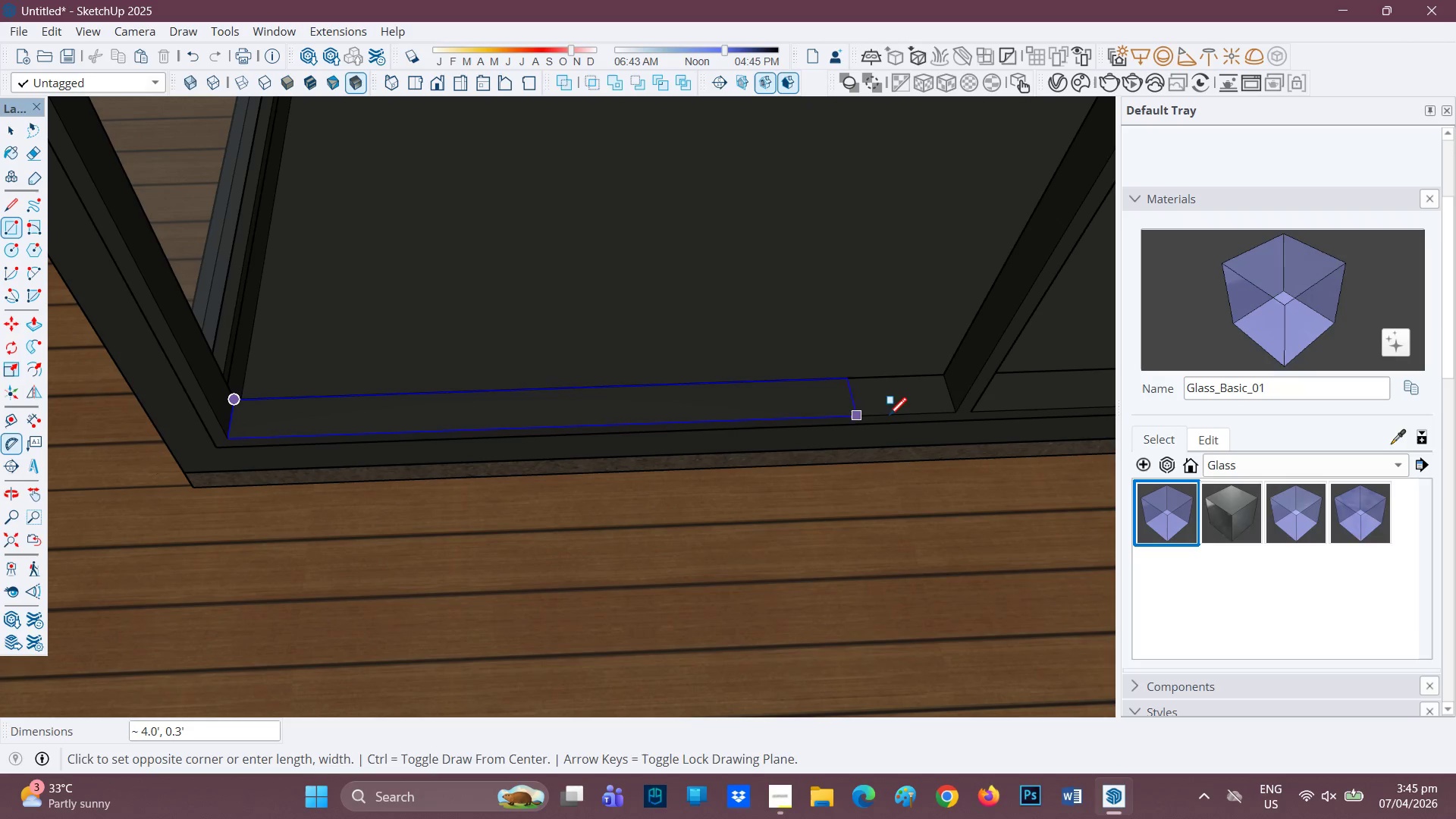 
left_click([954, 414])
 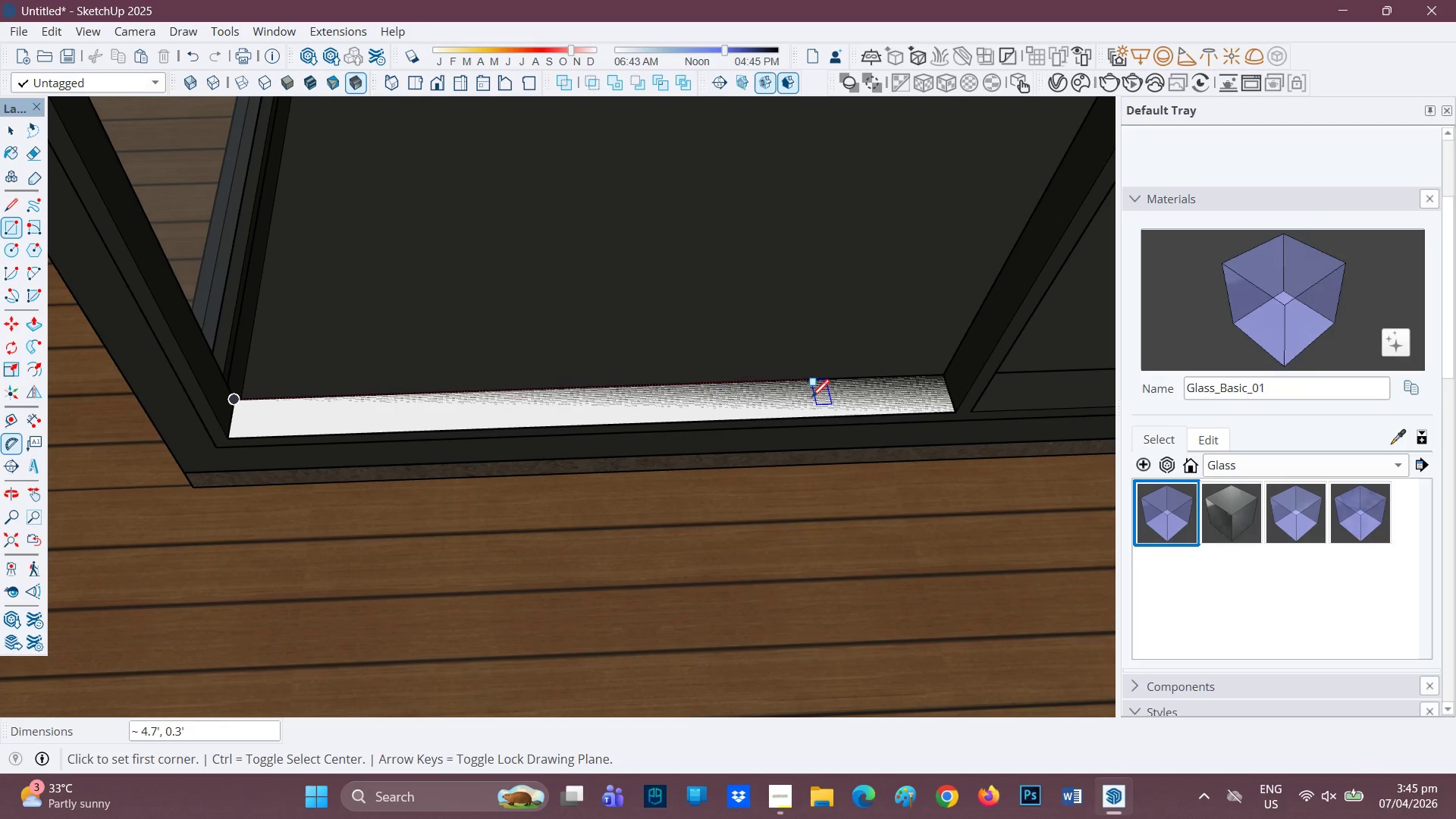 
key(P)
 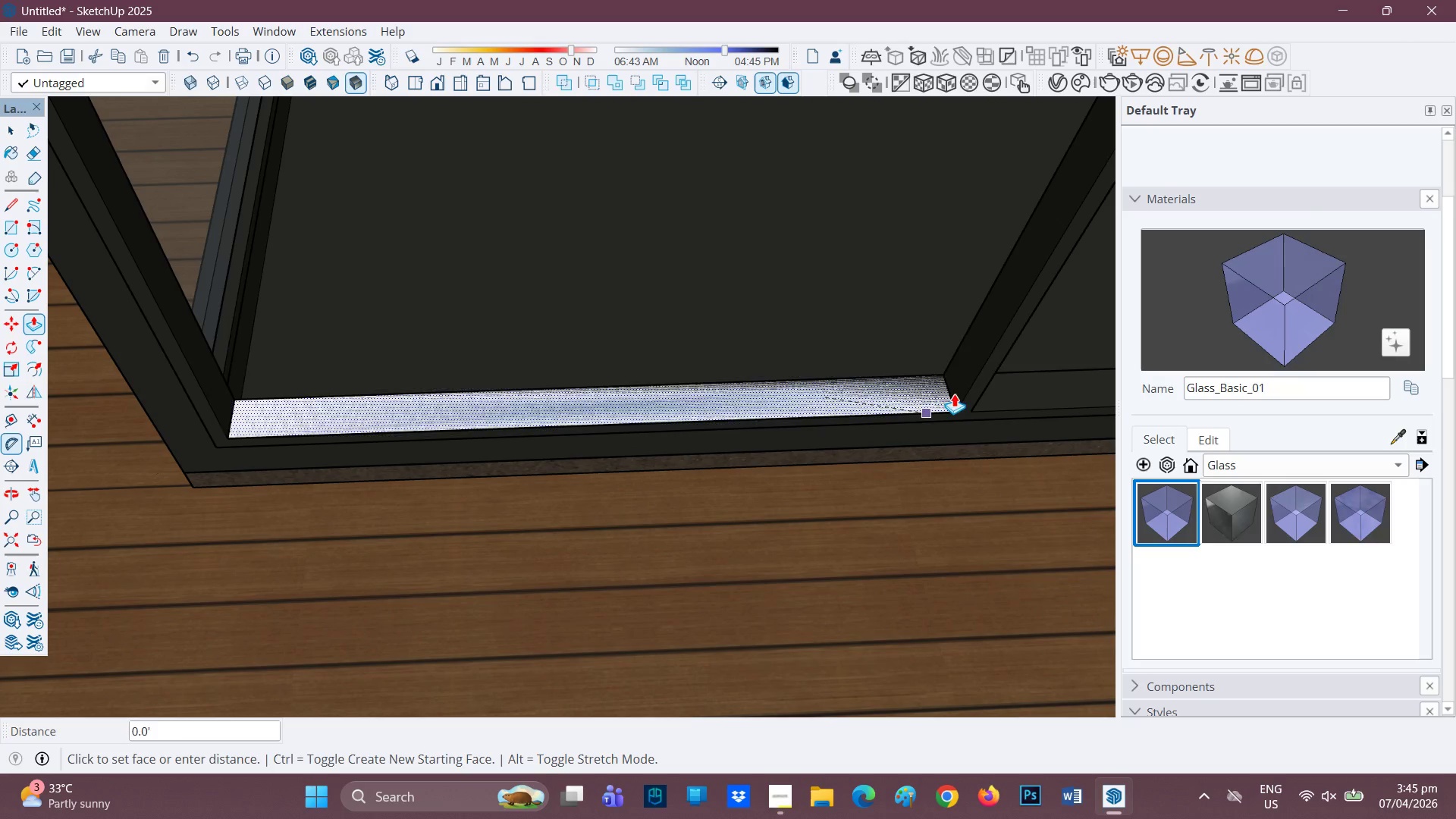 
key(Space)
 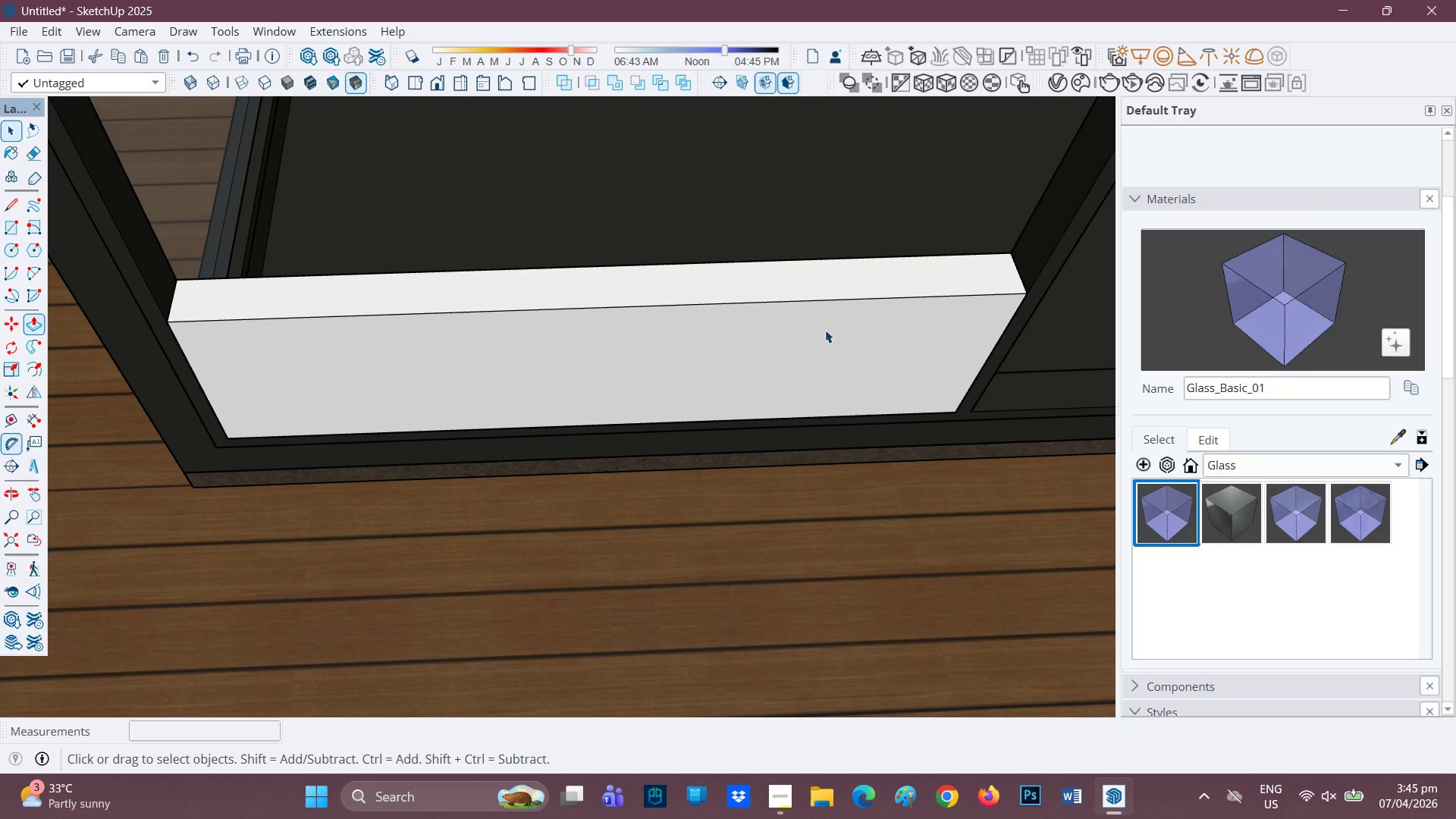 
left_click_drag(start_coordinate=[824, 329], to_coordinate=[828, 328])
 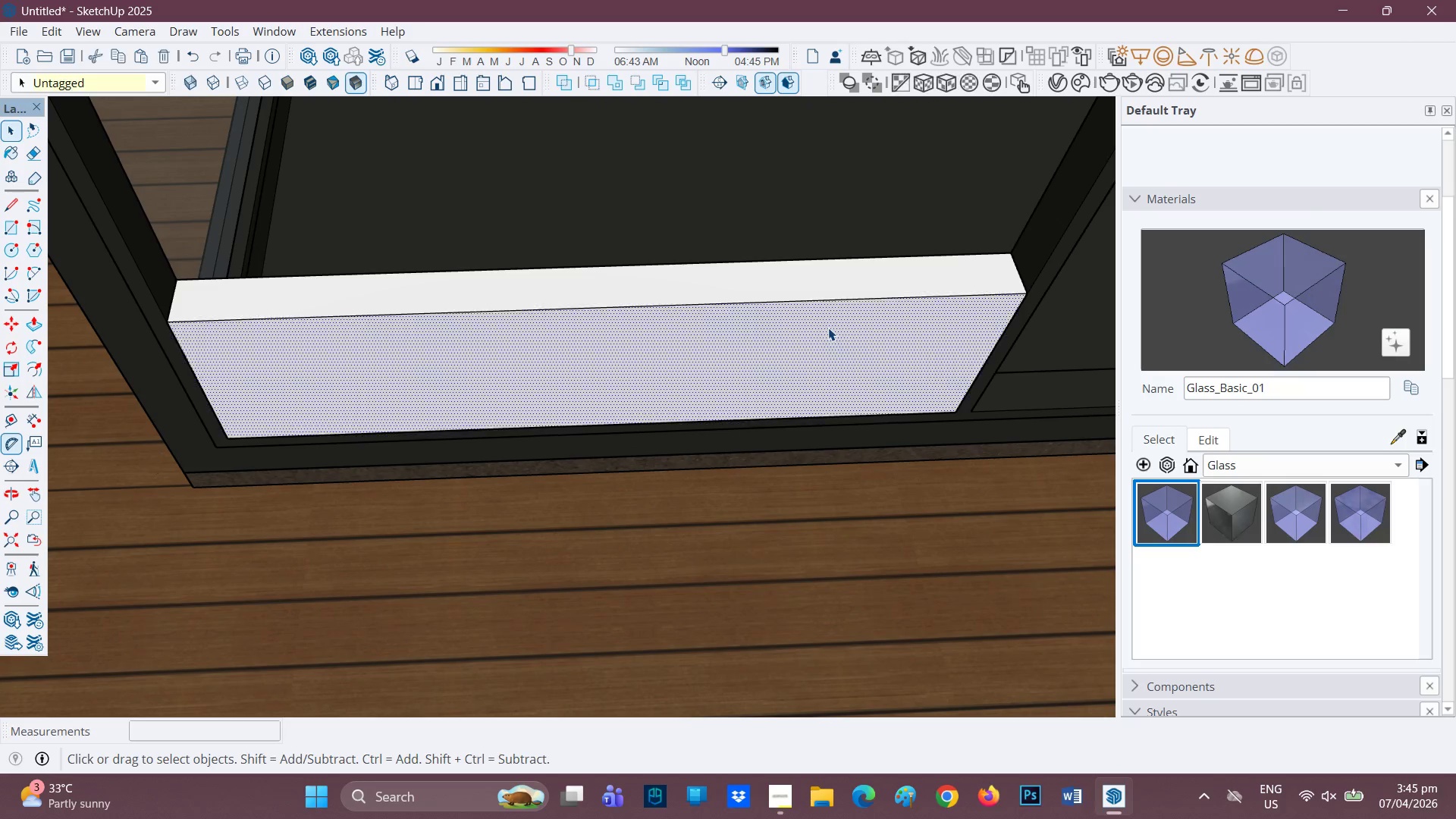 
double_click([828, 328])
 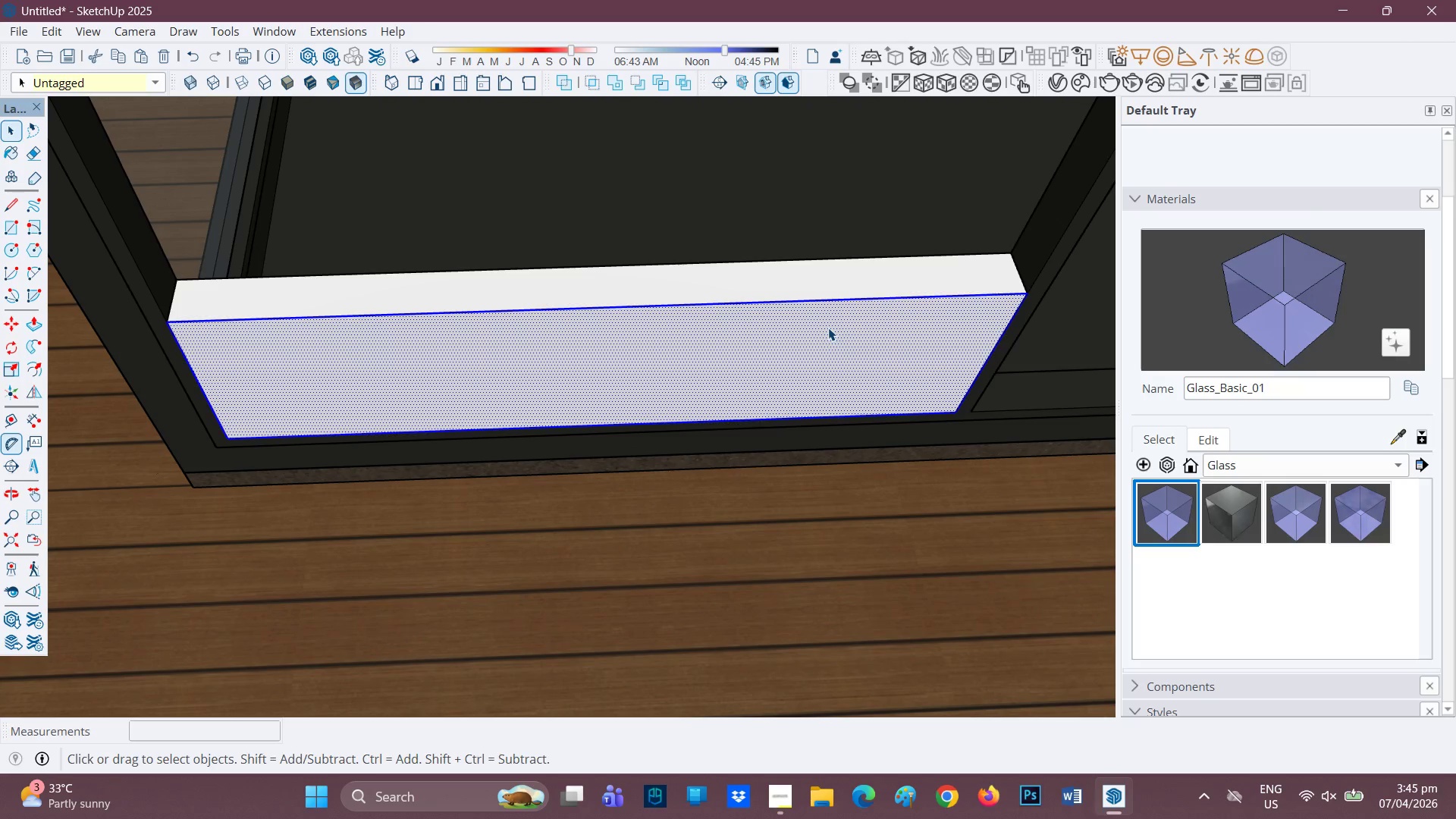 
triple_click([828, 328])
 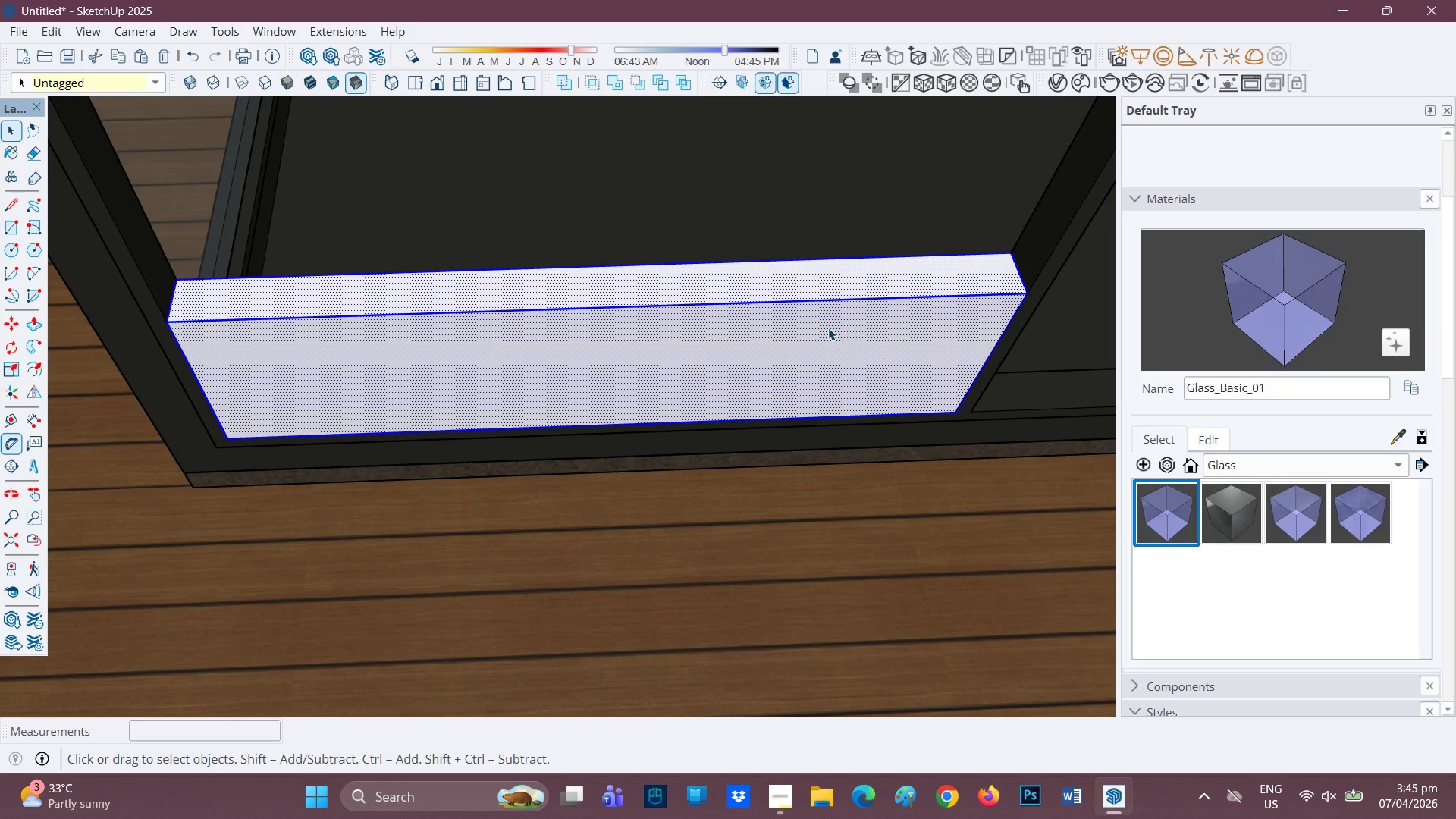 
right_click([828, 328])
 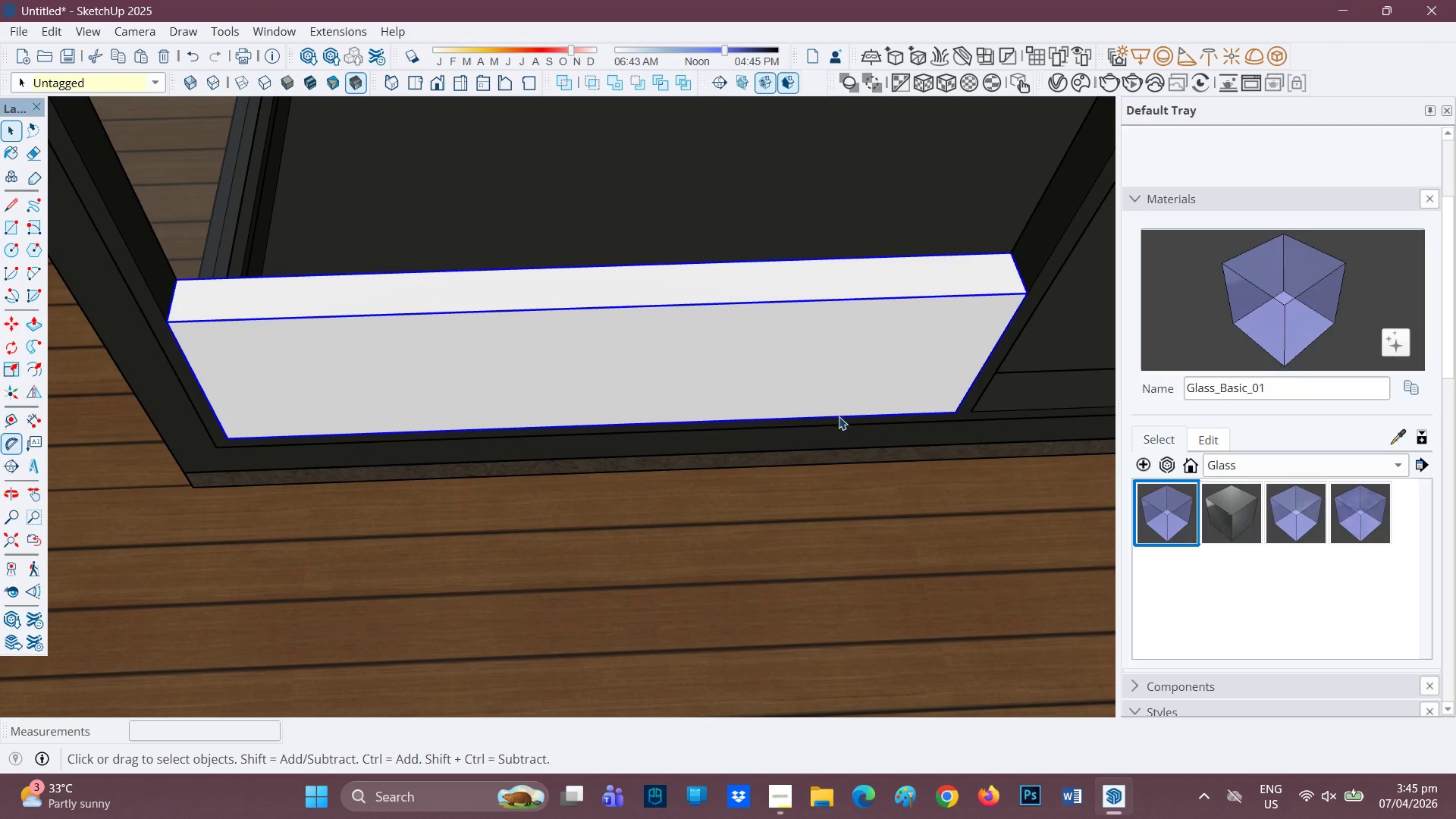 
left_click([821, 351])
 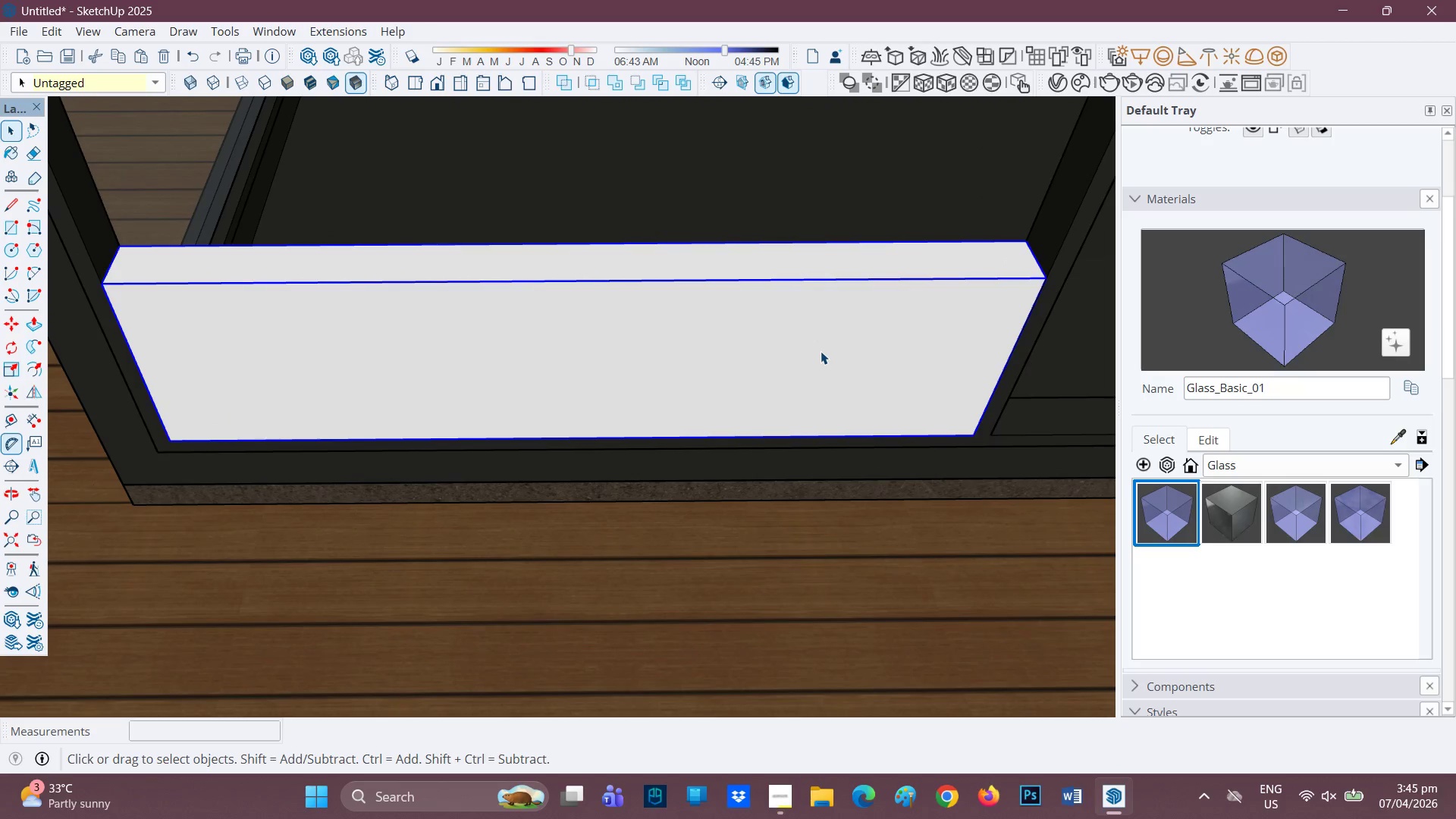 
scroll: coordinate [823, 350], scroll_direction: up, amount: 1.0
 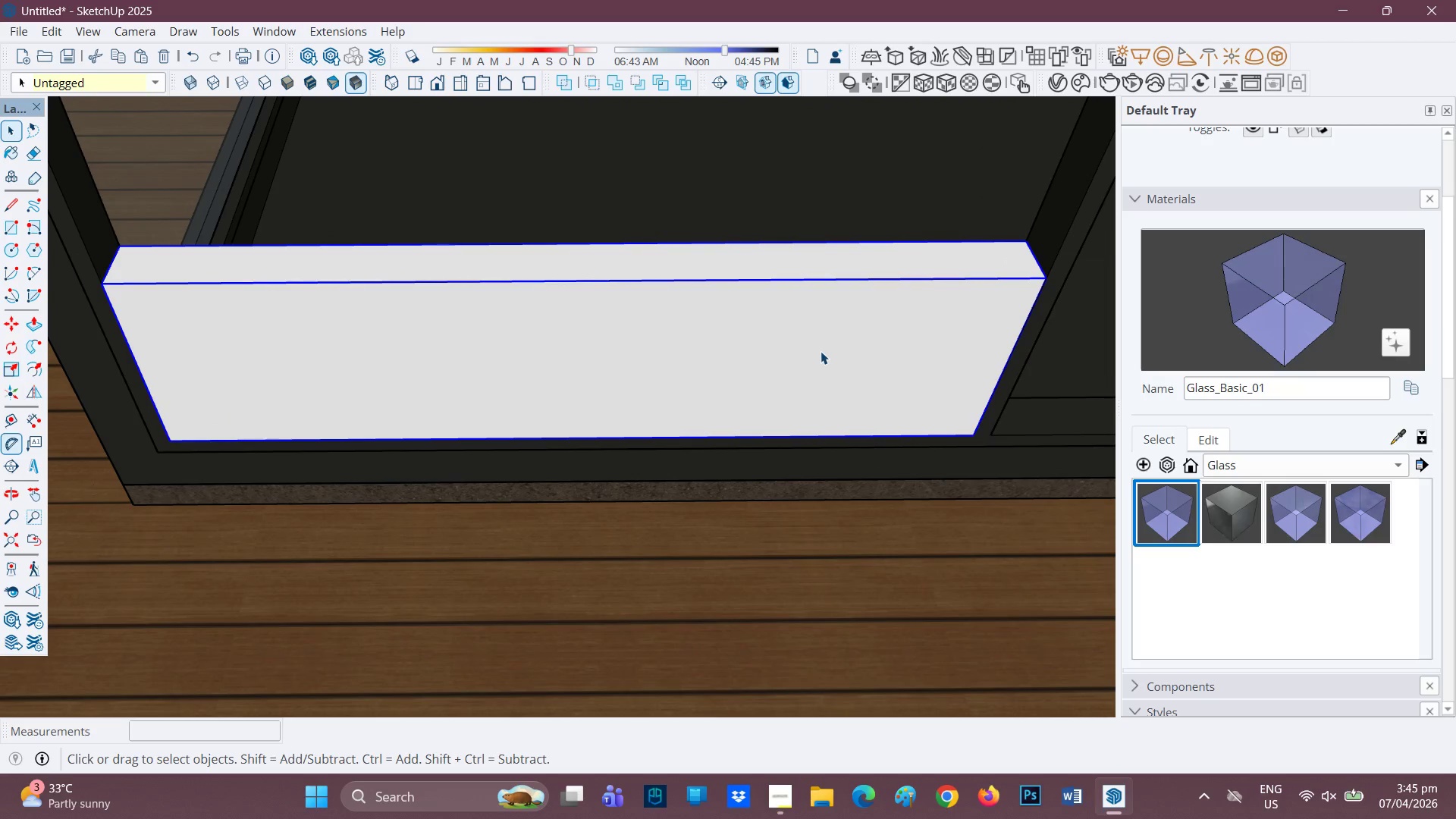 
double_click([821, 351])
 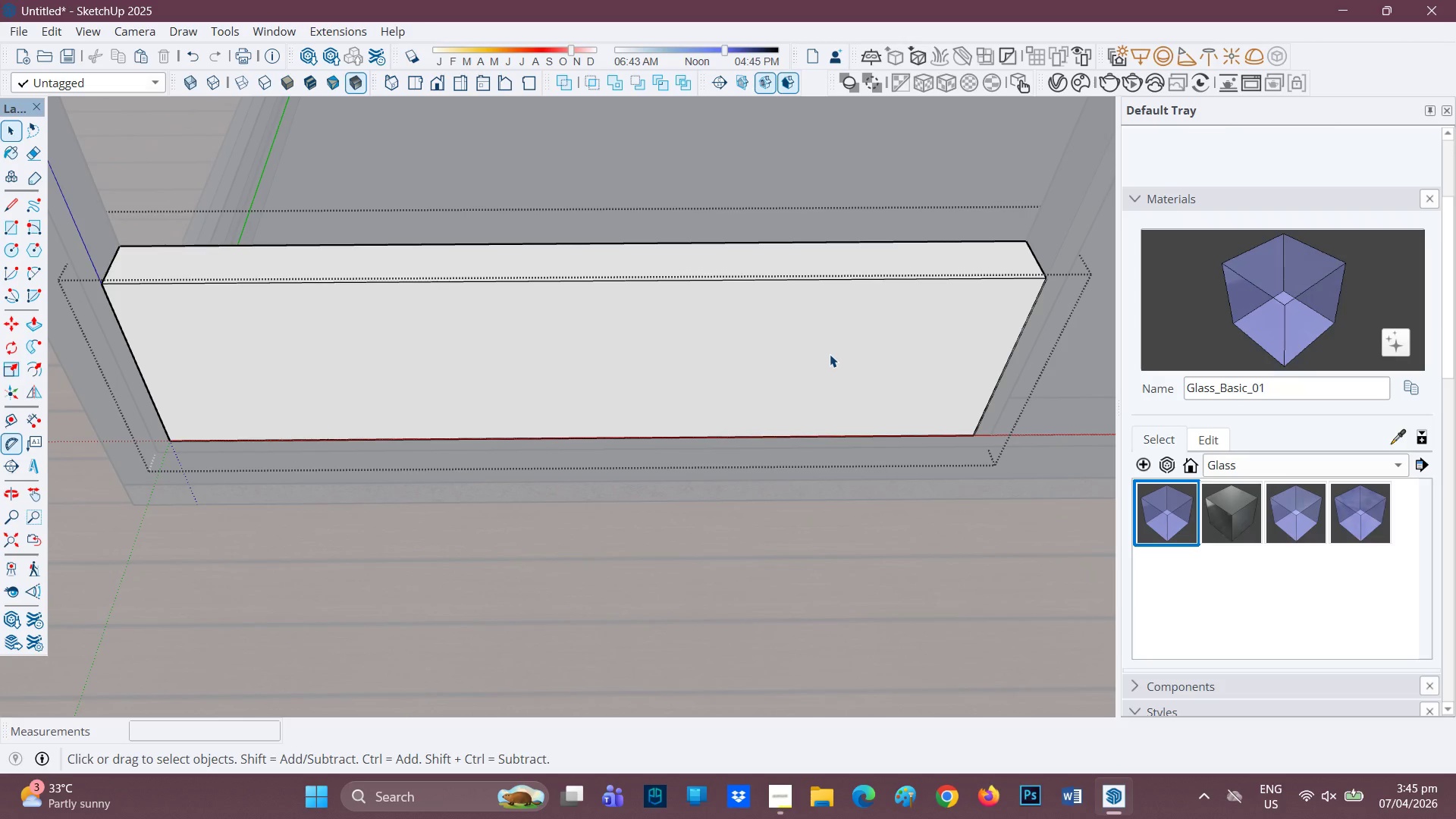 
key(P)
 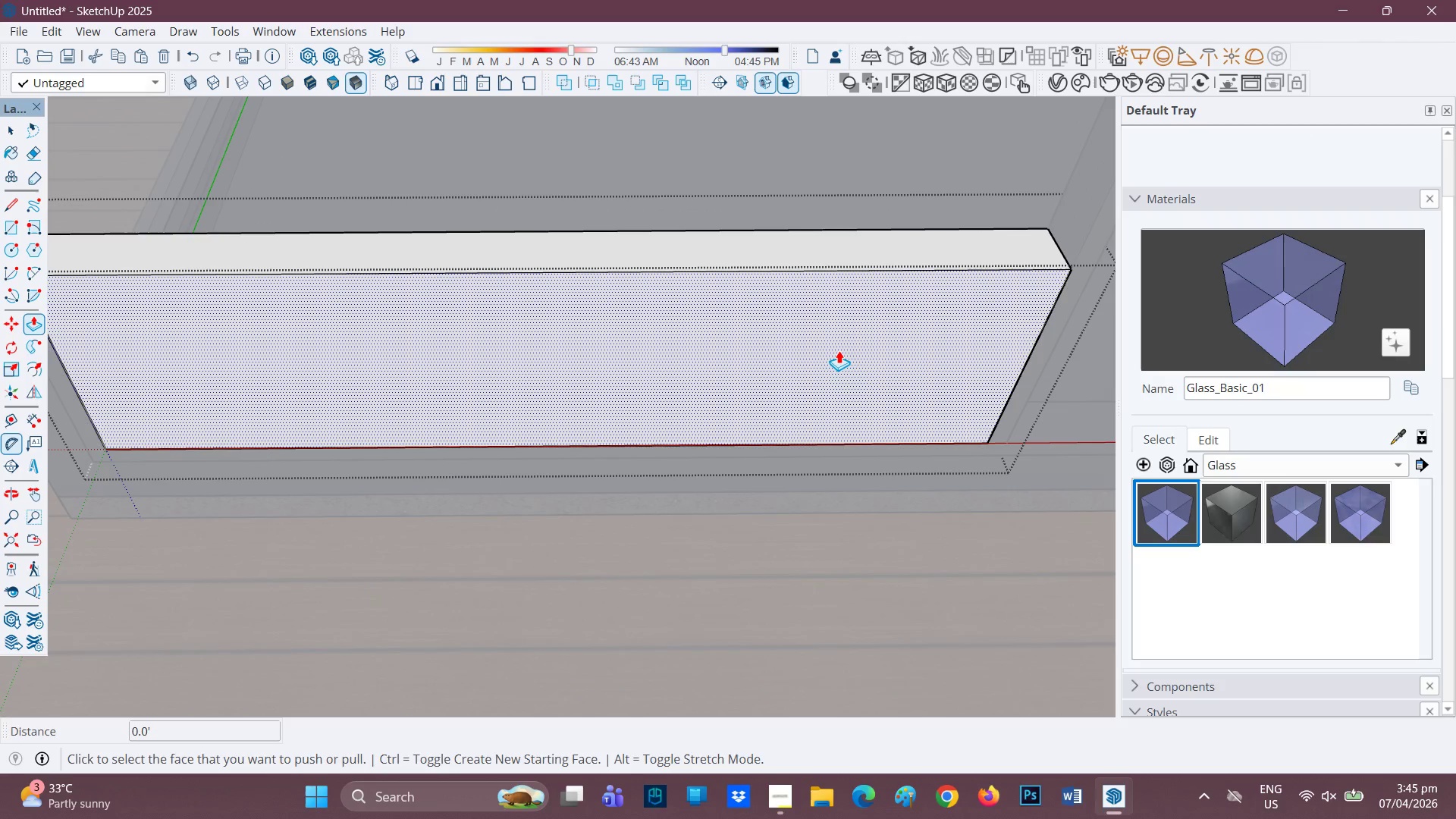 
scroll: coordinate [830, 354], scroll_direction: up, amount: 1.0
 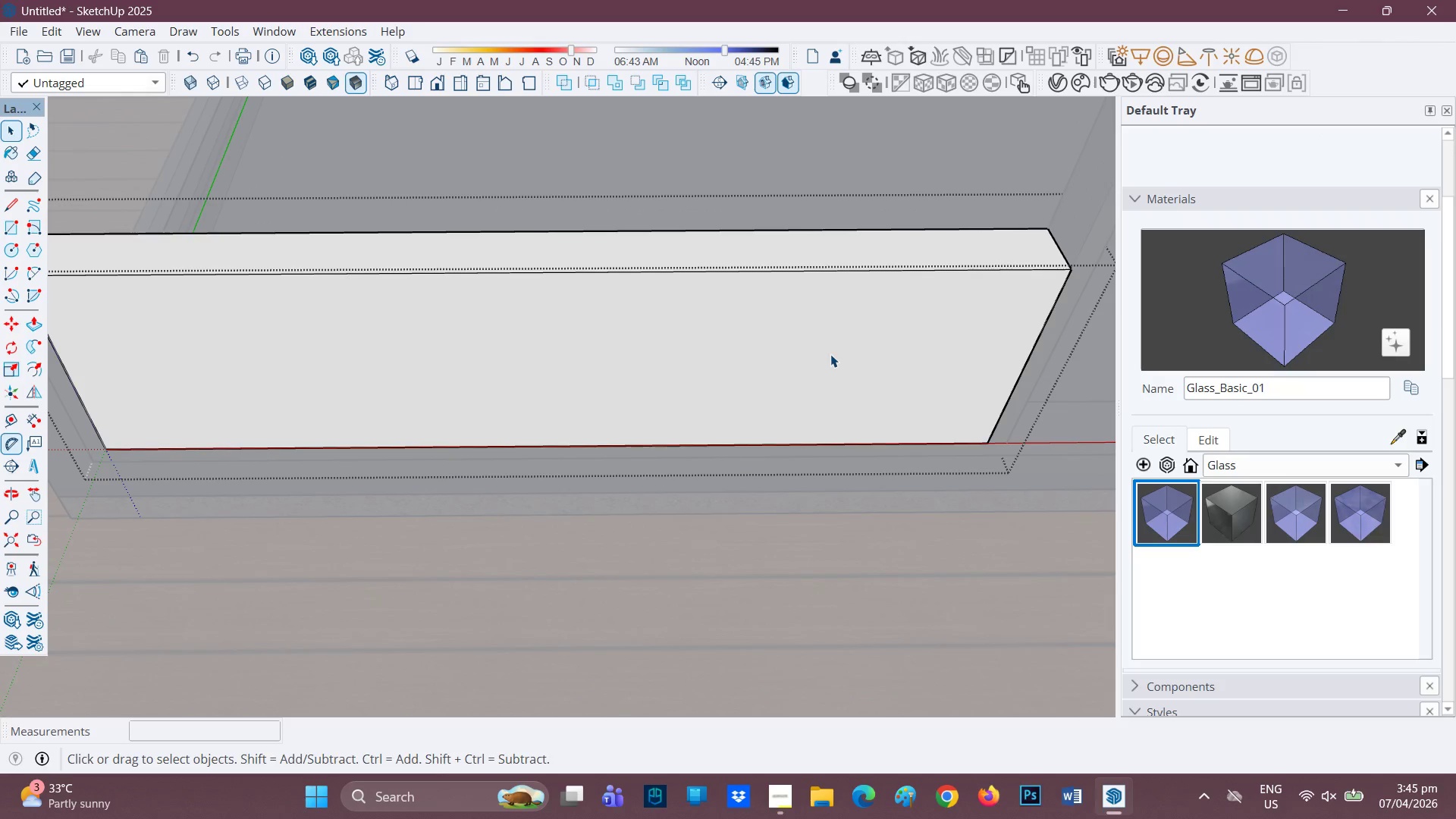 
left_click([839, 350])
 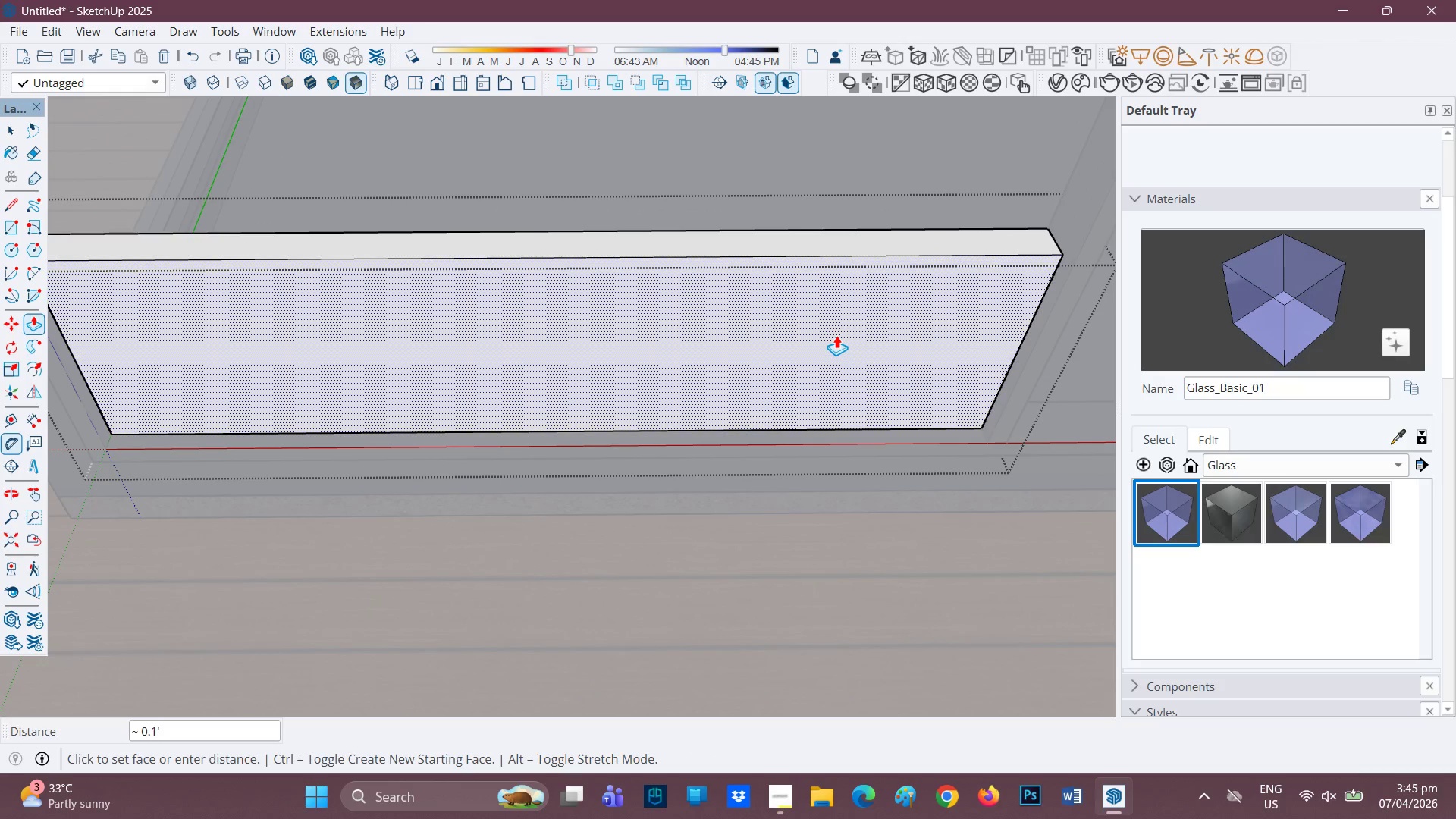 
key(0)
 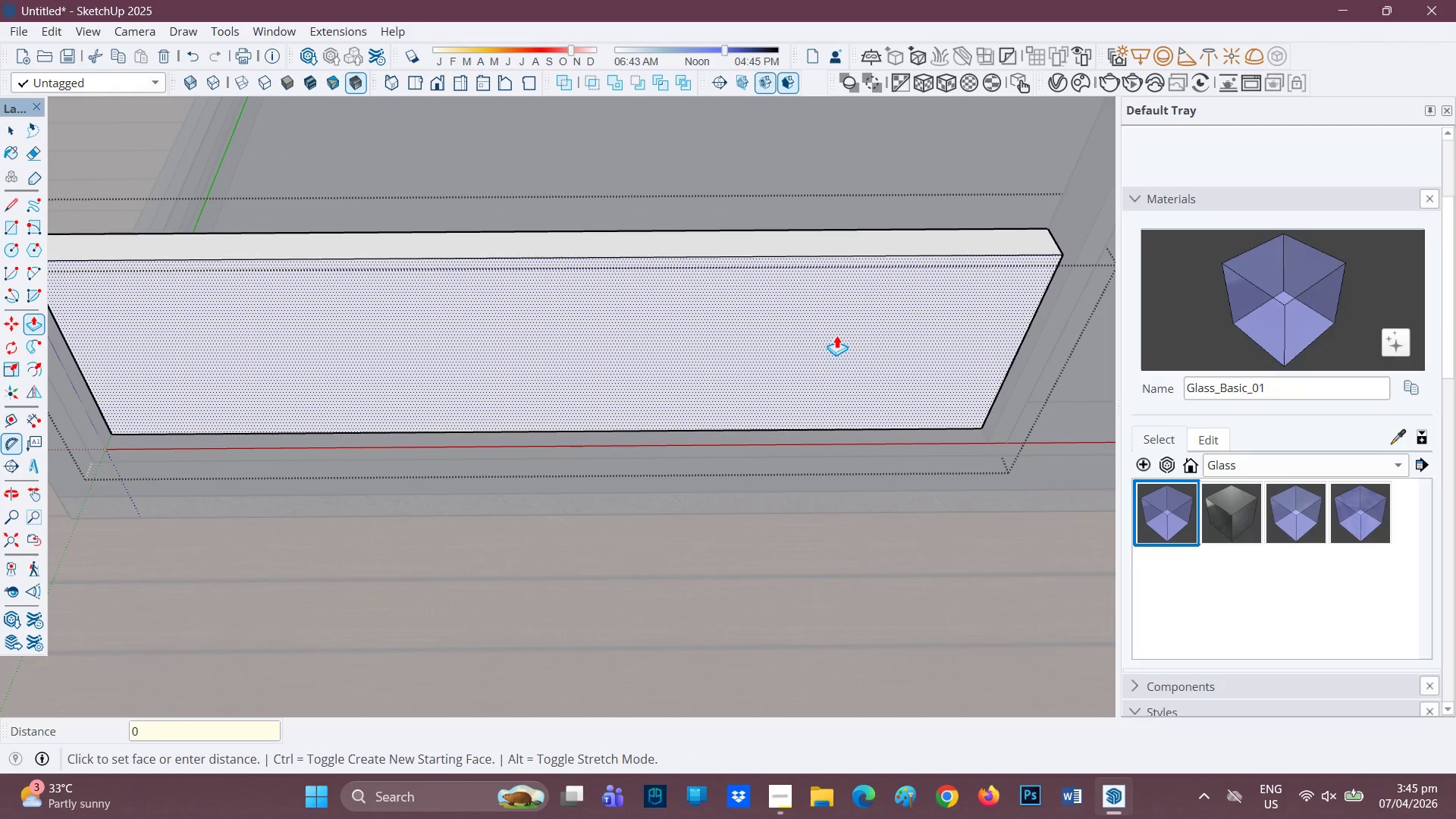 
key(Period)
 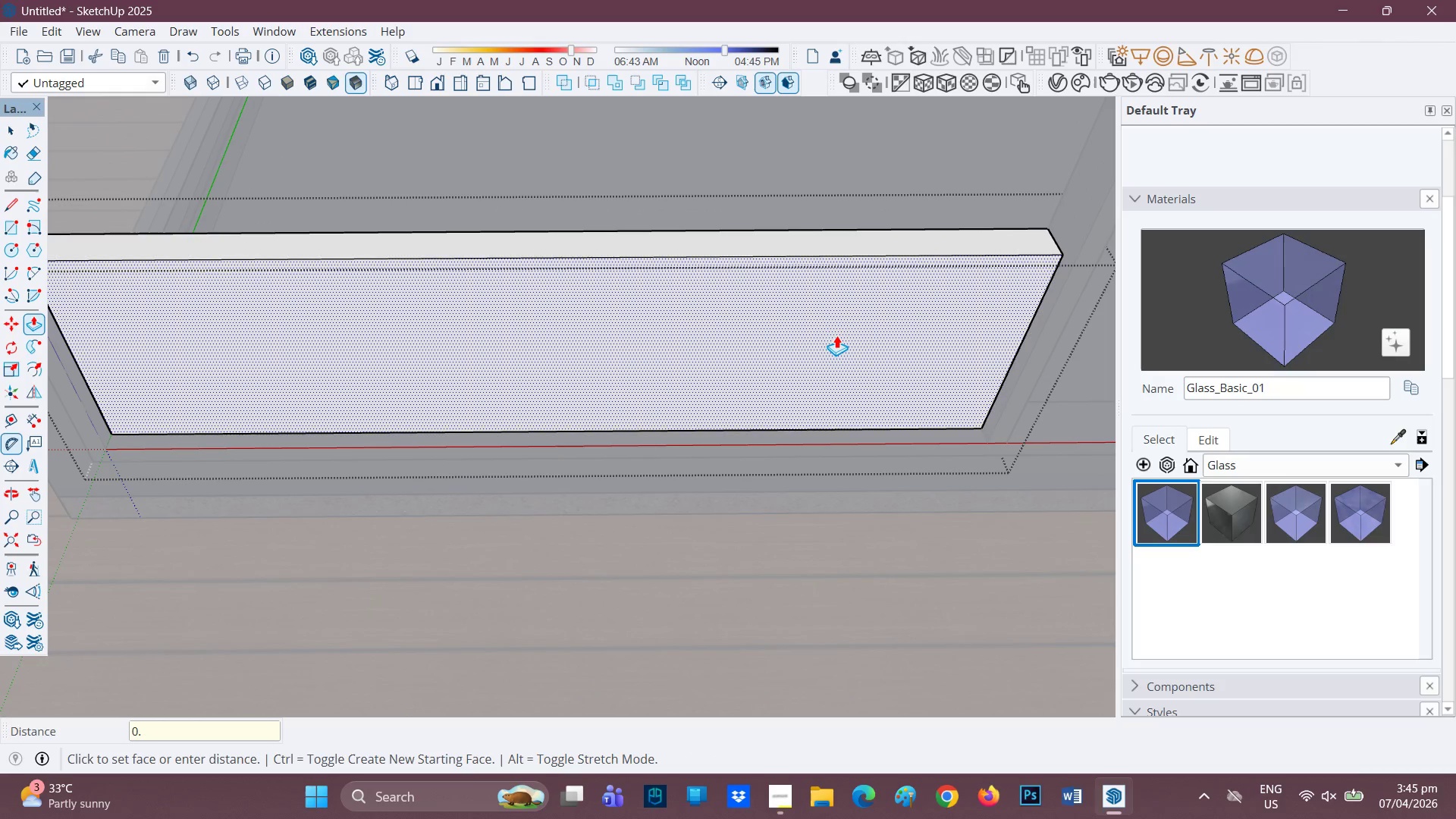 
key(1)
 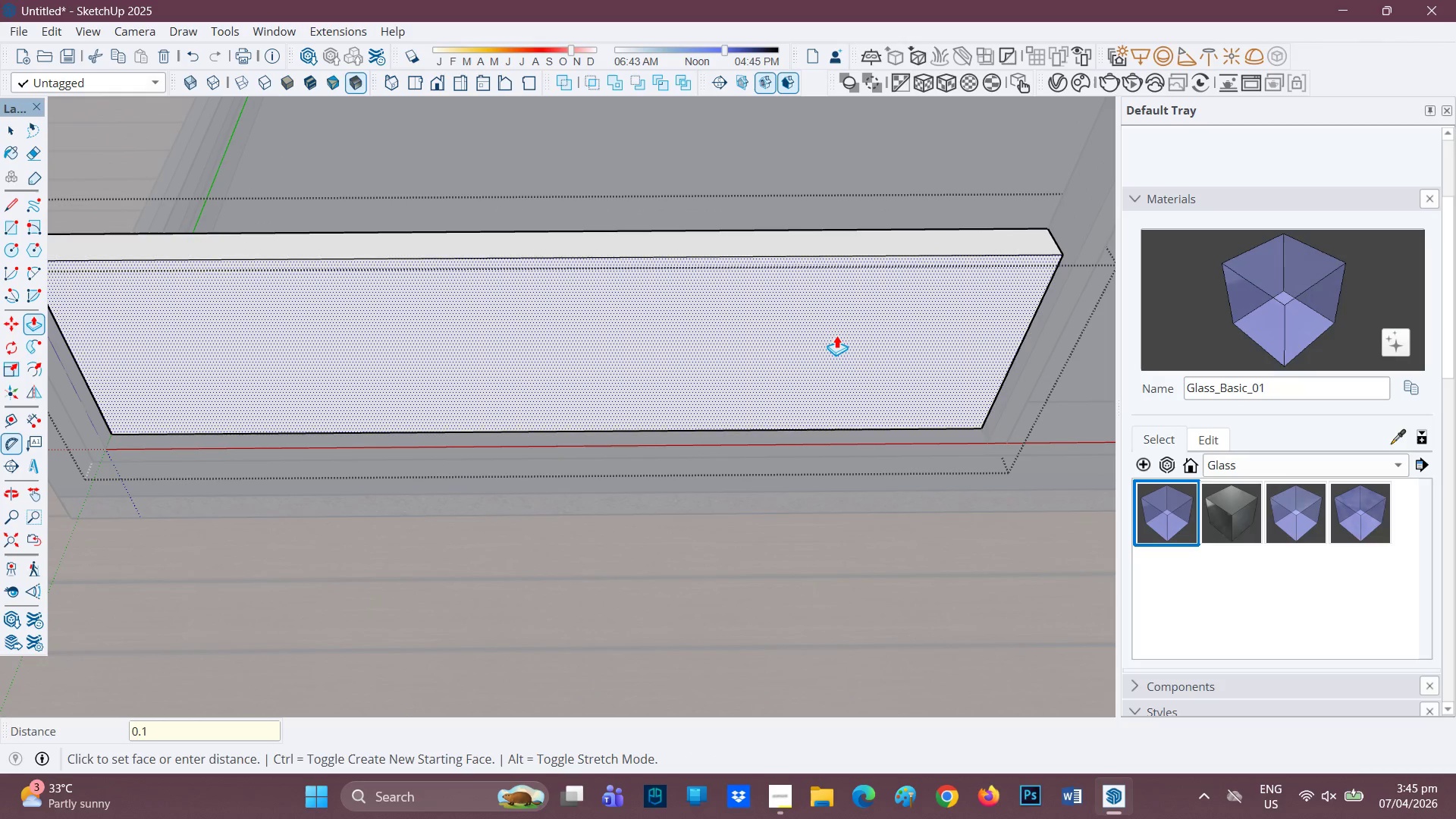 
key(Quote)
 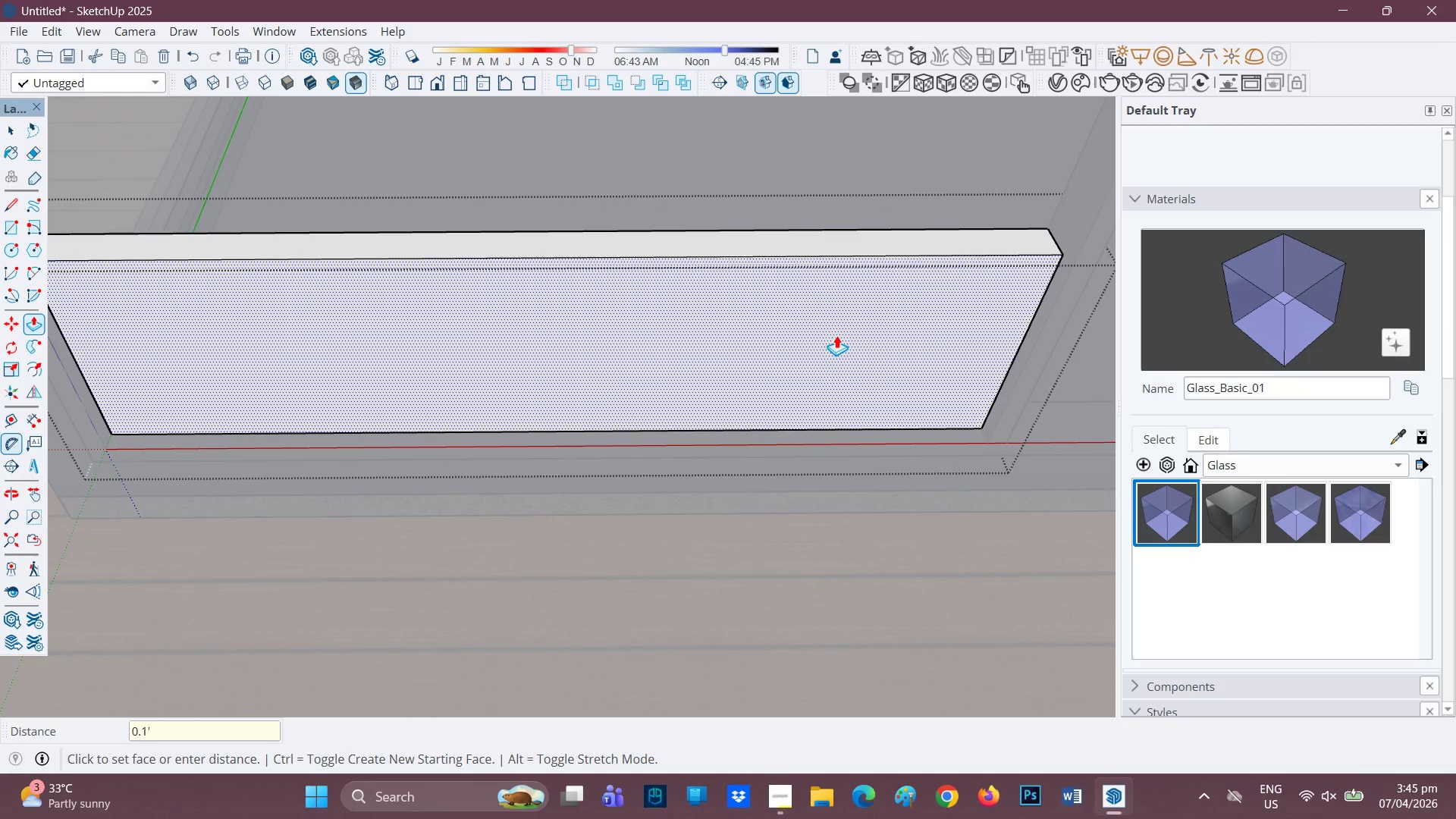 
key(Enter)
 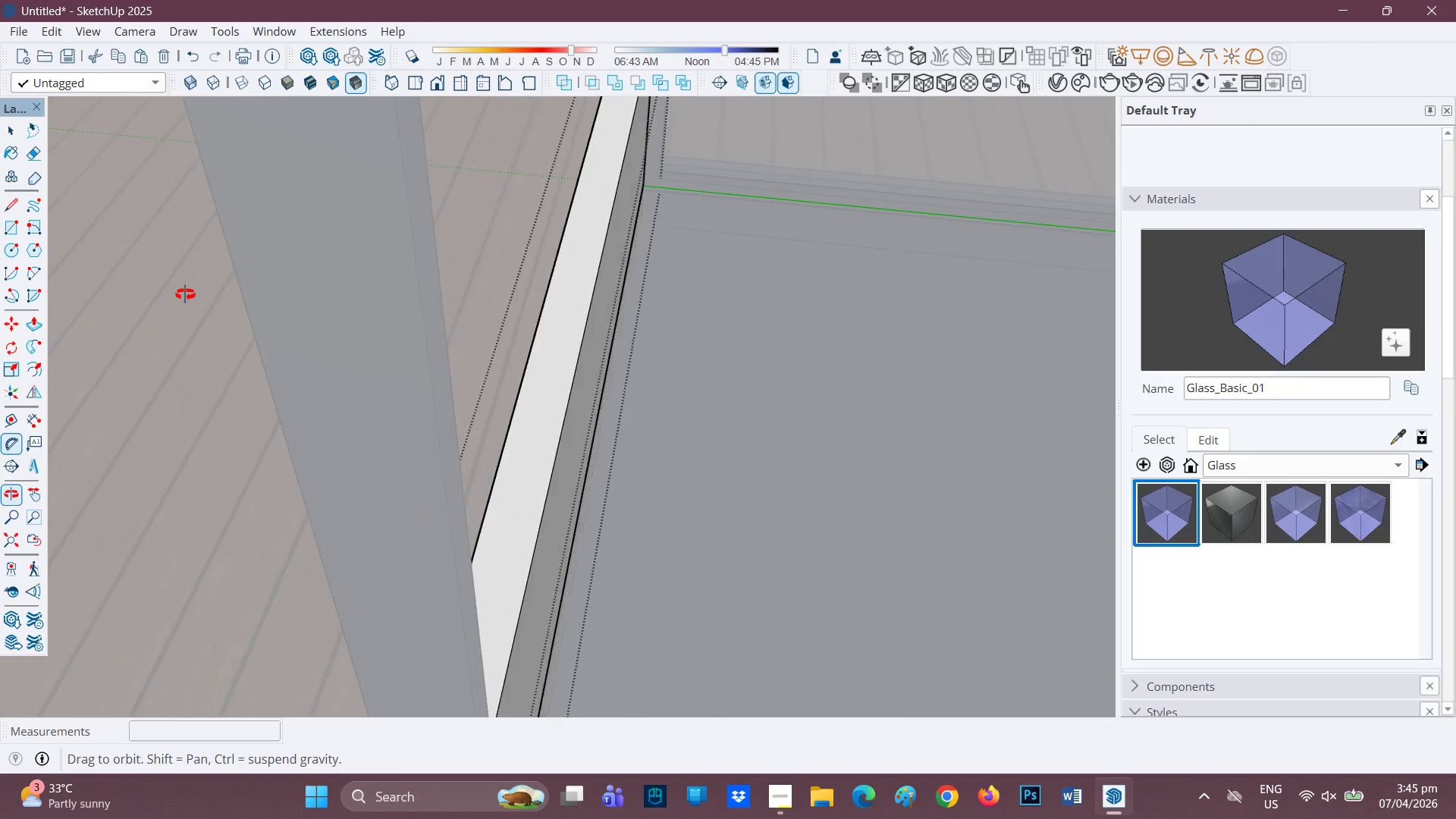 
left_click([593, 372])
 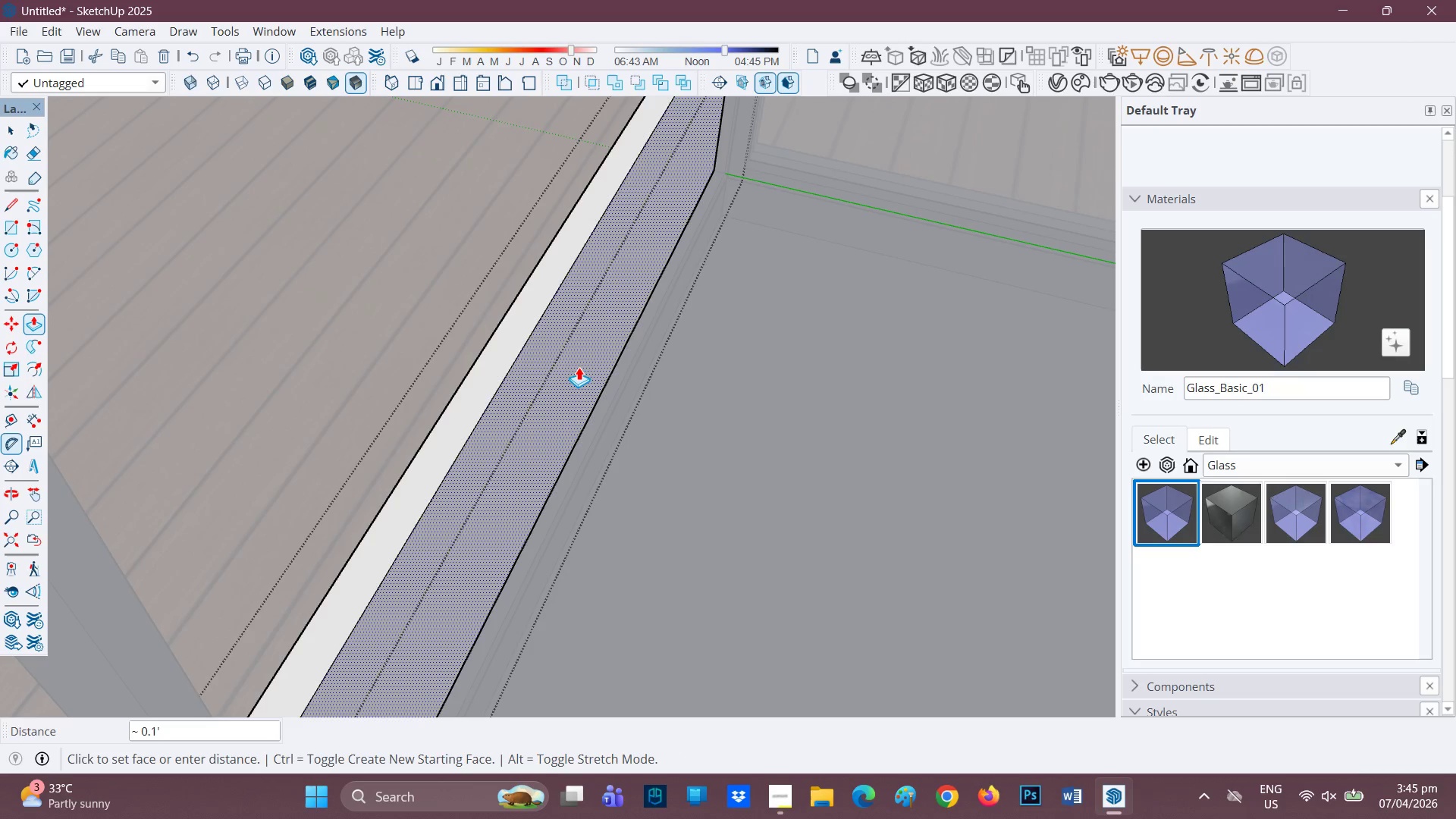 
scroll: coordinate [613, 379], scroll_direction: up, amount: 1.0
 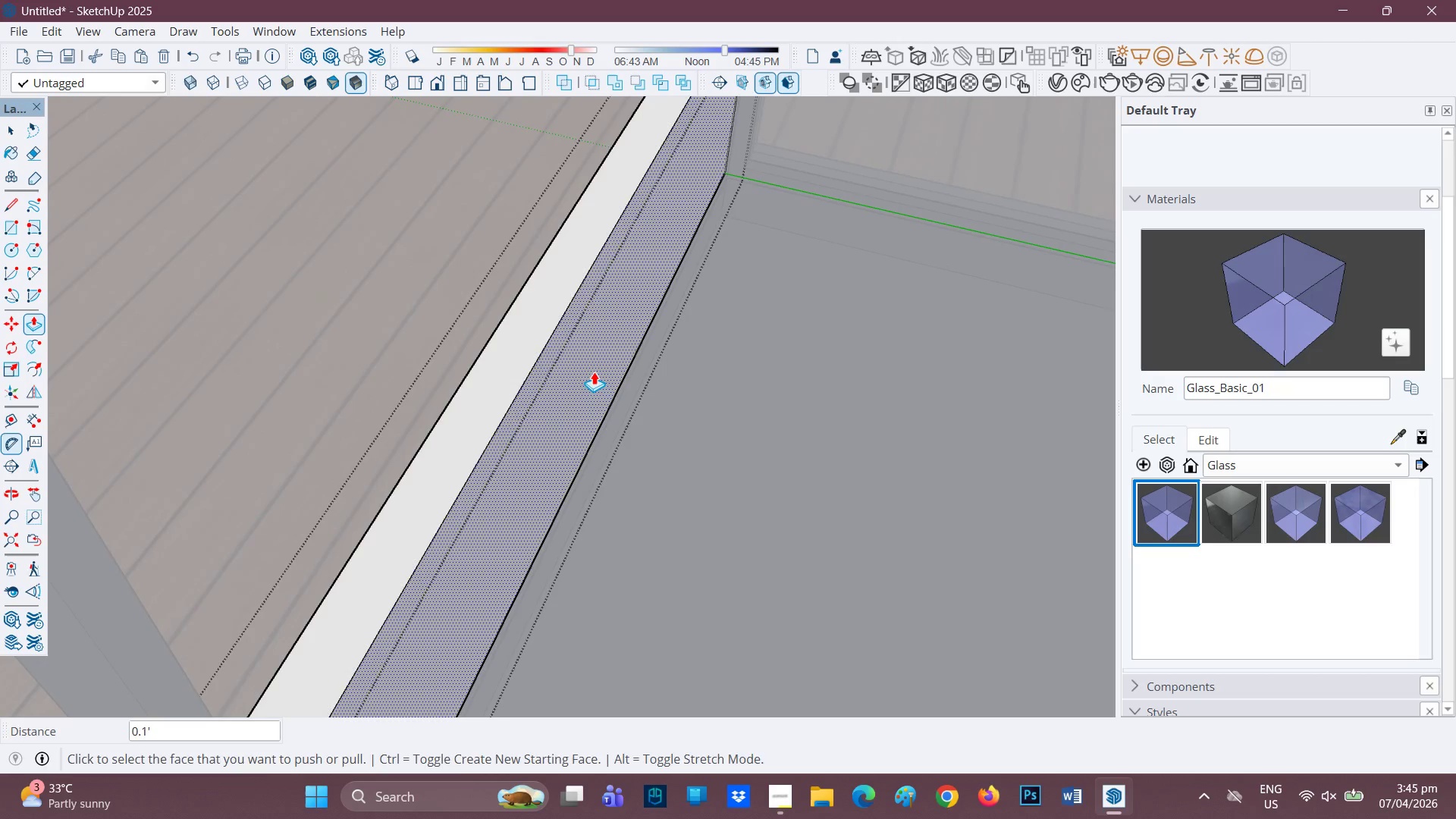 
key(Period)
 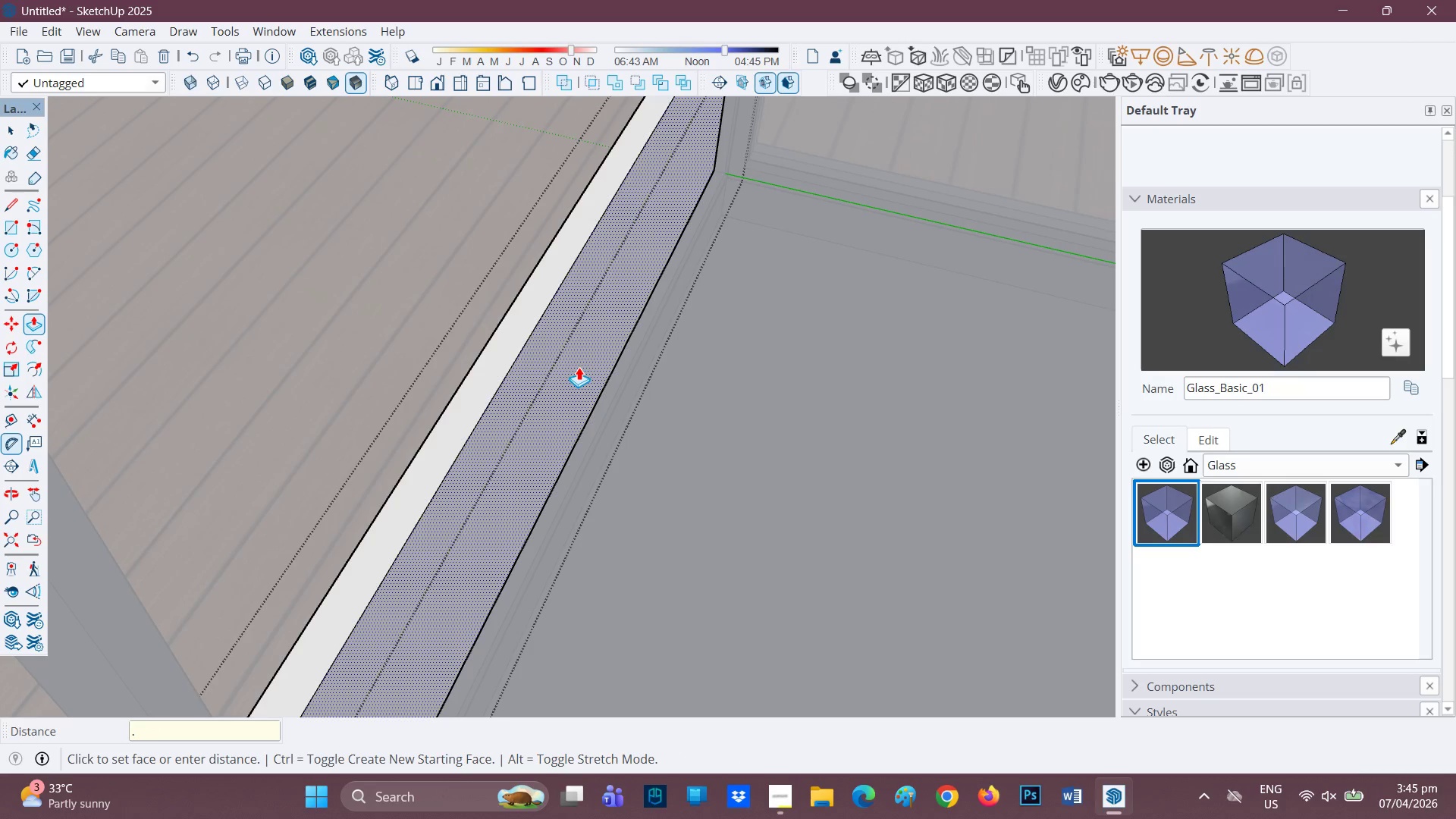 
key(1)
 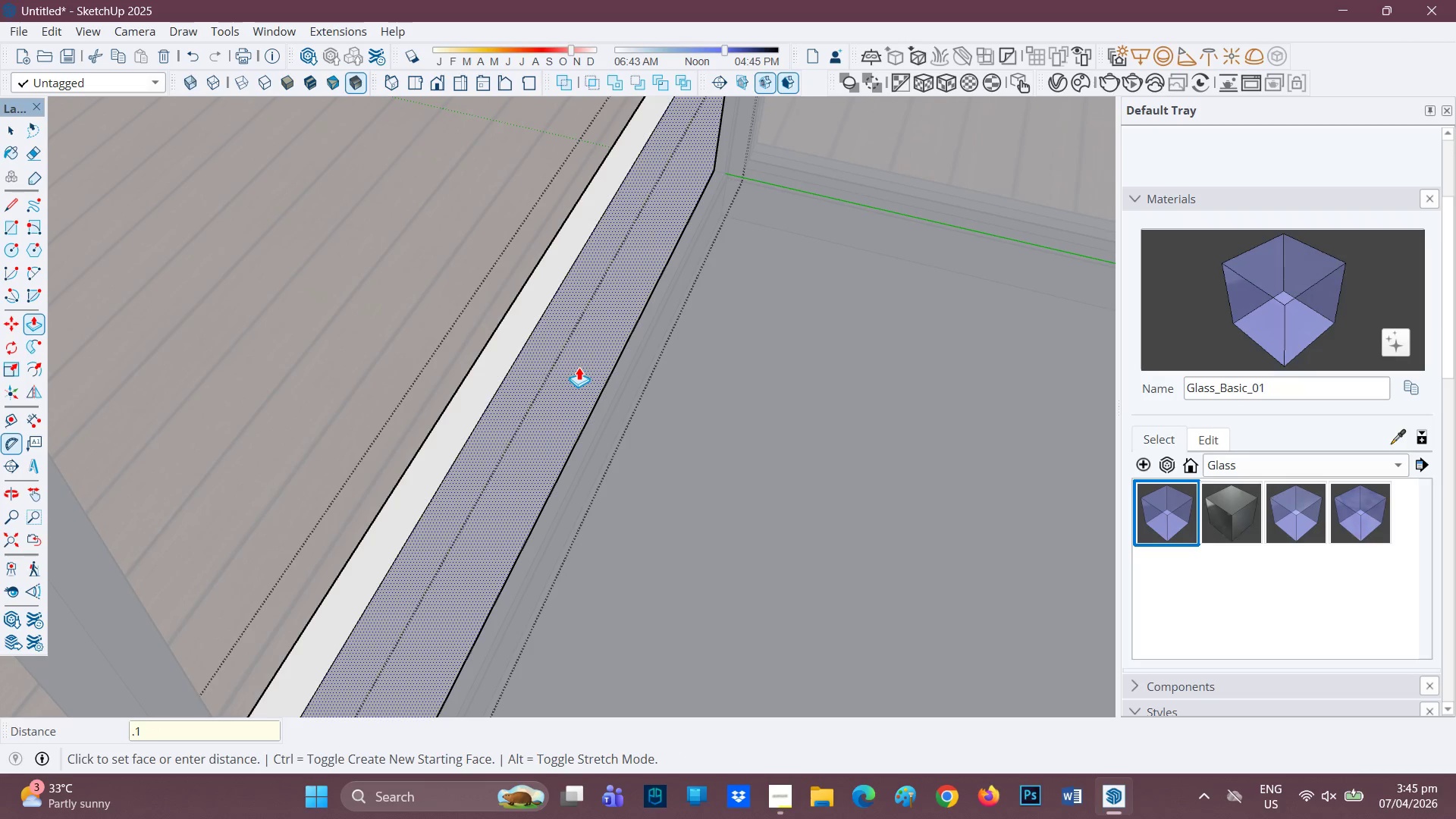 
key(Quote)
 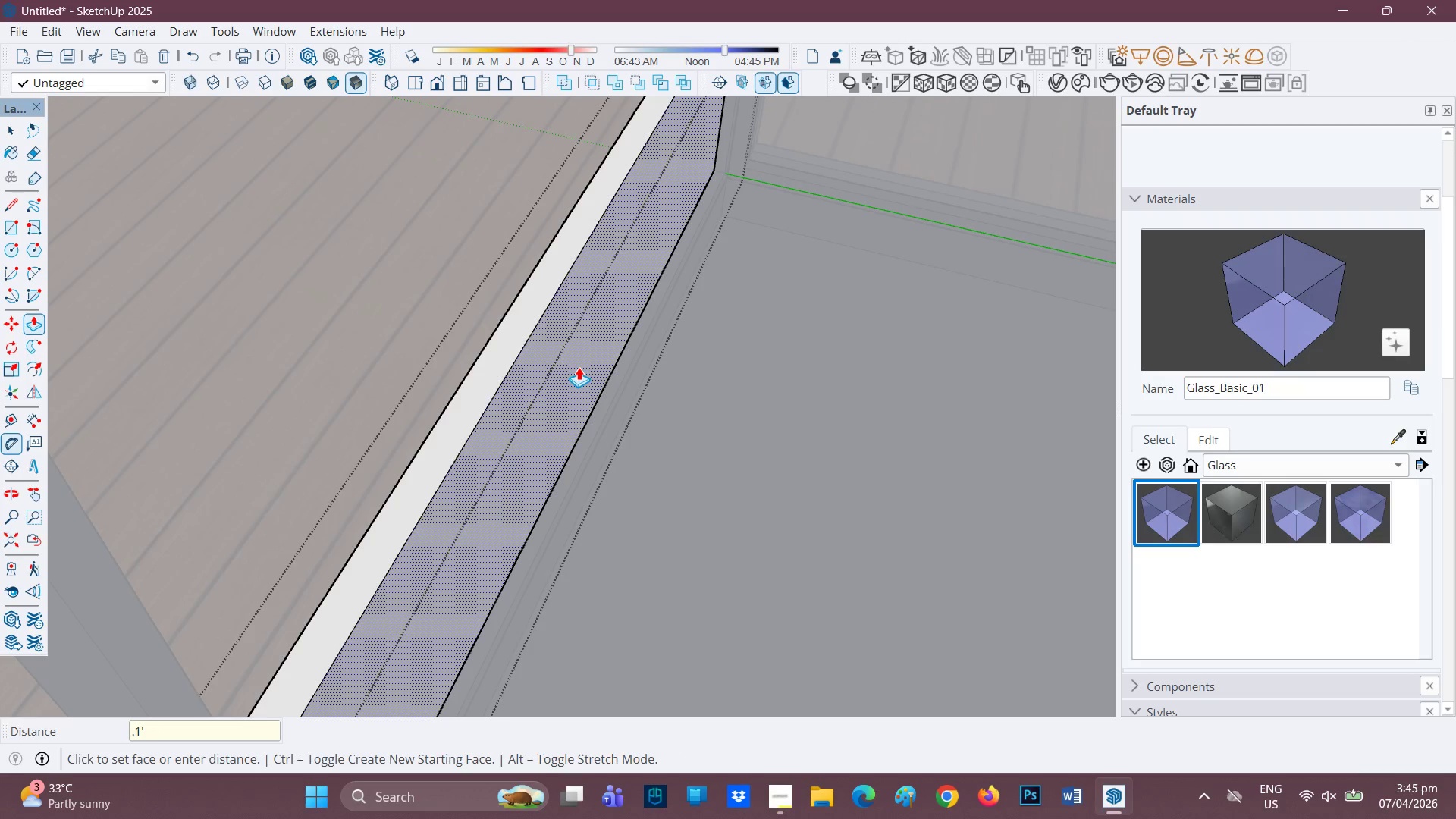 
key(Enter)
 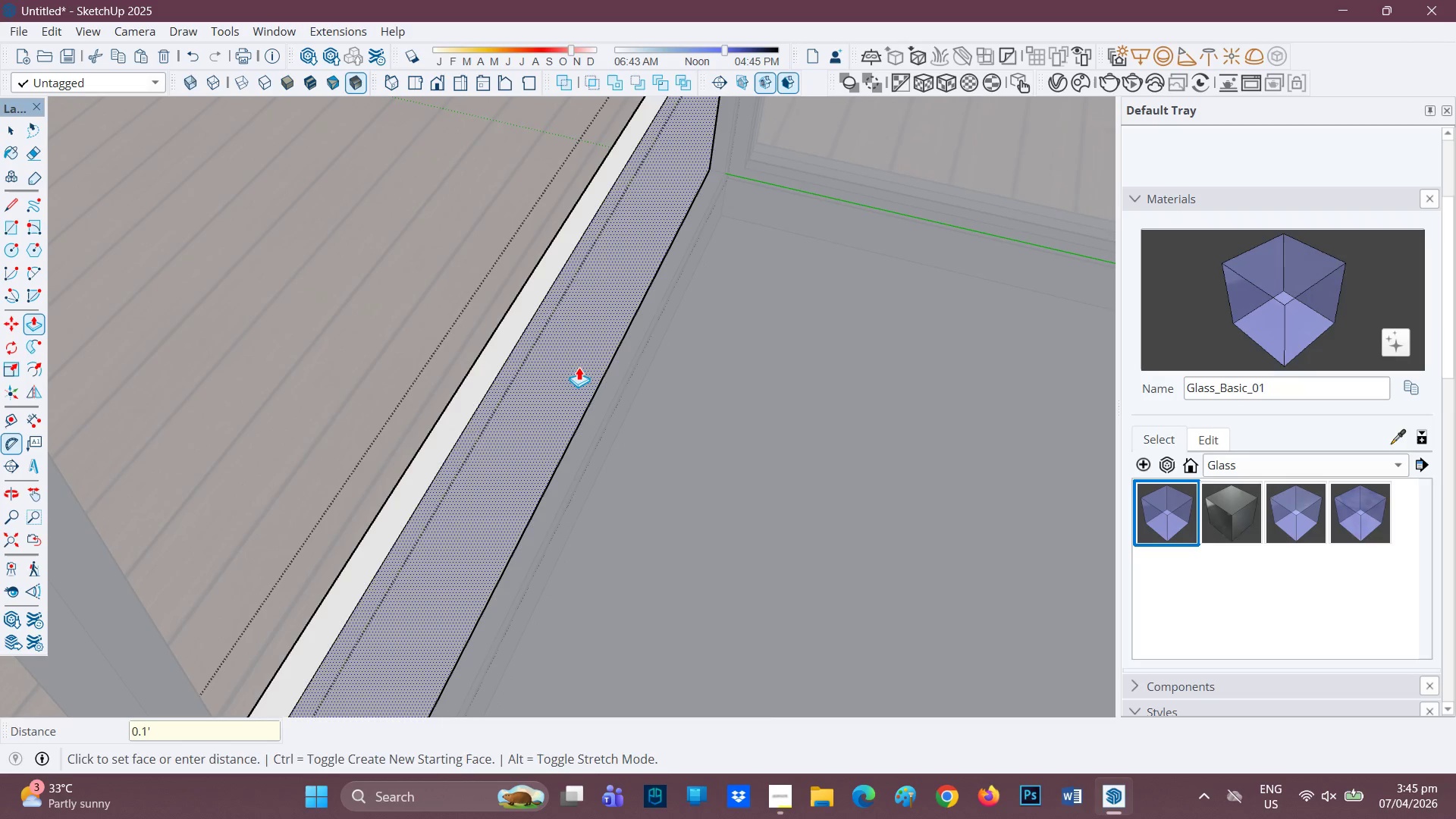 
scroll: coordinate [945, 410], scroll_direction: down, amount: 6.0
 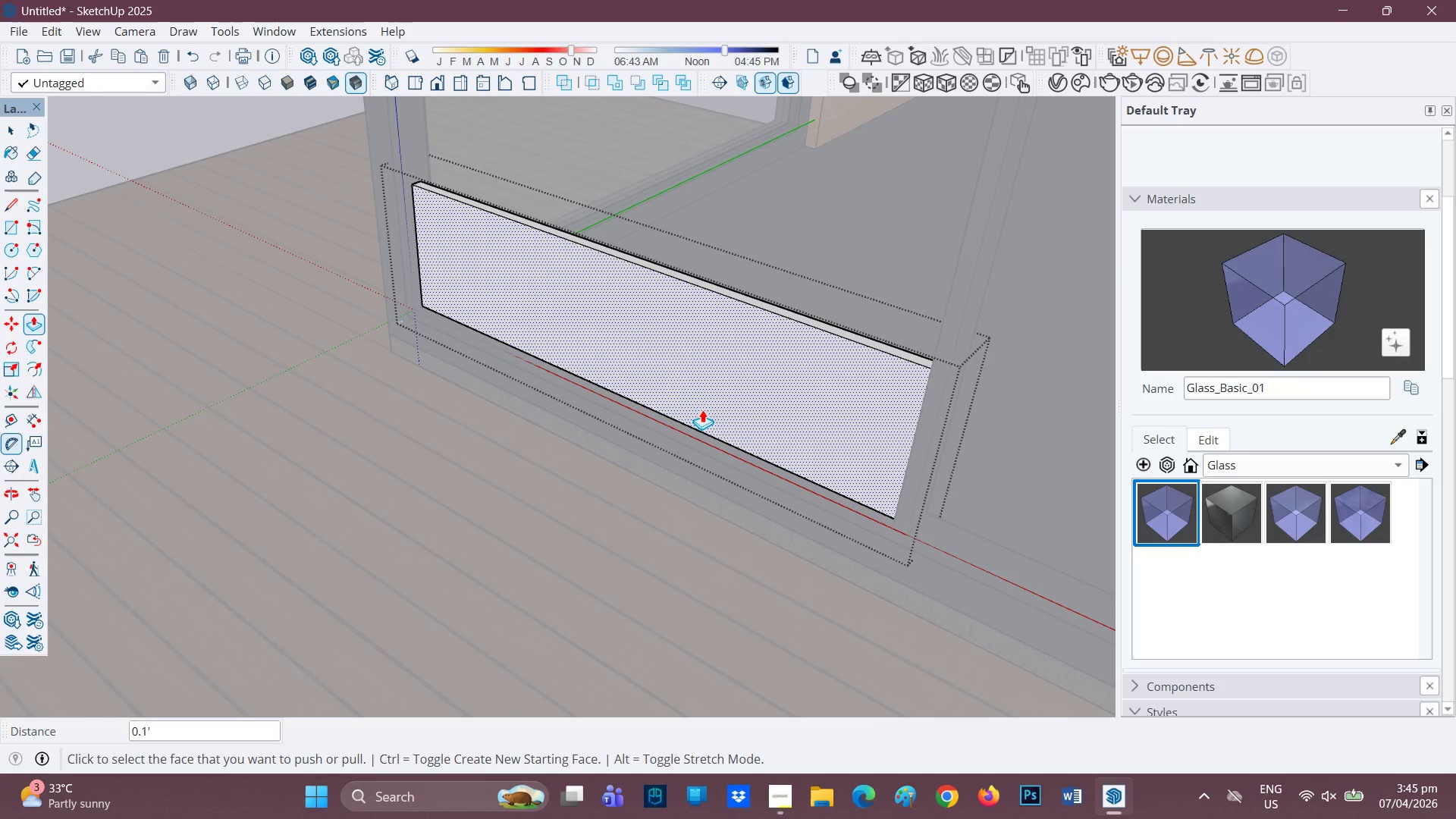 
type(hp)
 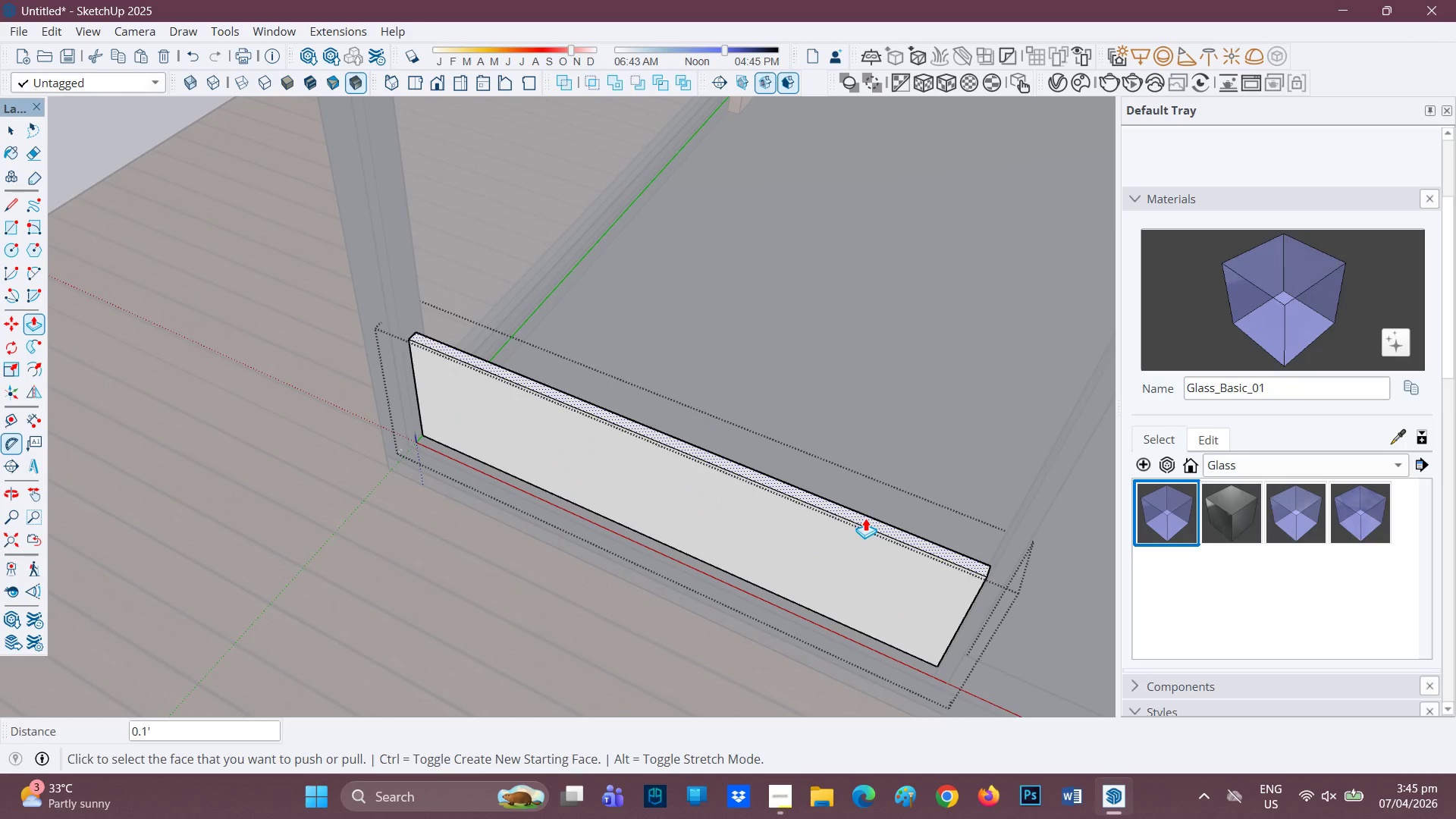 
left_click_drag(start_coordinate=[661, 340], to_coordinate=[649, 460])
 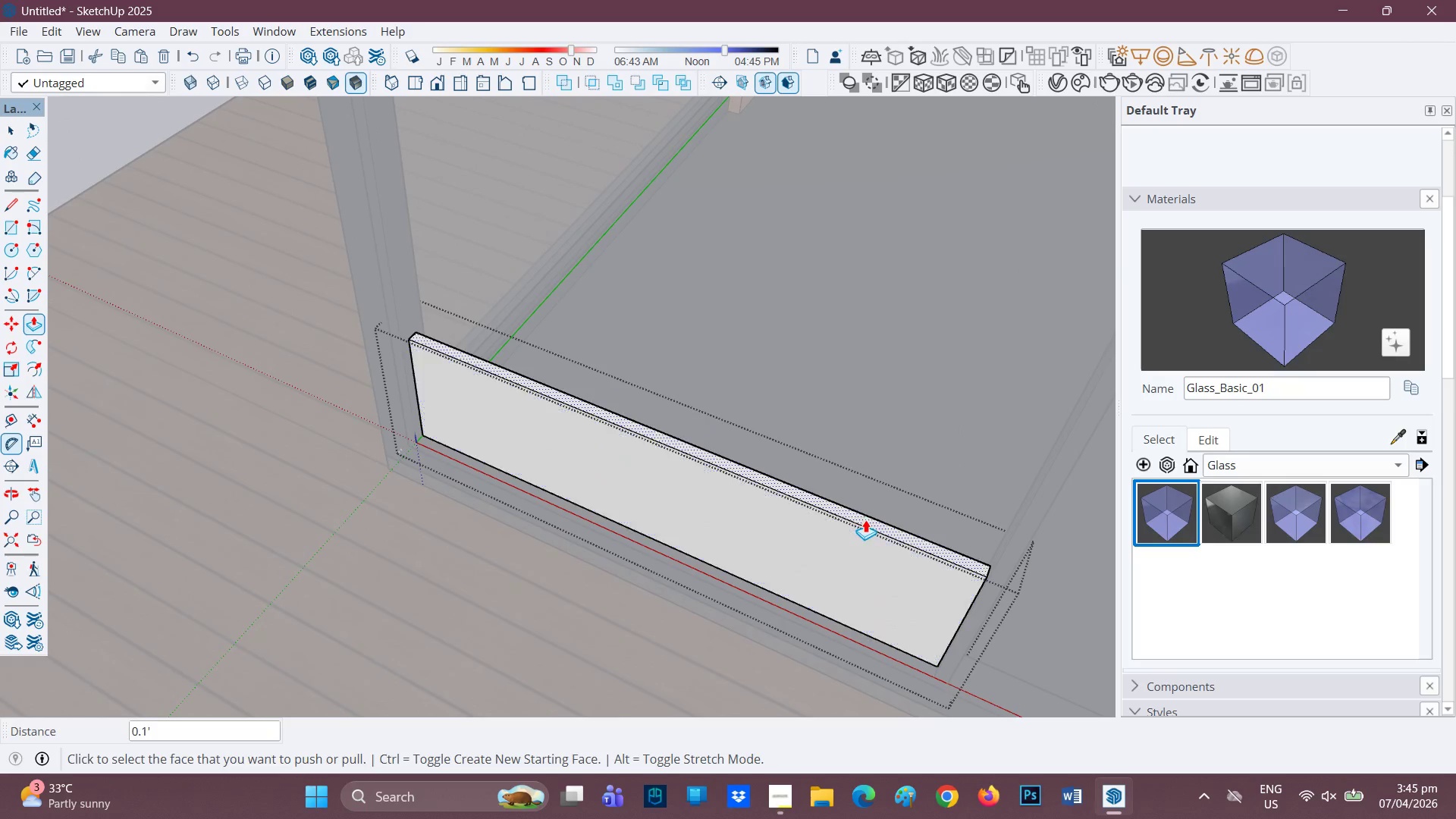 
left_click([865, 518])
 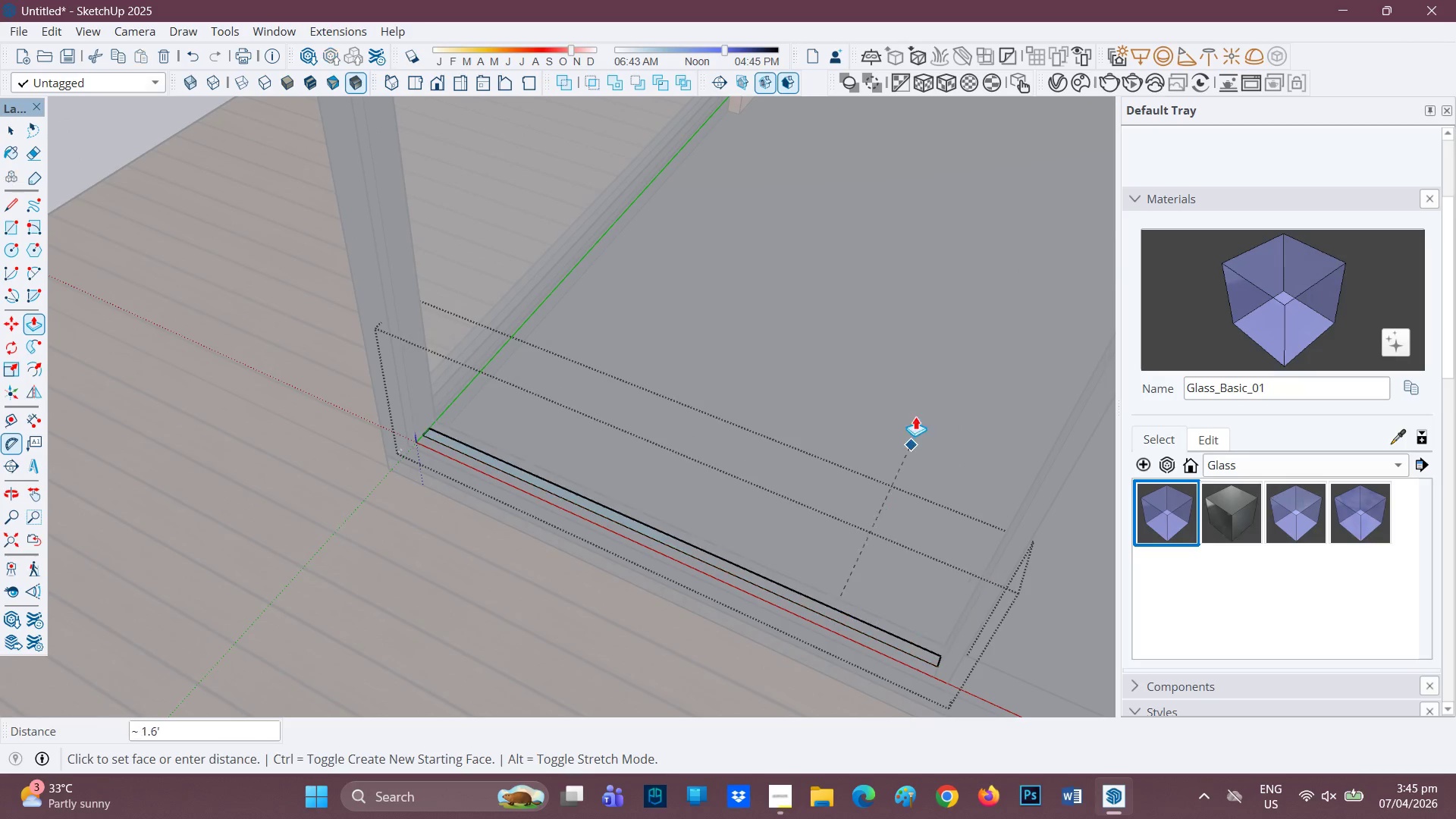 
scroll: coordinate [899, 394], scroll_direction: down, amount: 9.0
 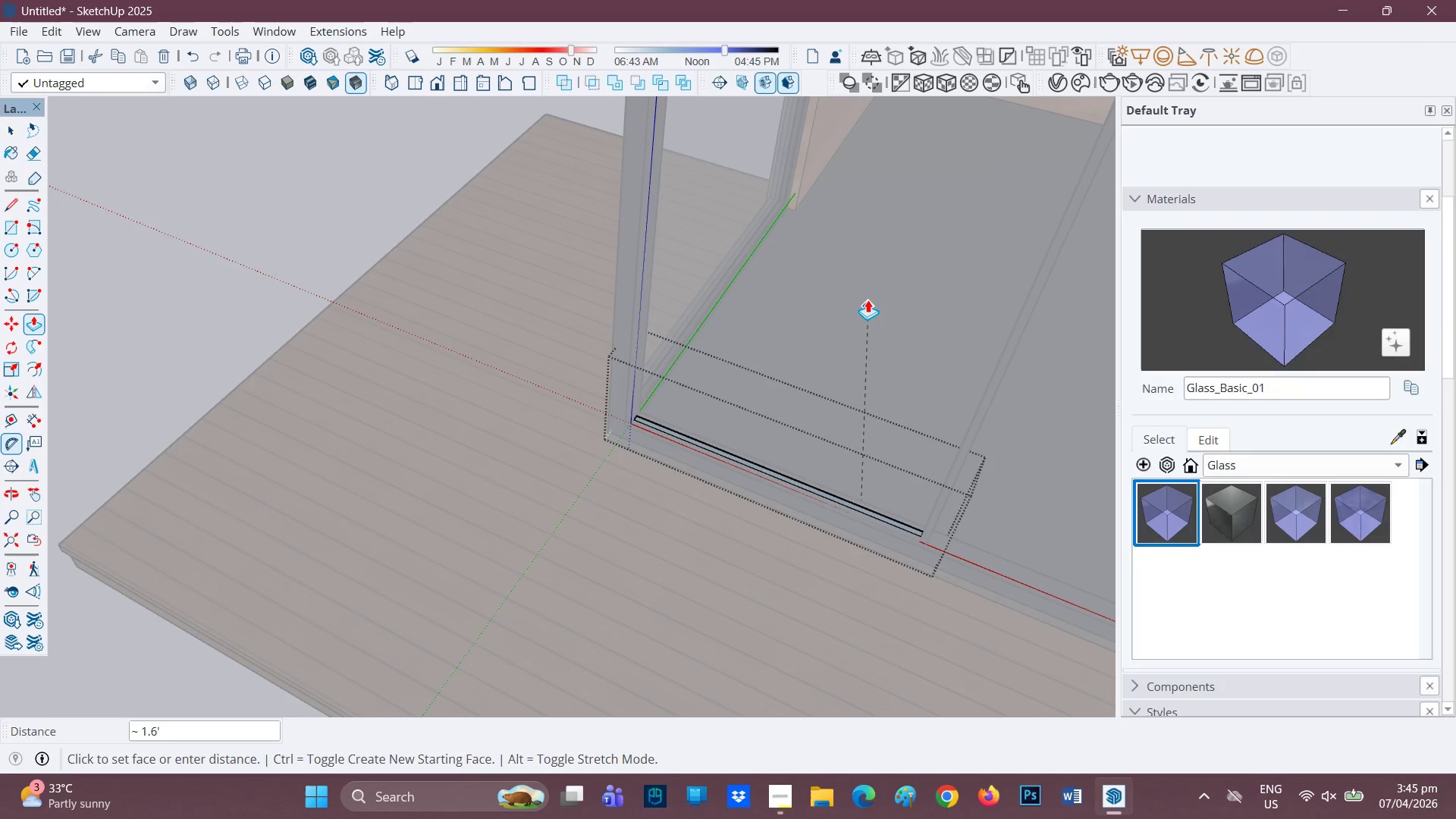 
type(hp)
 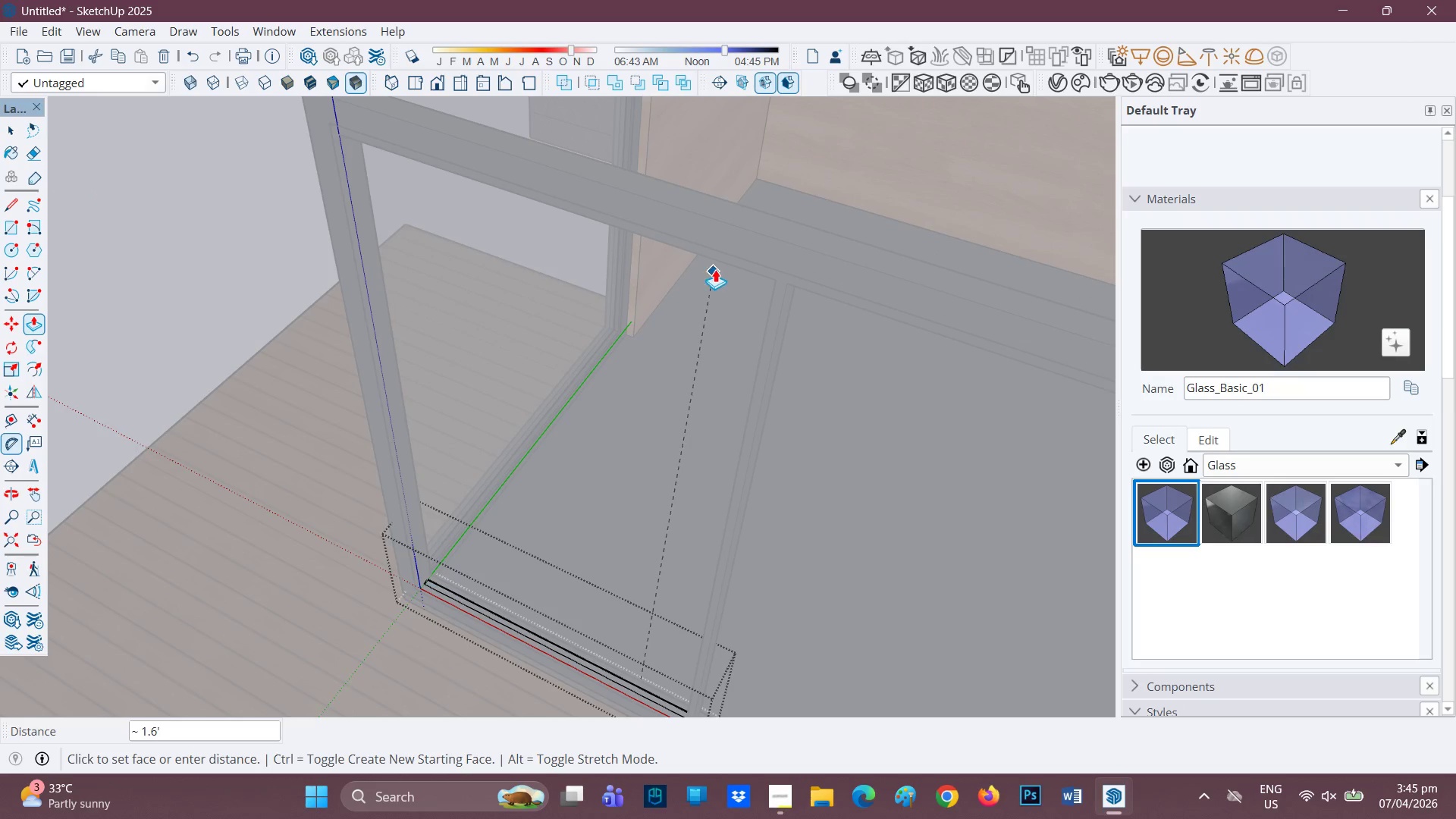 
left_click_drag(start_coordinate=[864, 300], to_coordinate=[684, 439])
 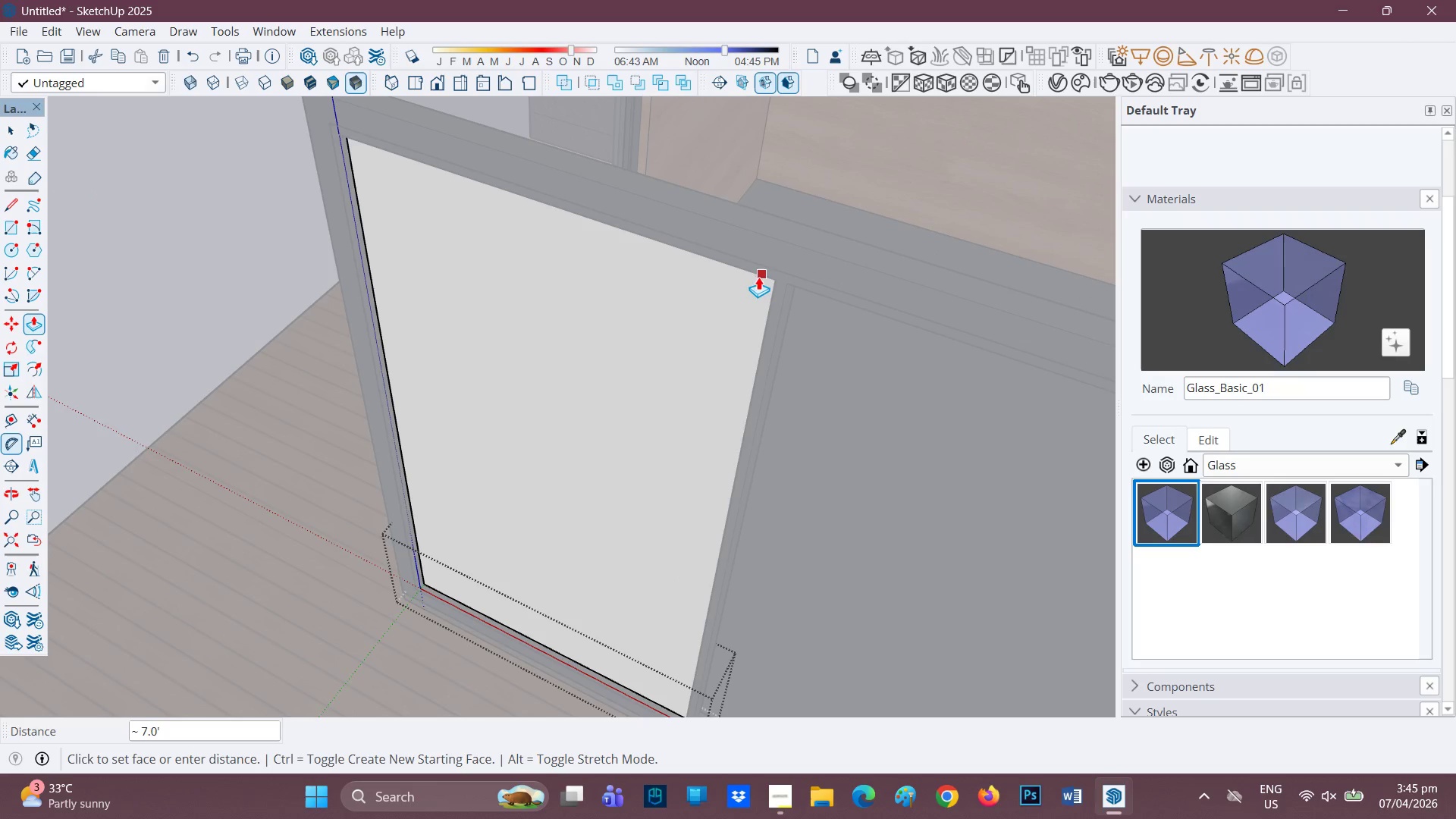 
left_click([749, 275])
 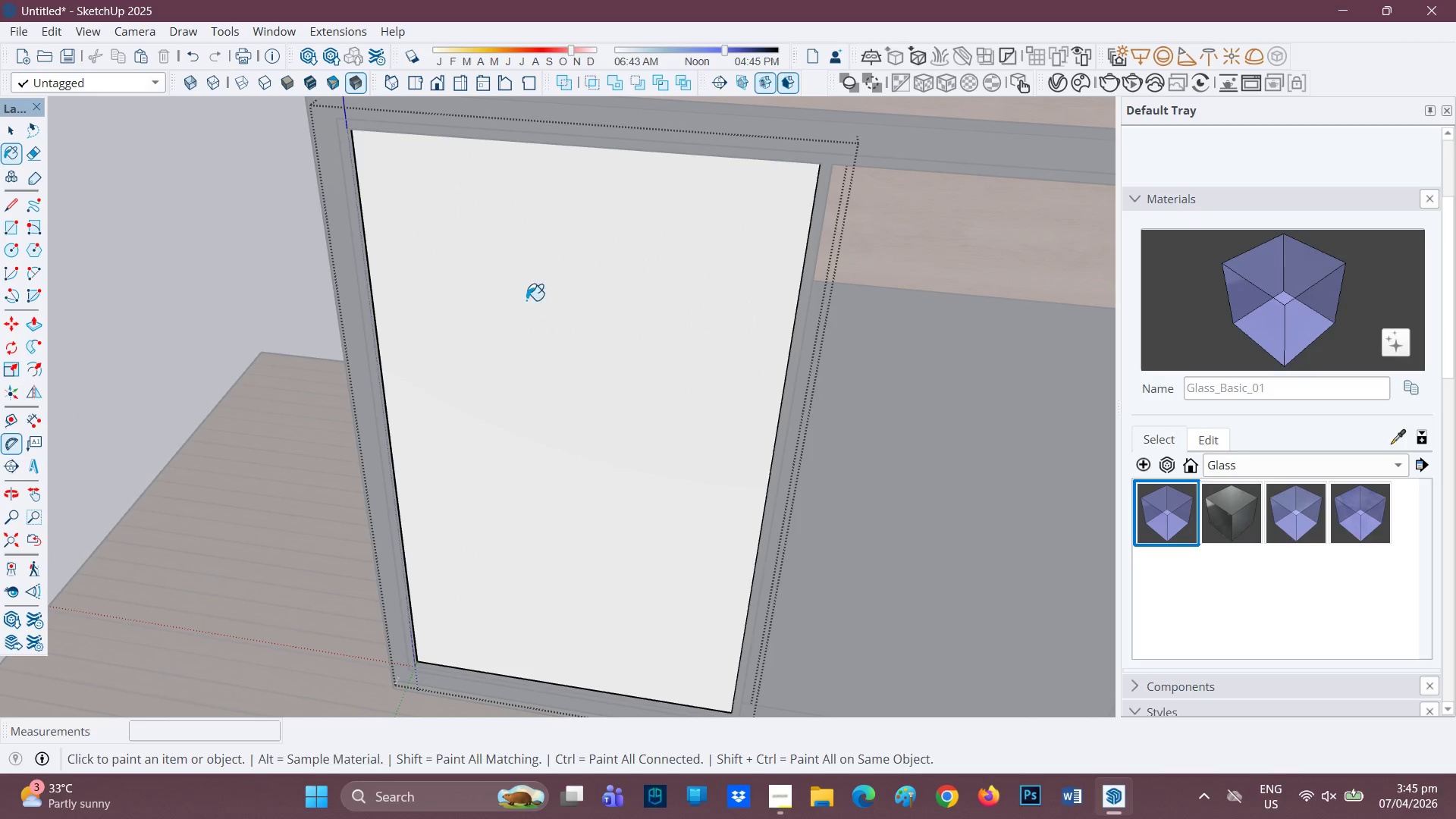 
scroll: coordinate [498, 392], scroll_direction: down, amount: 3.0
 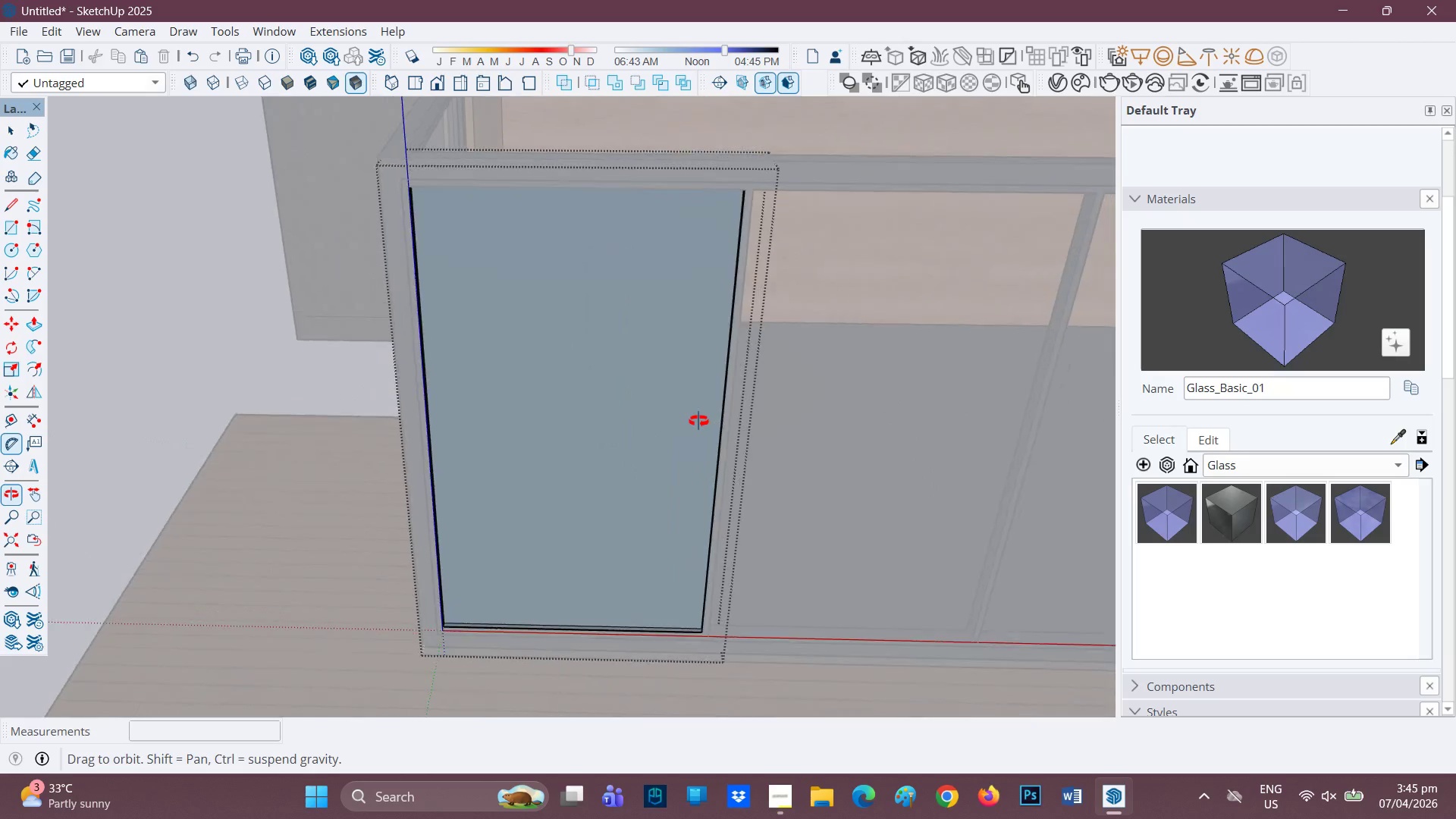 
key(Control+Z)
 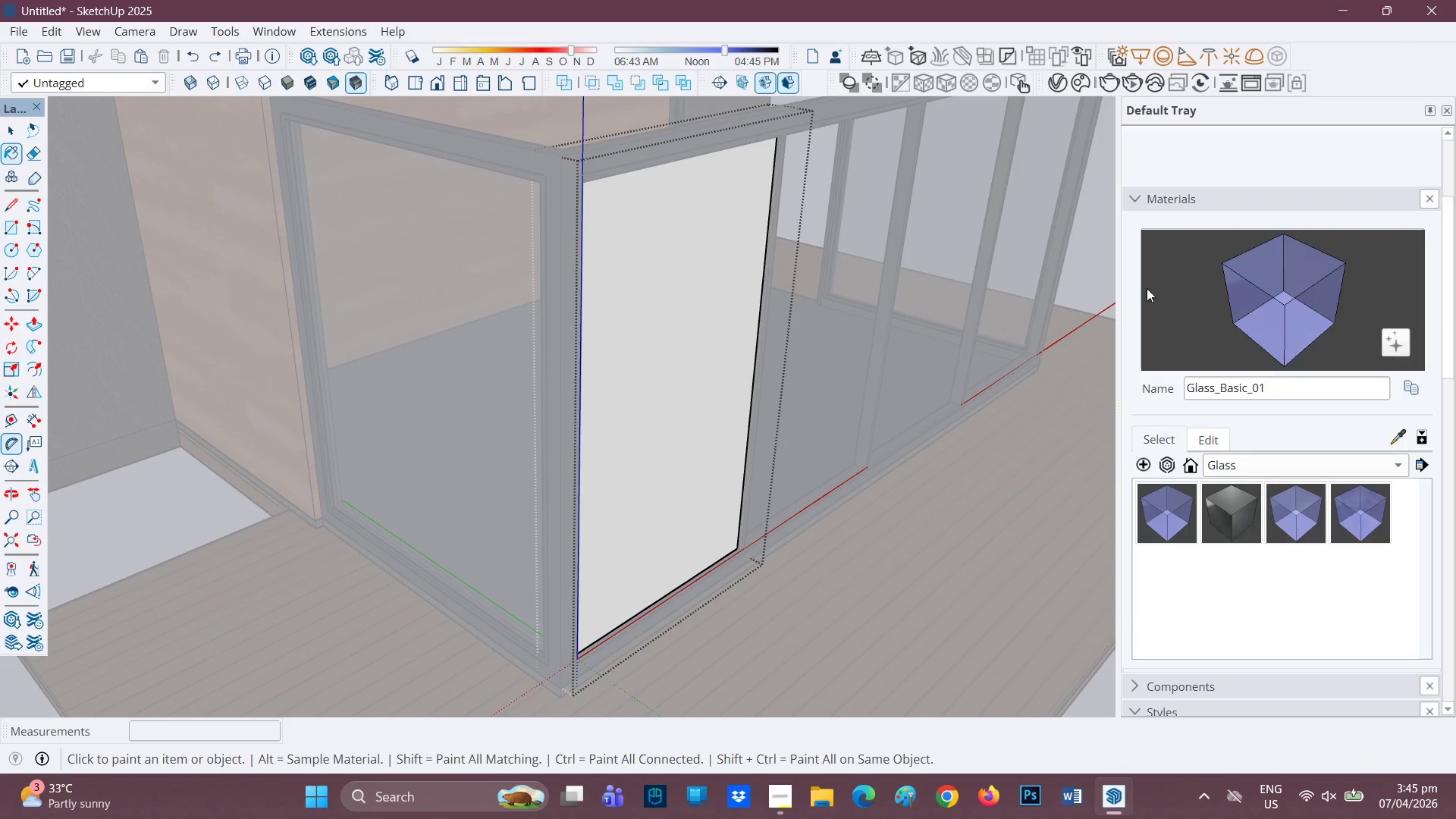 
key(Space)
 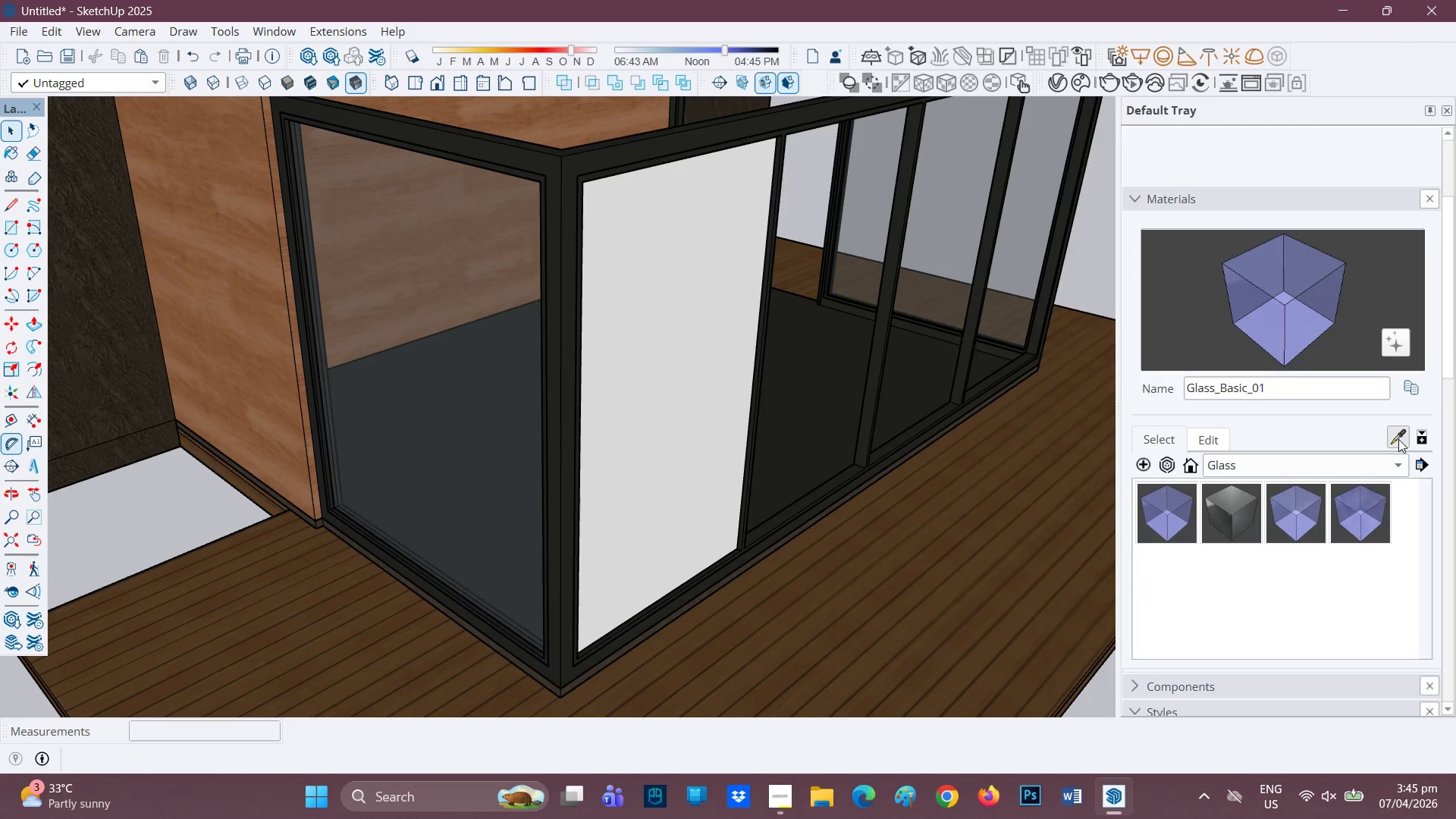 
left_click_drag(start_coordinate=[509, 330], to_coordinate=[513, 327])
 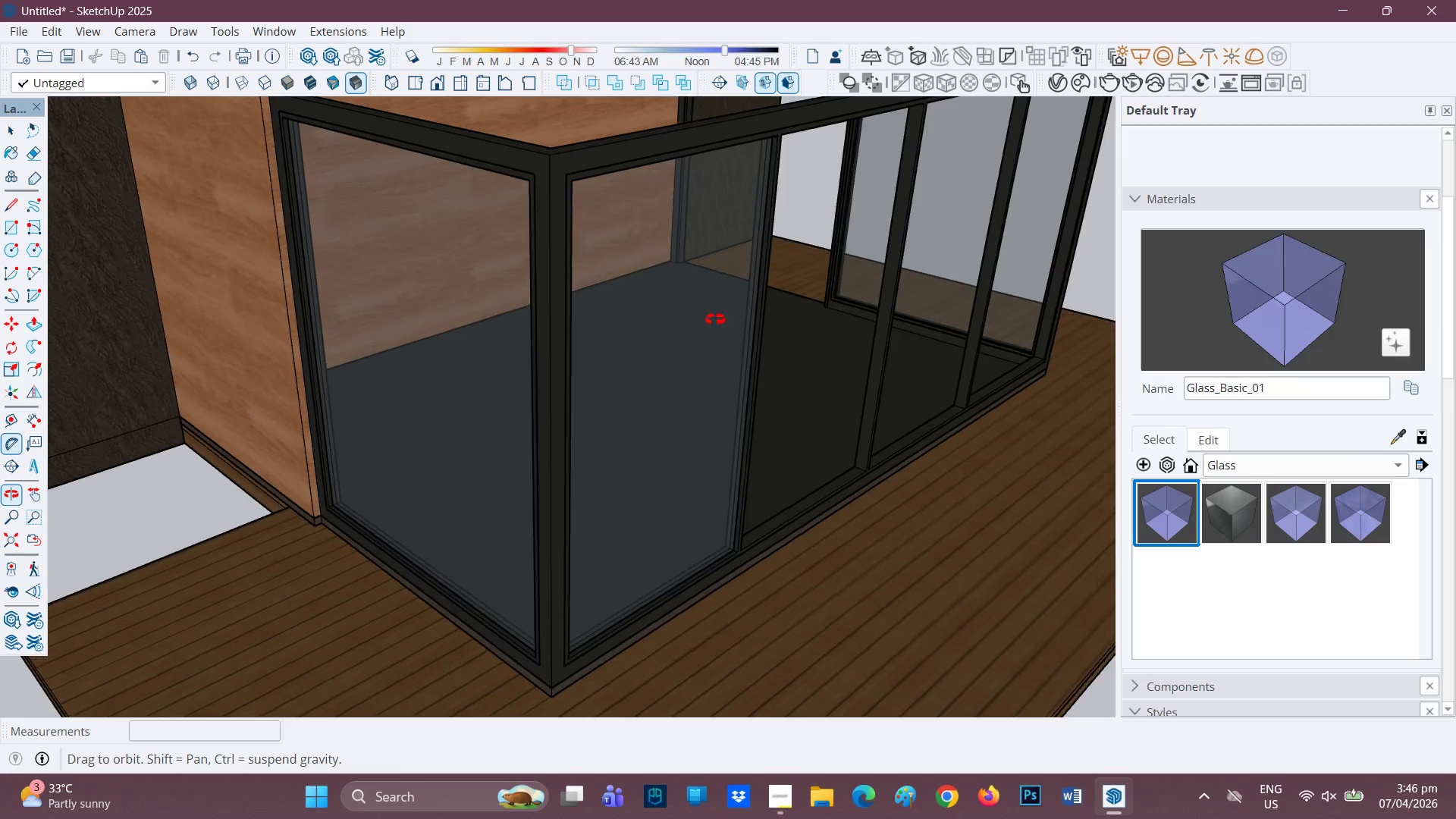 
scroll: coordinate [599, 367], scroll_direction: down, amount: 1.0
 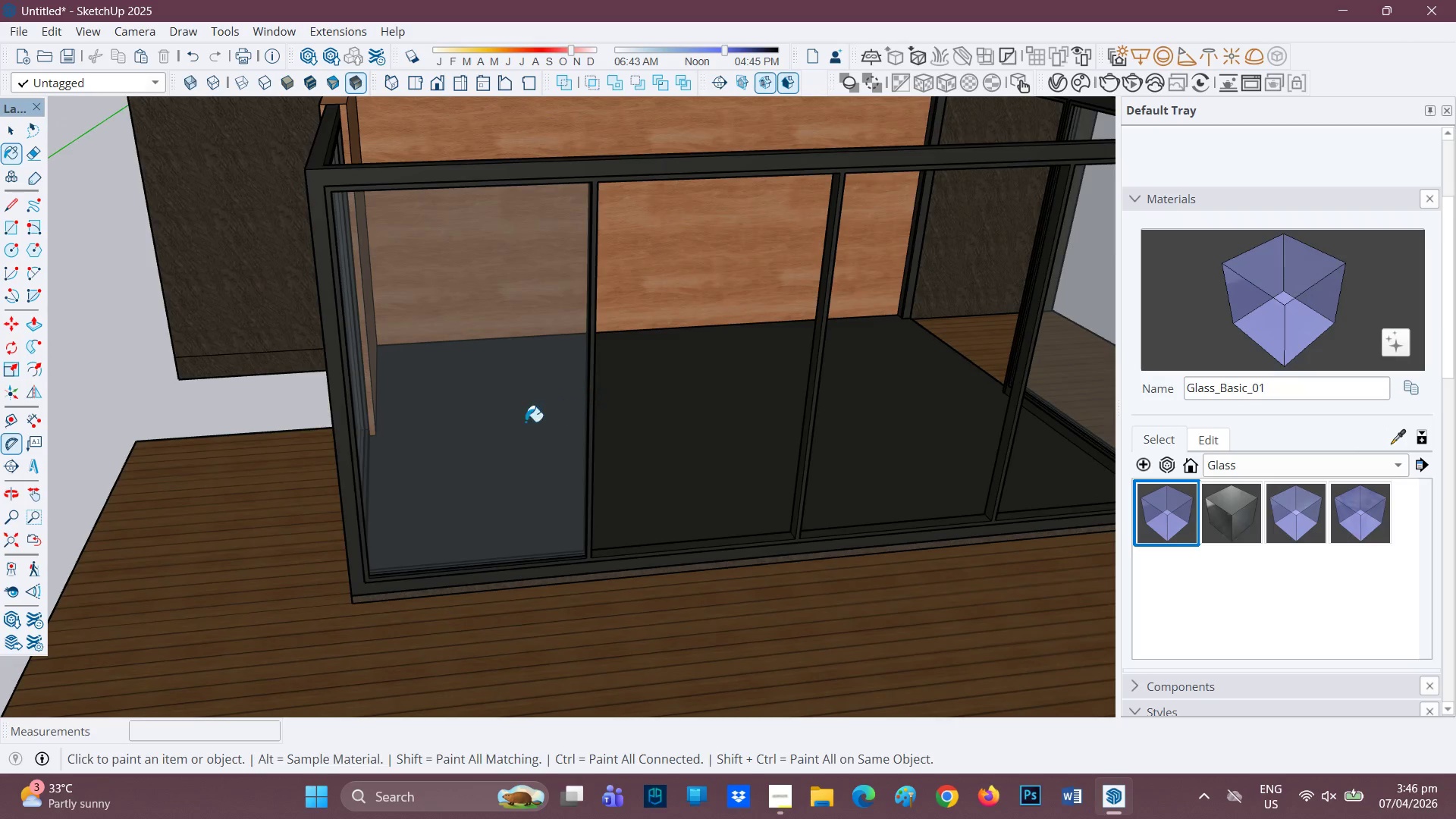 
key(Space)
 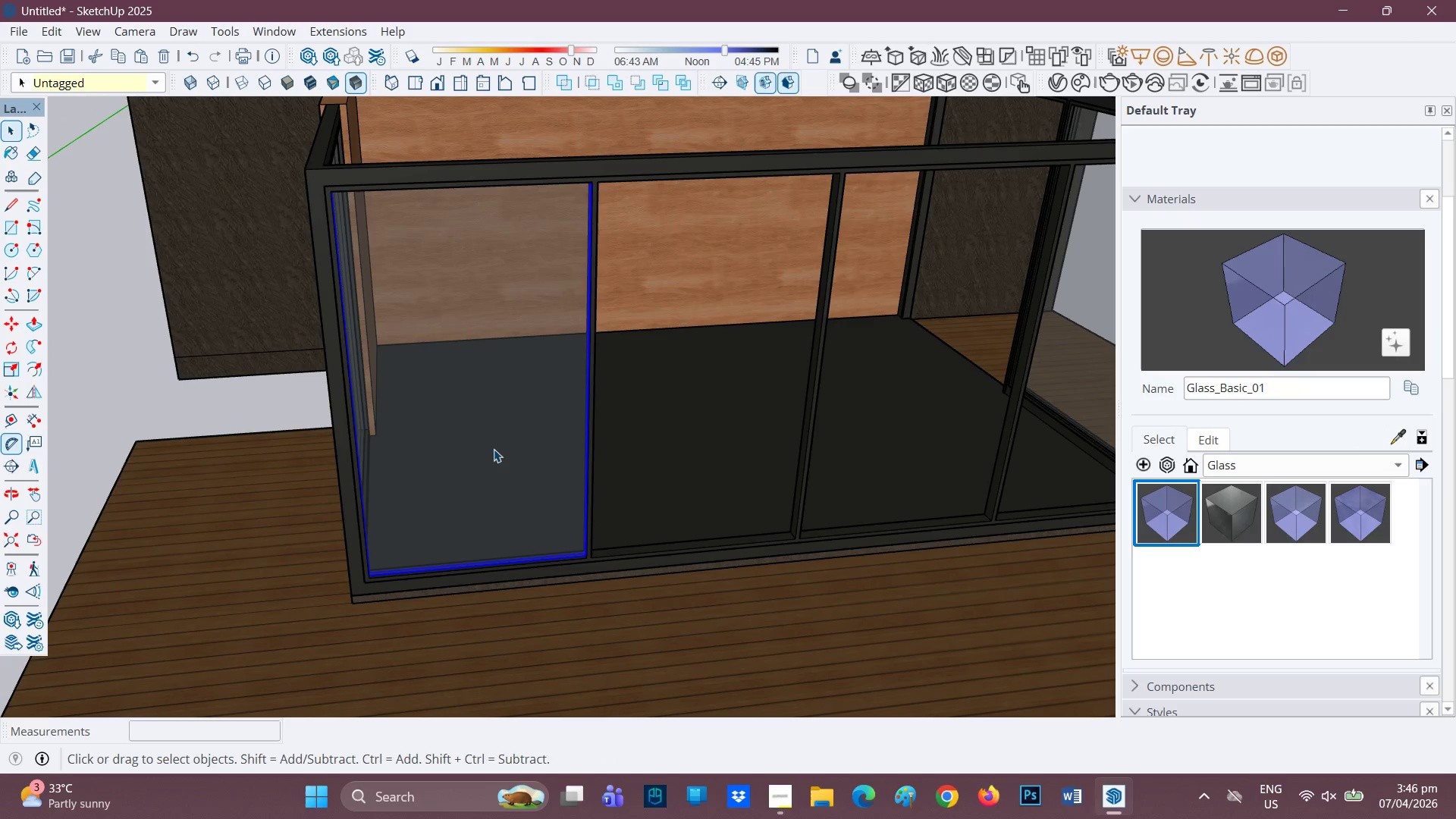 
scroll: coordinate [689, 535], scroll_direction: up, amount: 24.0
 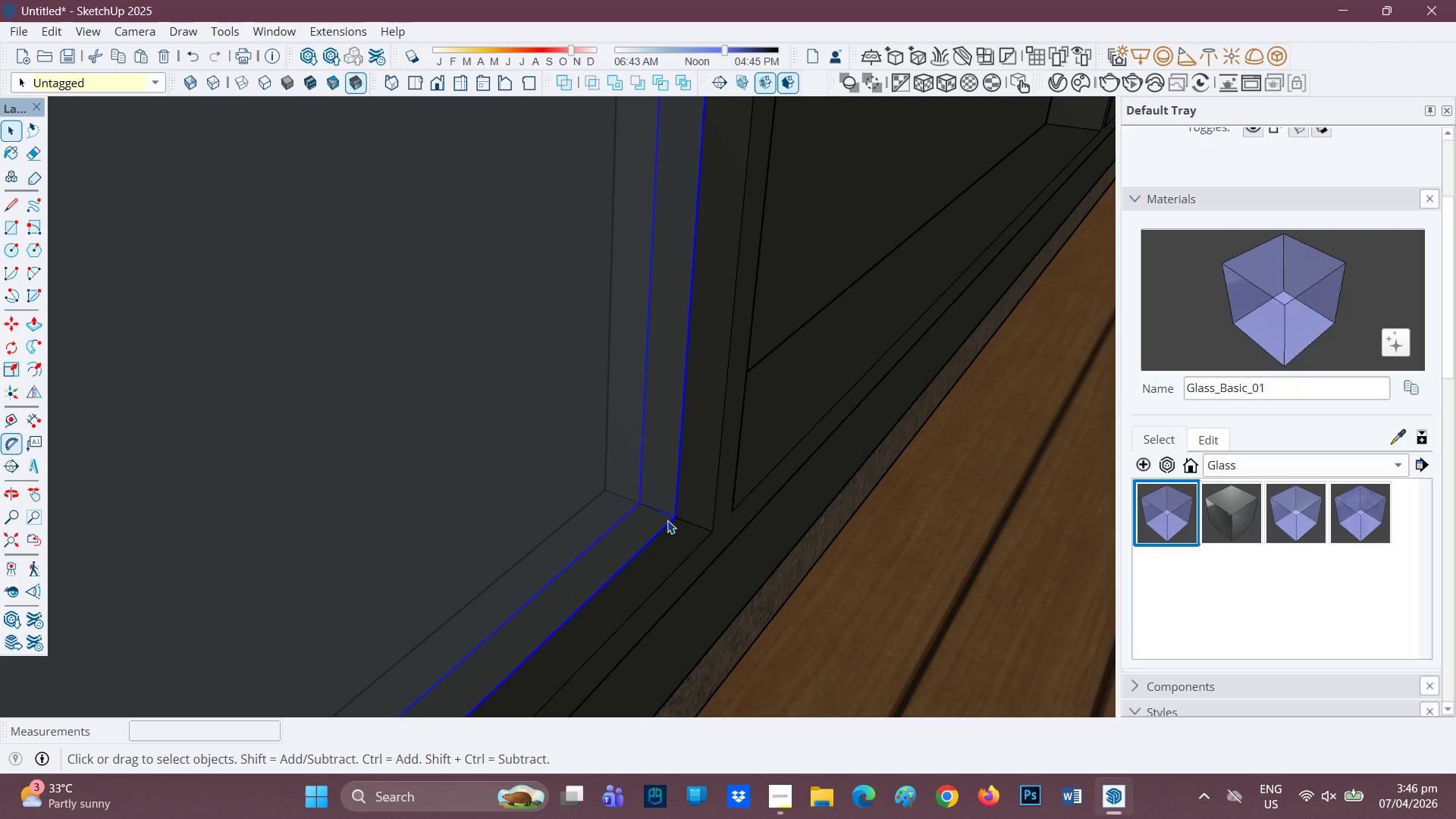 
key(Control+C)
 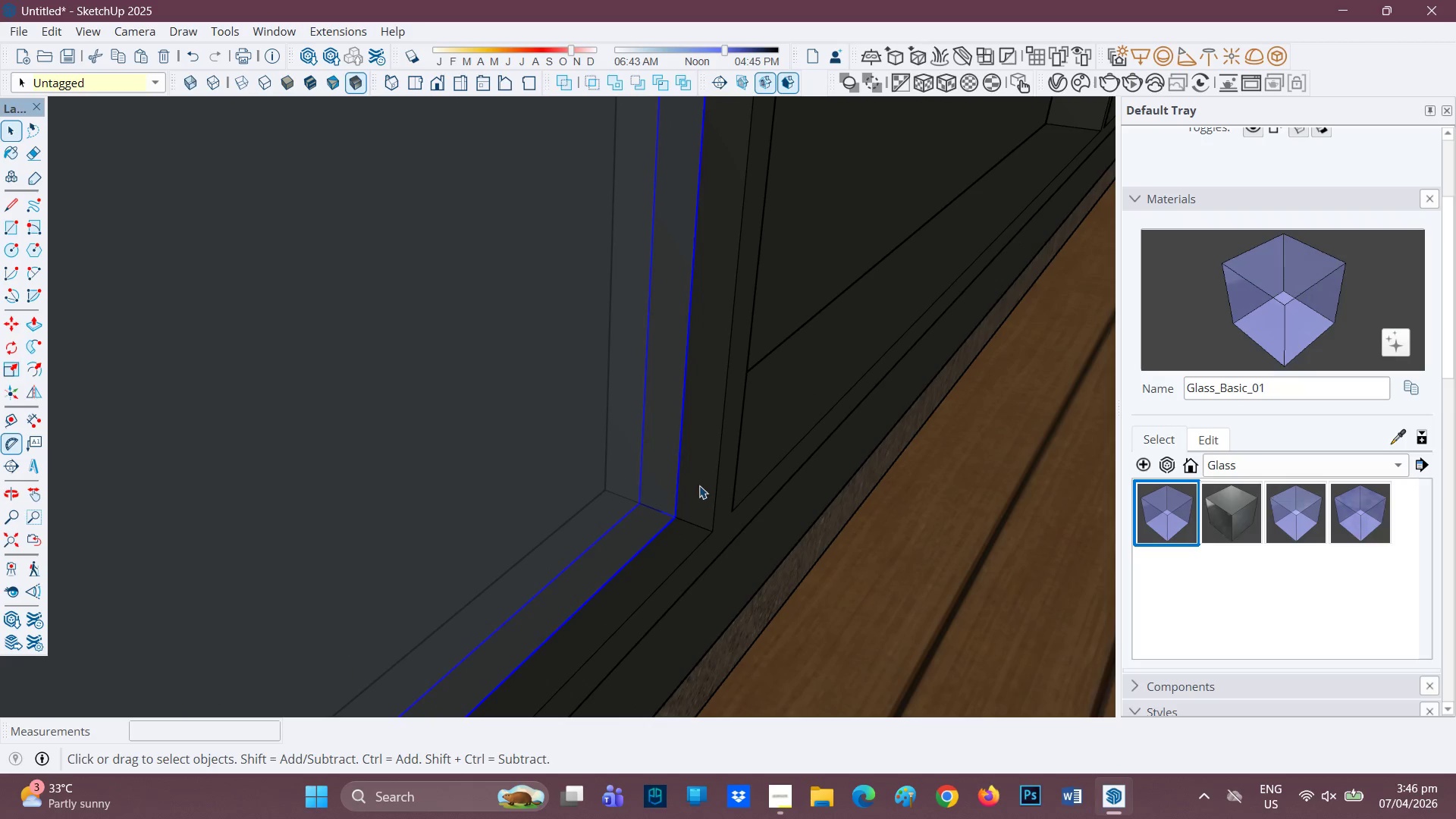 
scroll: coordinate [872, 324], scroll_direction: down, amount: 16.0
 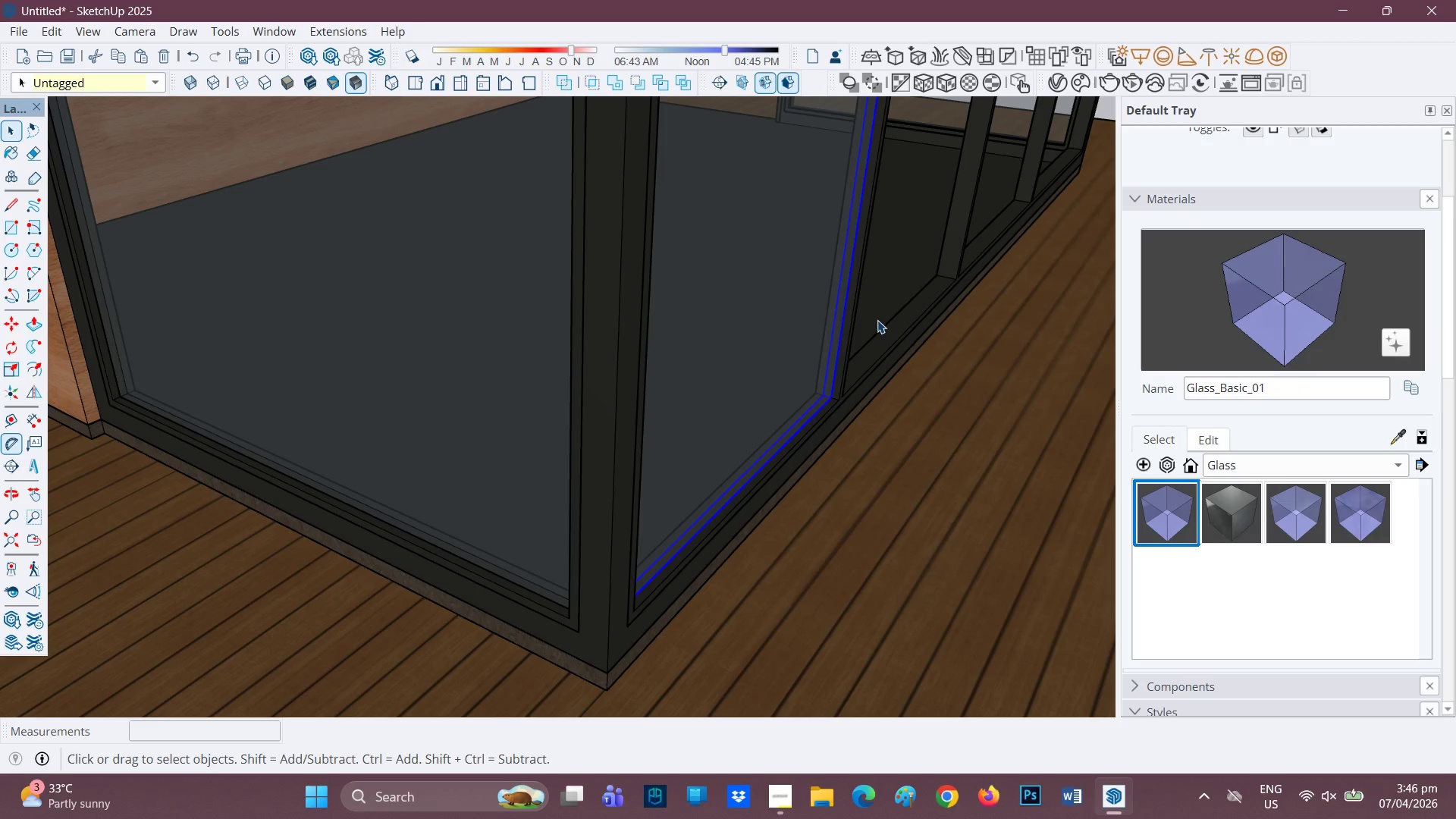 
key(H)
 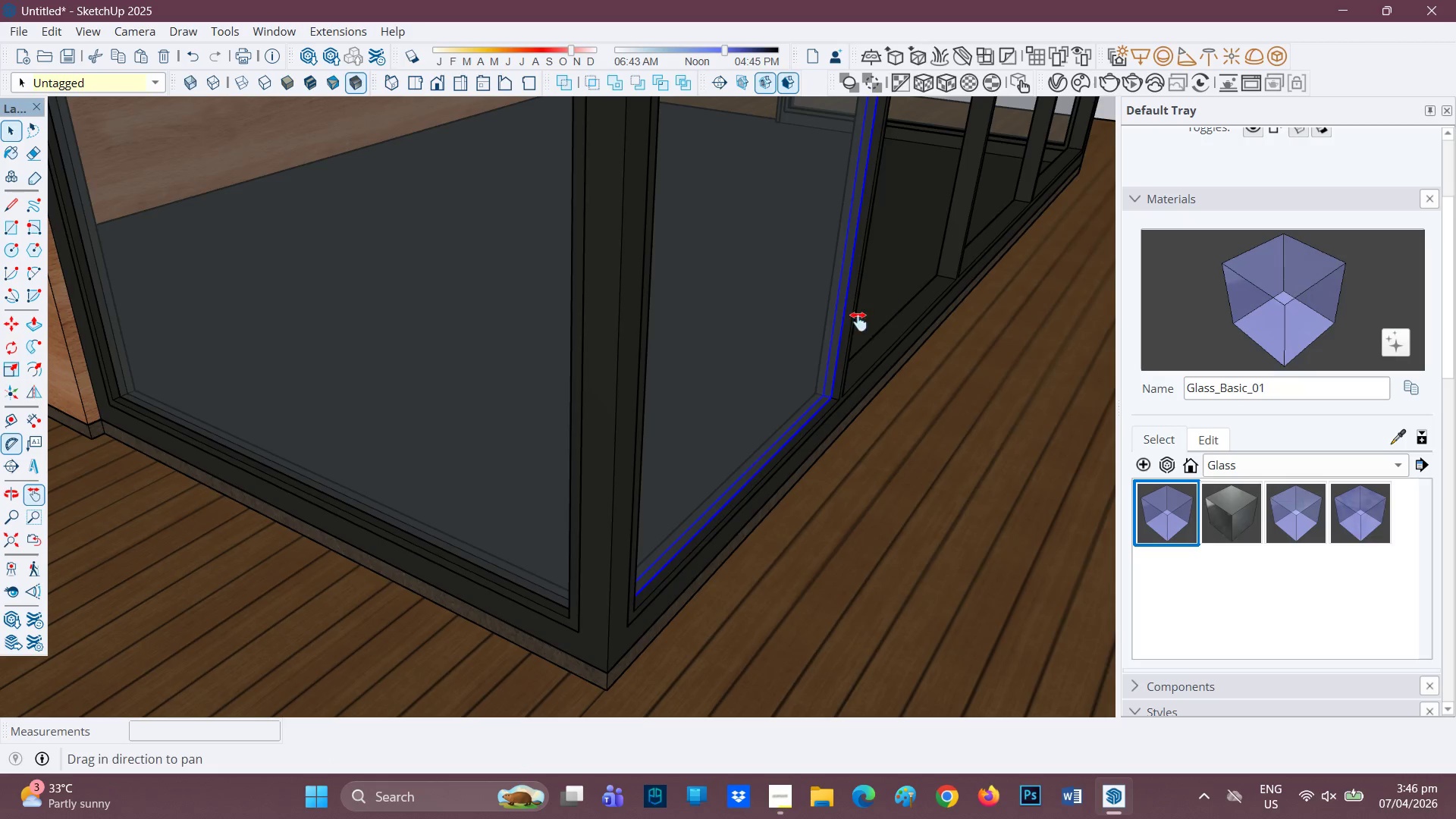 
left_click_drag(start_coordinate=[879, 308], to_coordinate=[506, 527])
 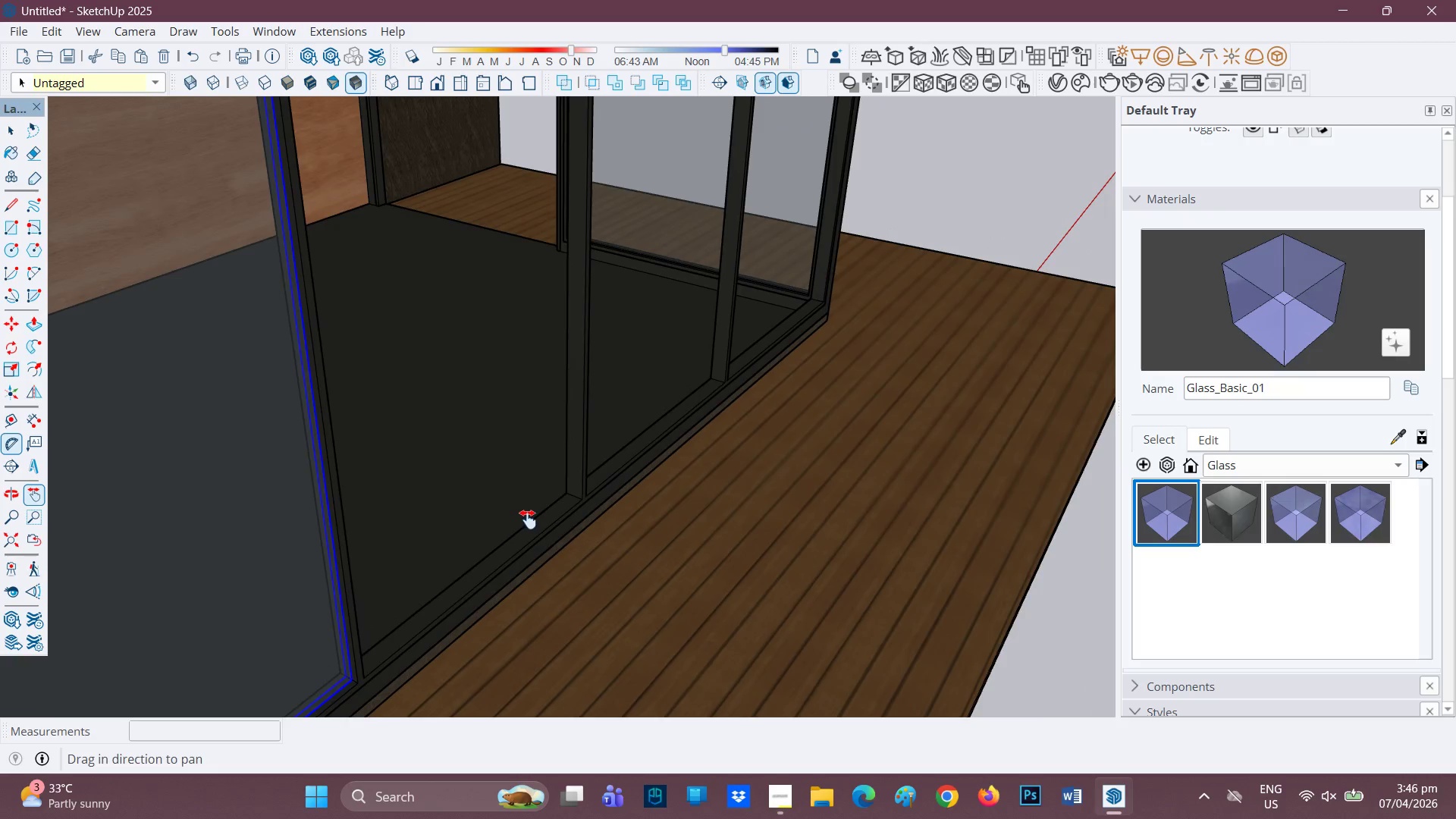 
scroll: coordinate [542, 472], scroll_direction: up, amount: 11.0
 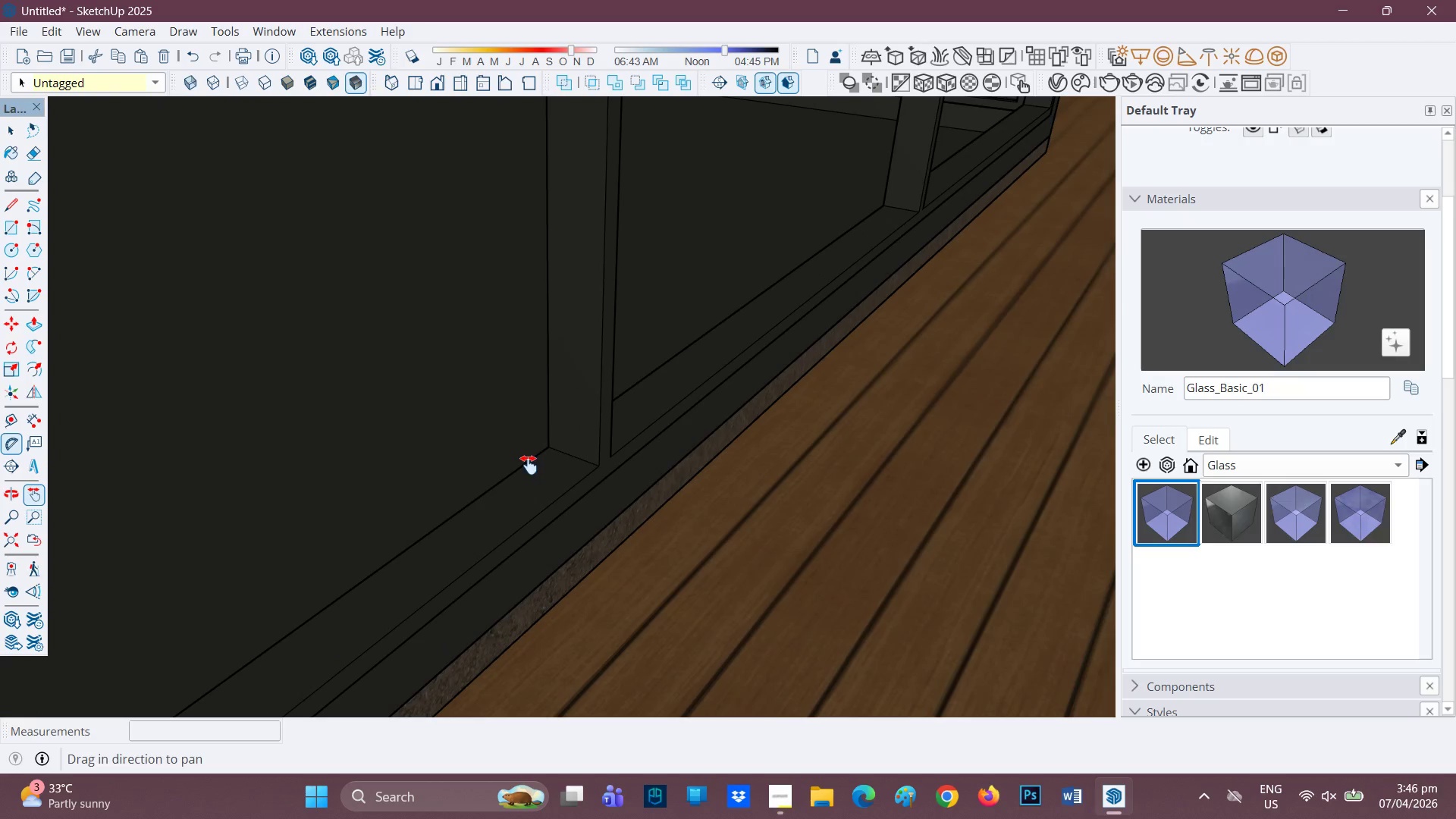 
key(Control+V)
 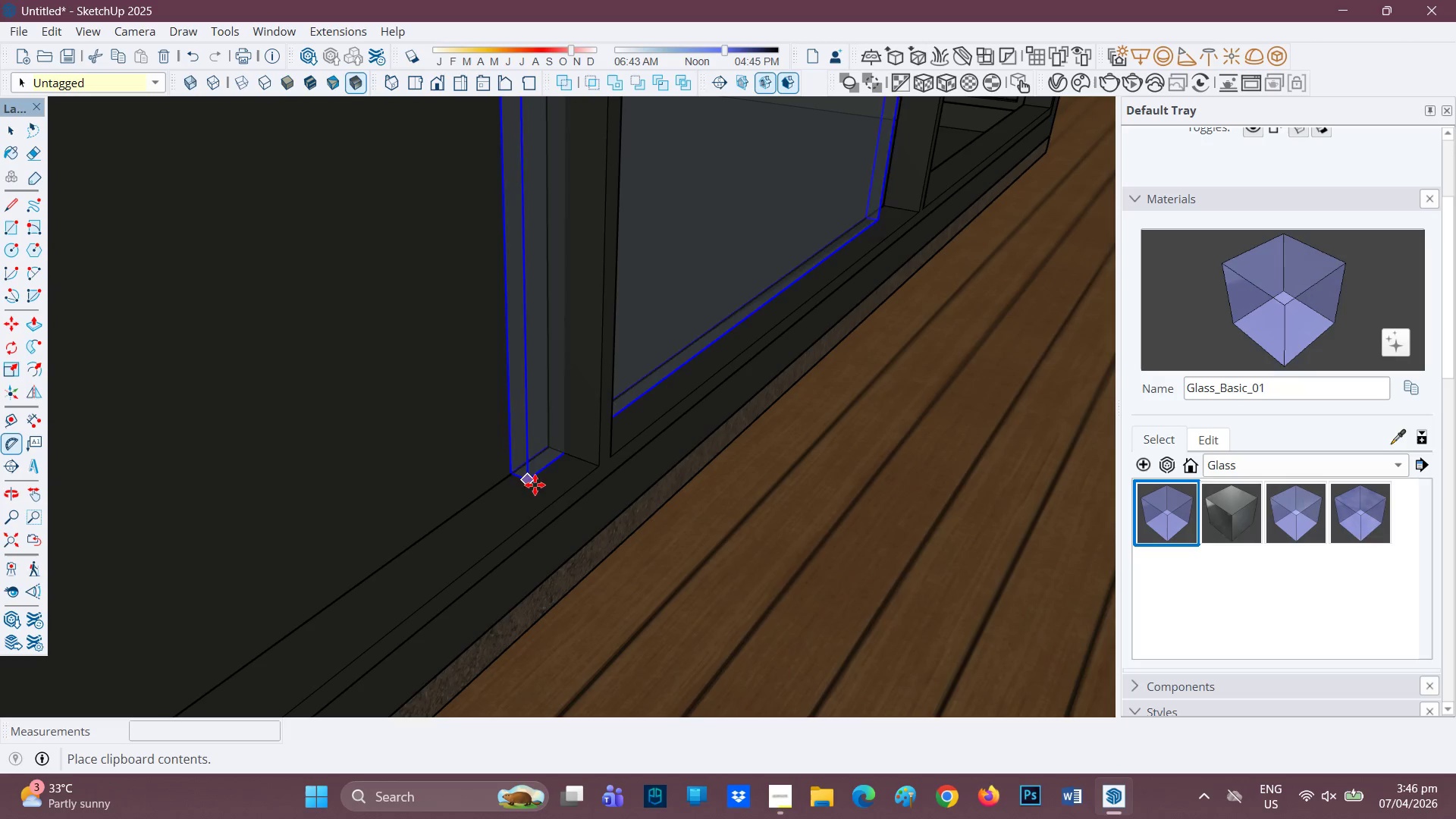 
scroll: coordinate [533, 512], scroll_direction: up, amount: 2.0
 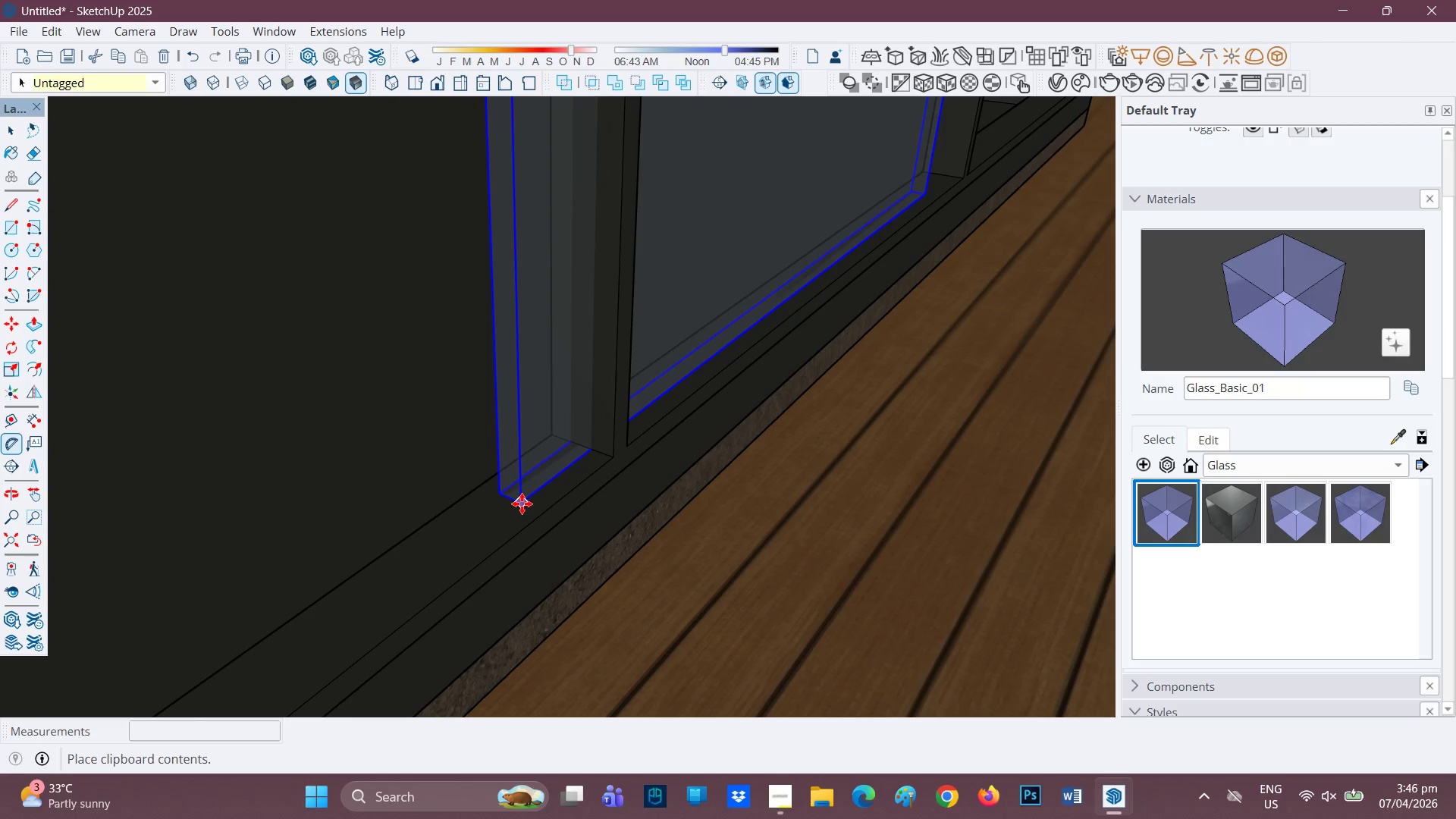 
left_click([525, 504])
 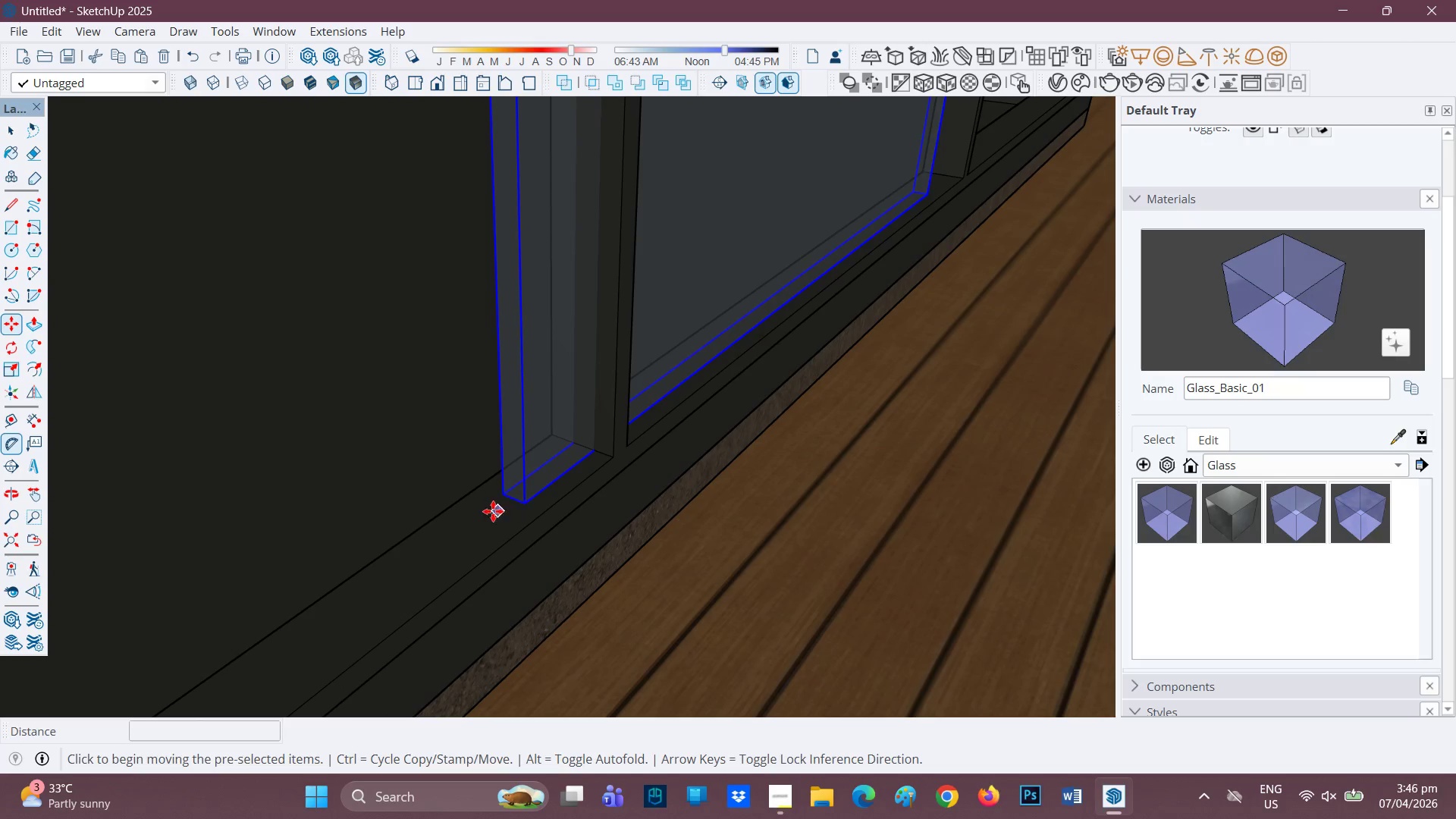 
scroll: coordinate [994, 140], scroll_direction: up, amount: 17.0
 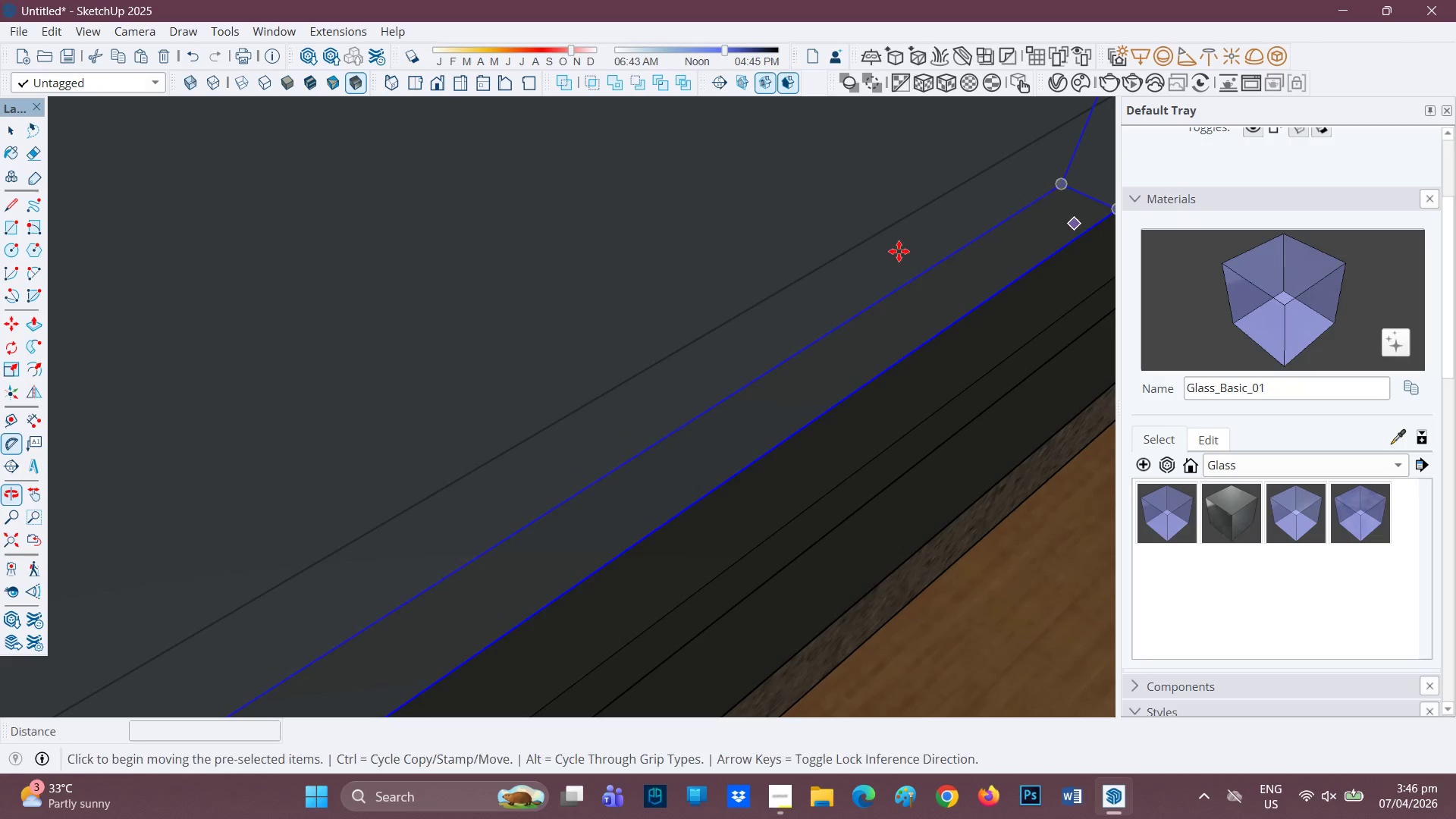 
type(hm)
 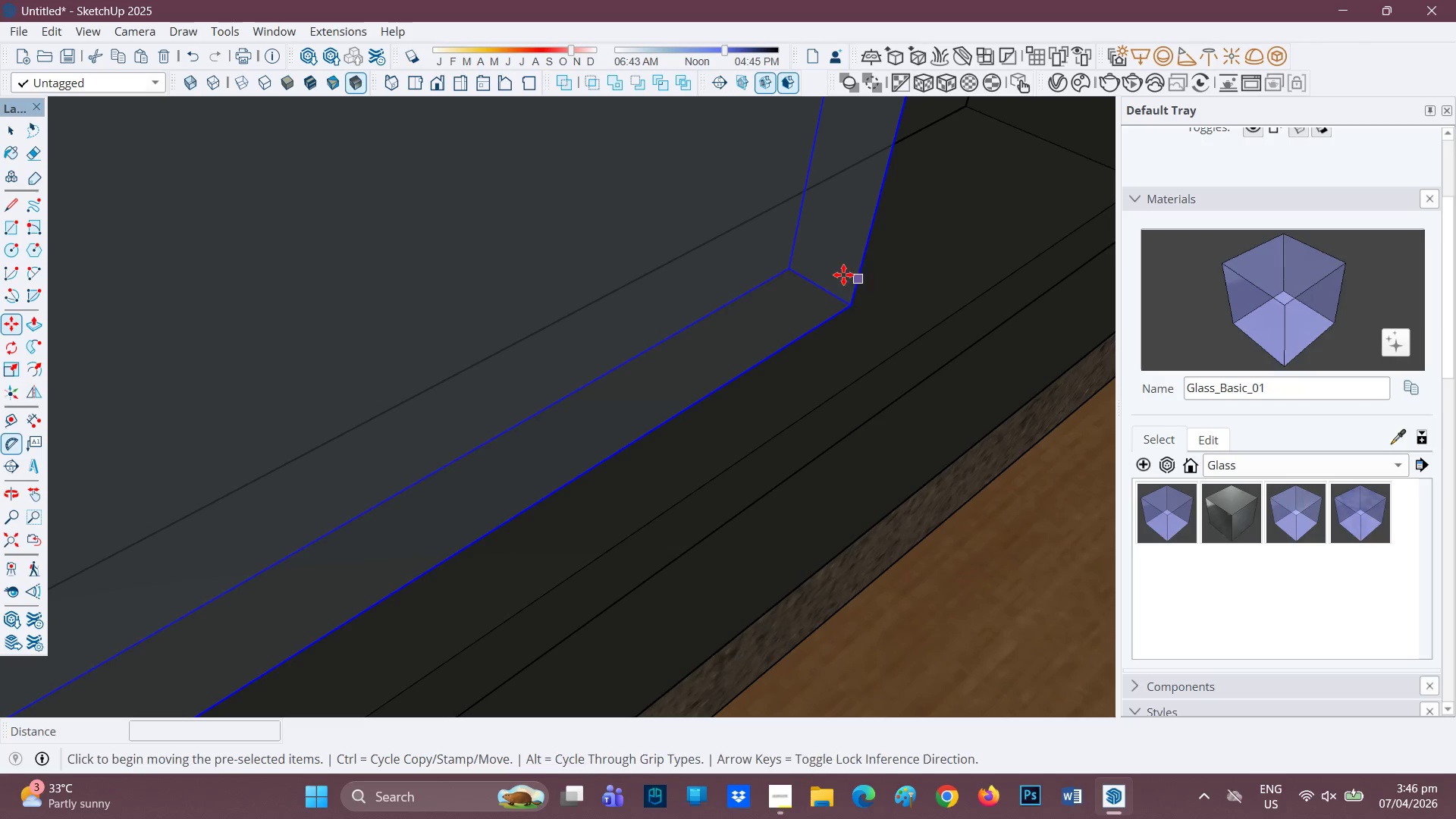 
left_click_drag(start_coordinate=[843, 275], to_coordinate=[431, 450])
 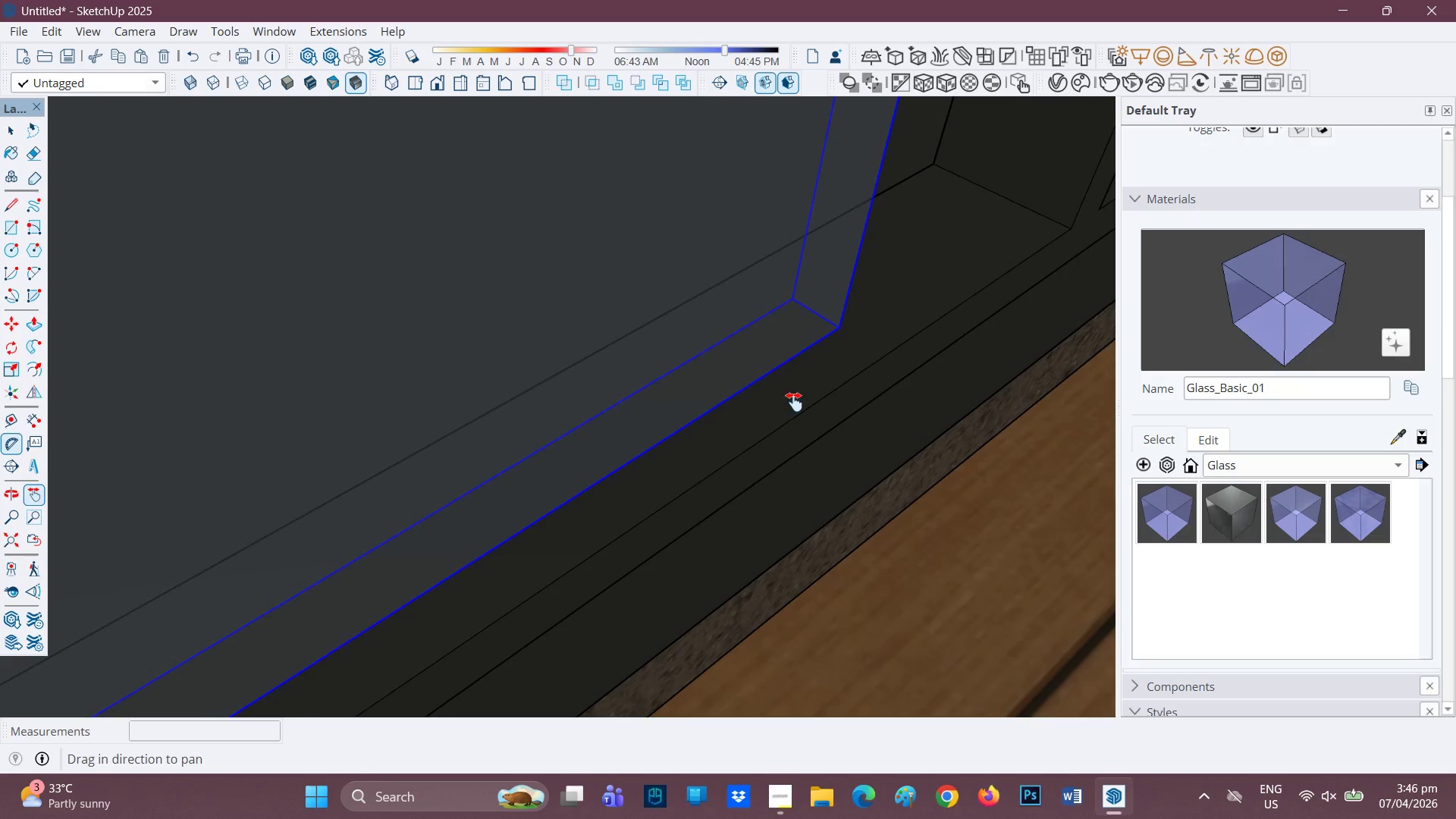 
scroll: coordinate [819, 287], scroll_direction: up, amount: 9.0
 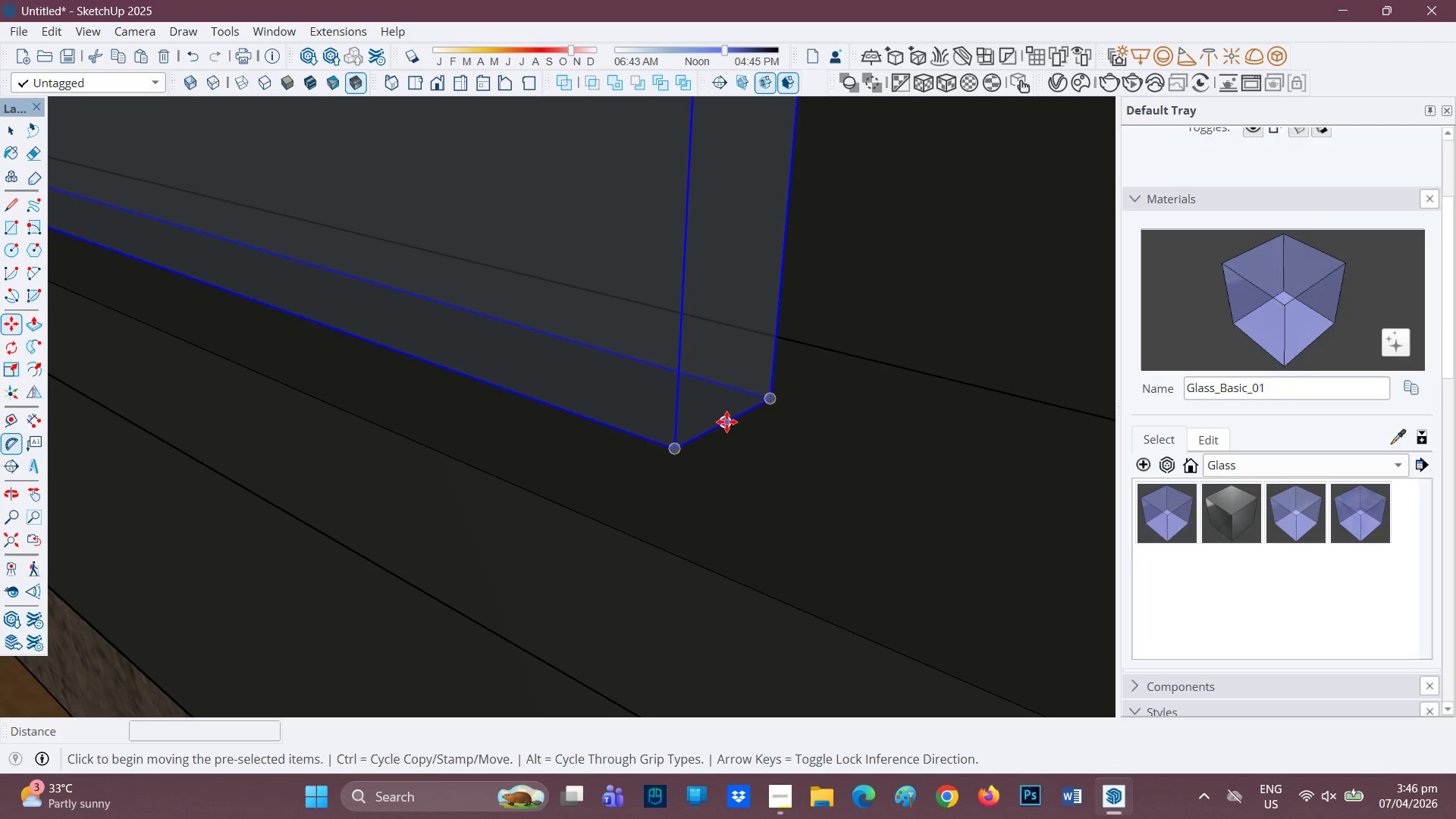 
scroll: coordinate [355, 352], scroll_direction: down, amount: 16.0
 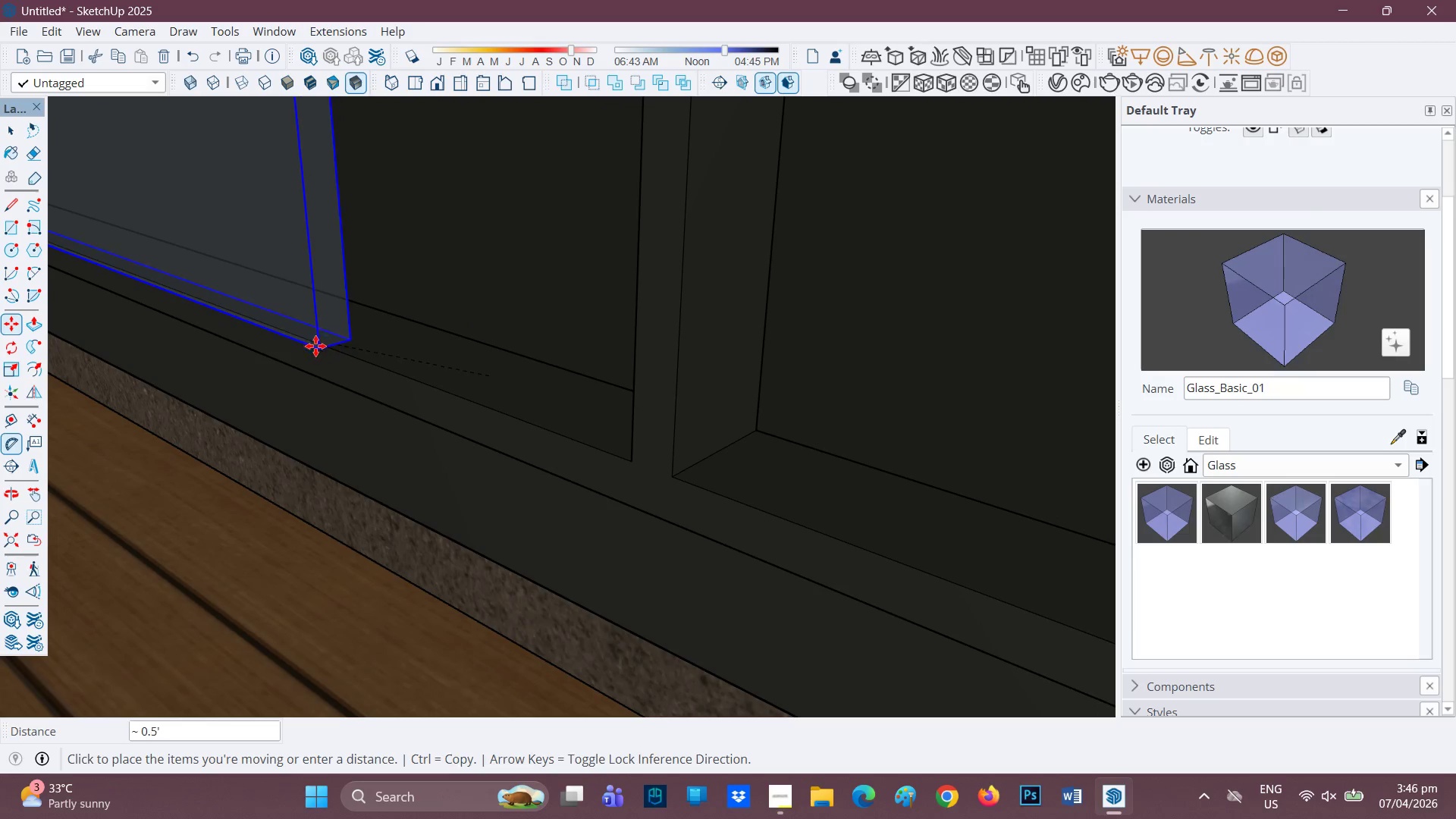 
key(H)
 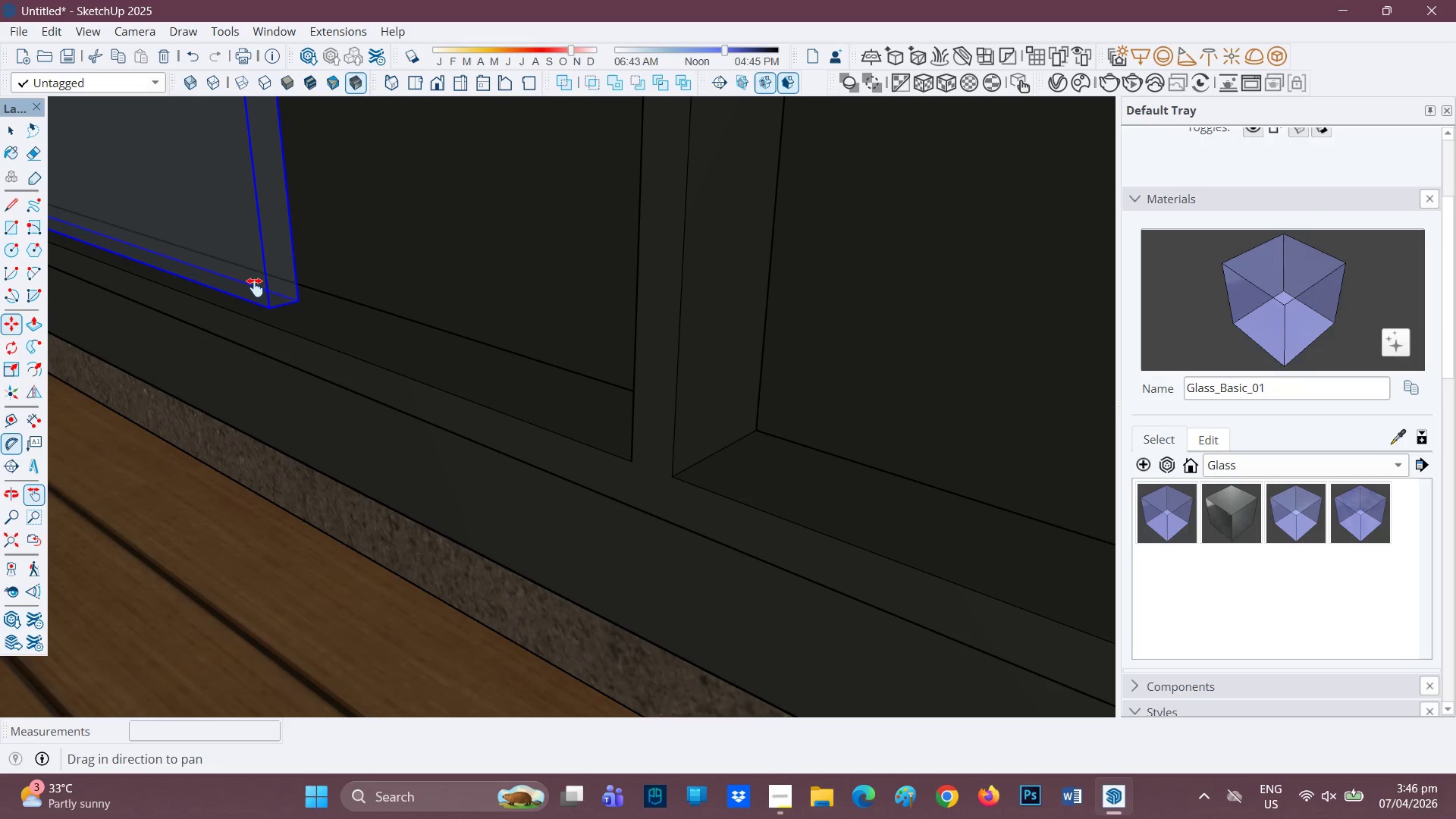 
left_click_drag(start_coordinate=[255, 287], to_coordinate=[1204, 457])
 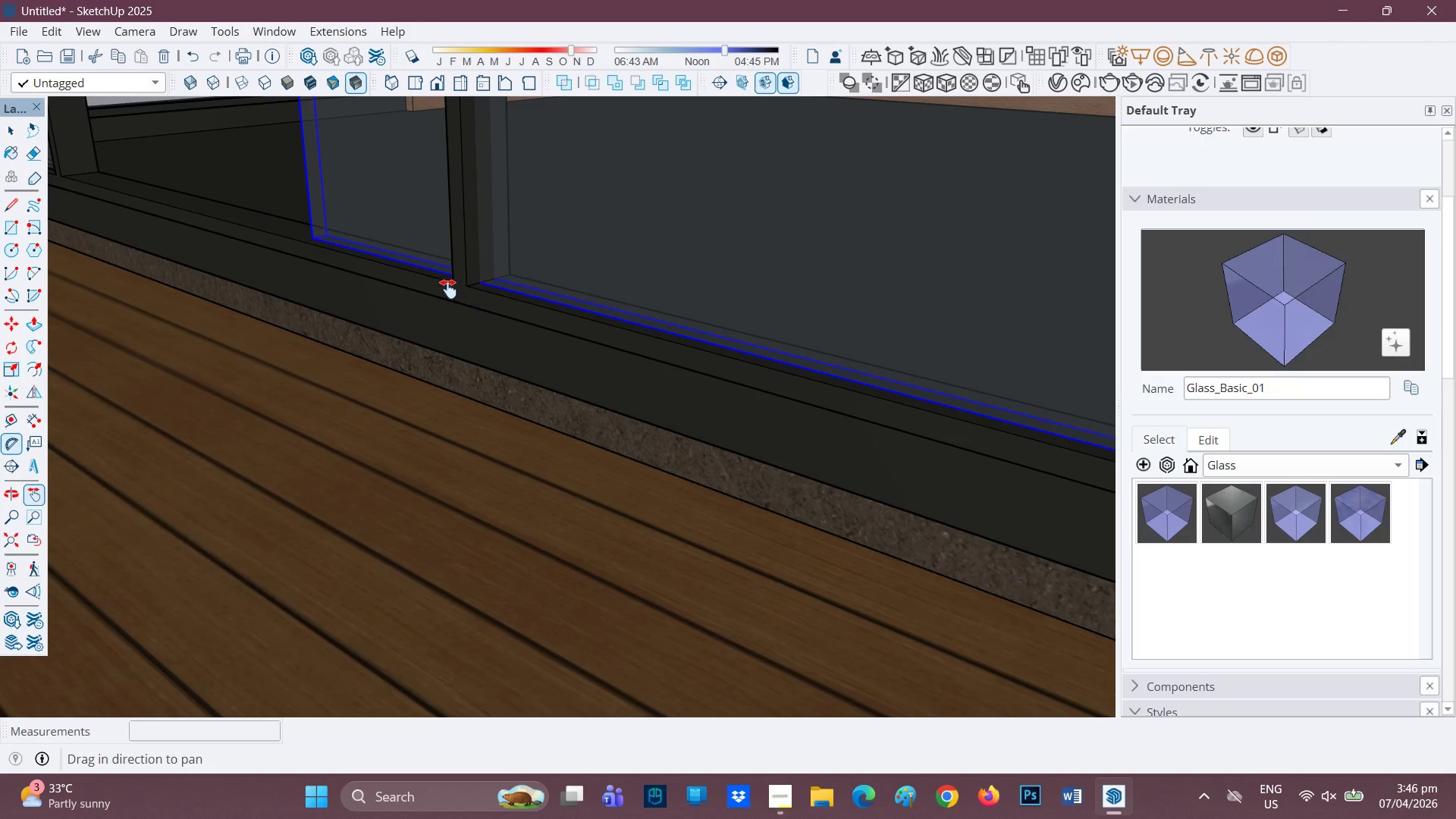 
left_click_drag(start_coordinate=[423, 278], to_coordinate=[924, 598])
 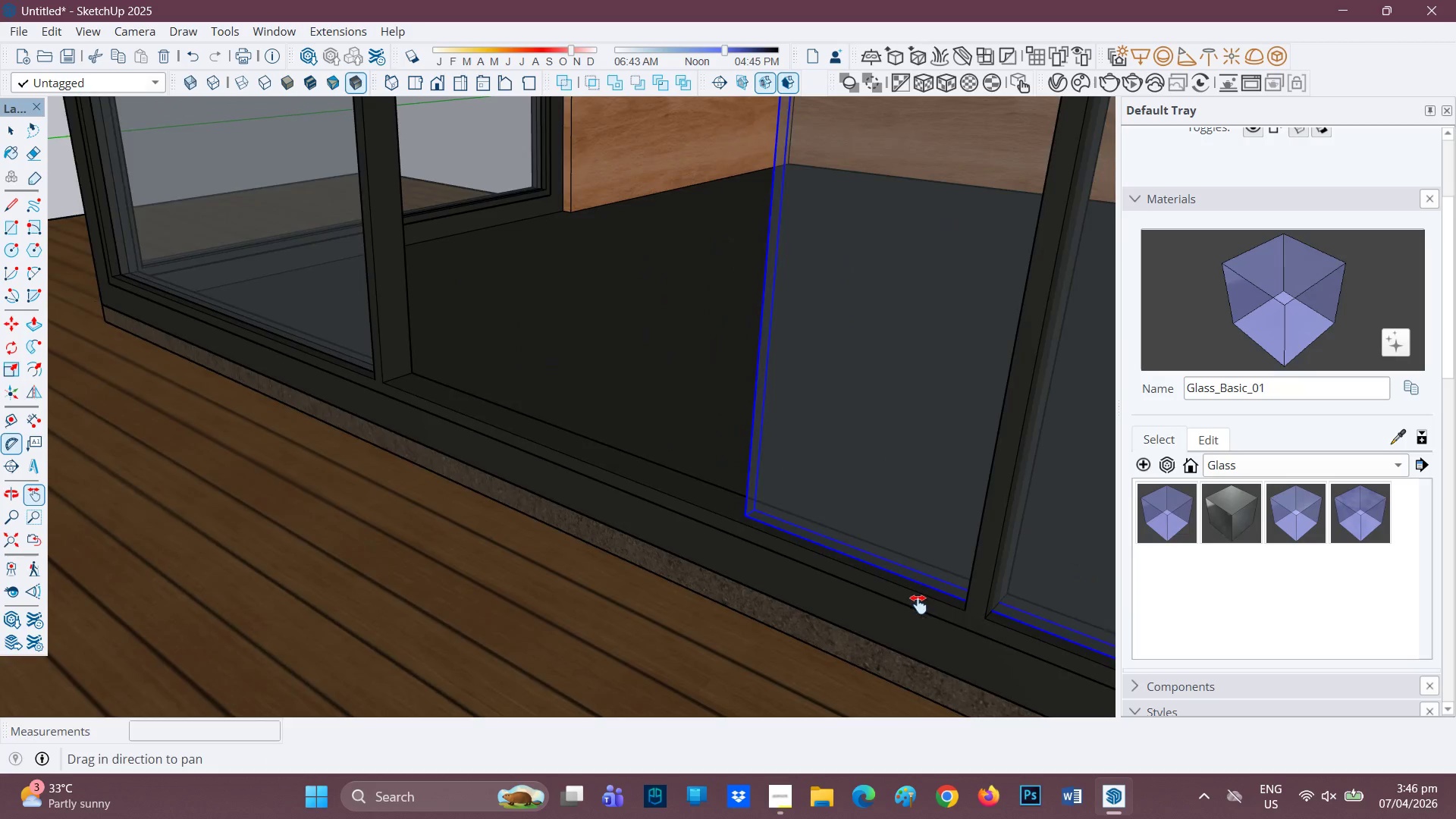 
scroll: coordinate [931, 627], scroll_direction: up, amount: 6.0
 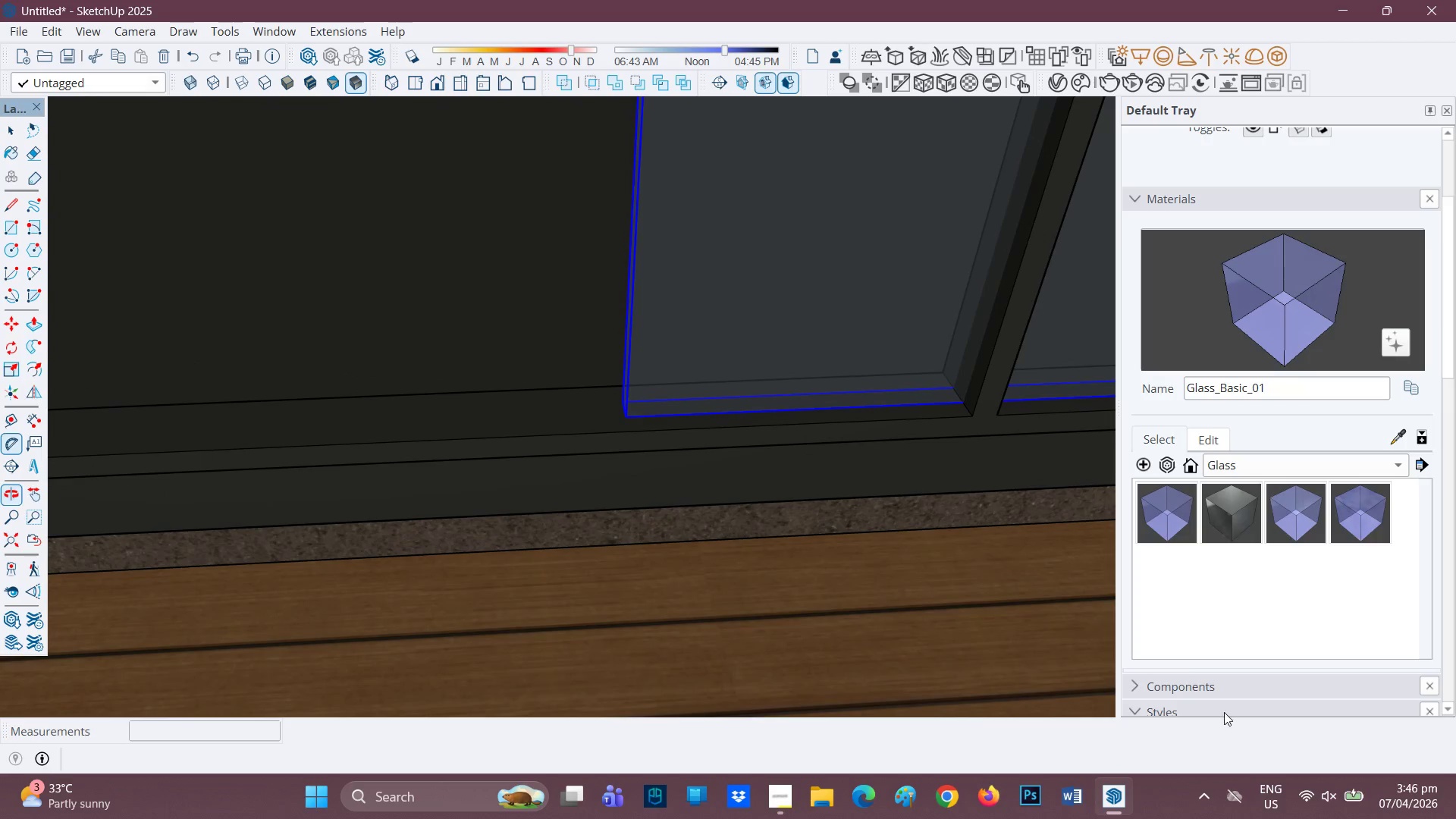 
key(M)
 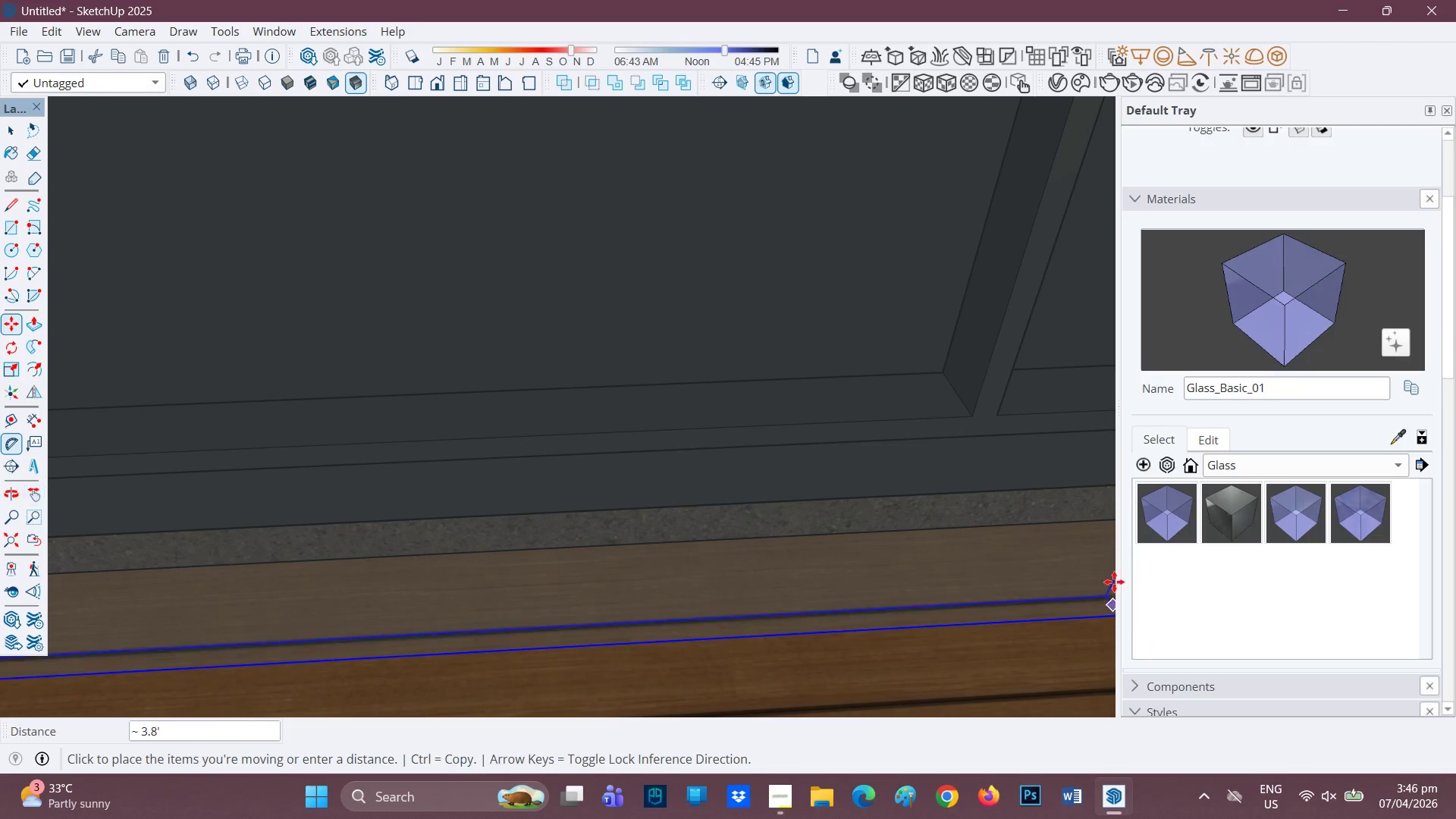 
scroll: coordinate [947, 390], scroll_direction: up, amount: 14.0
 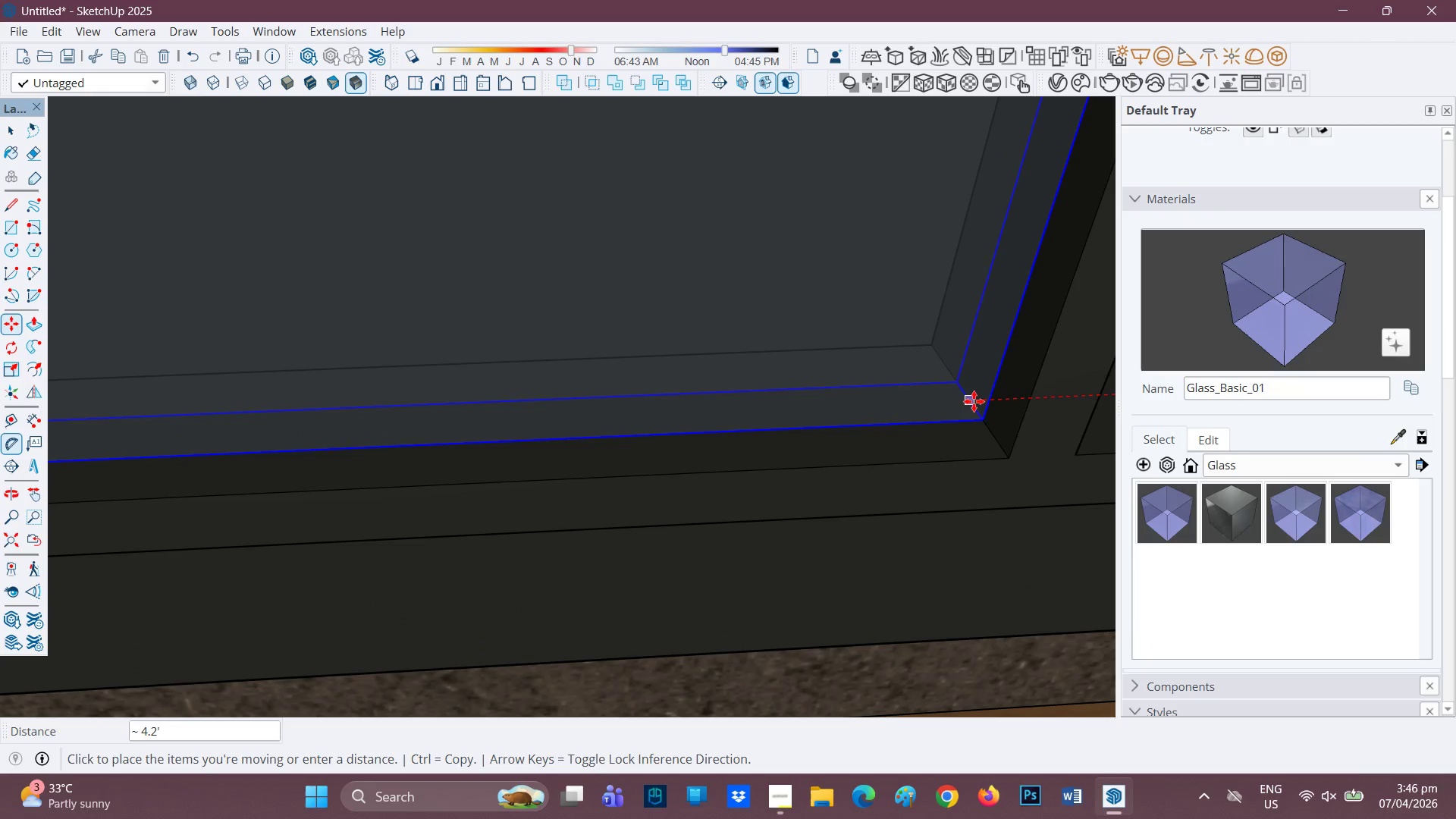 
left_click([972, 400])
 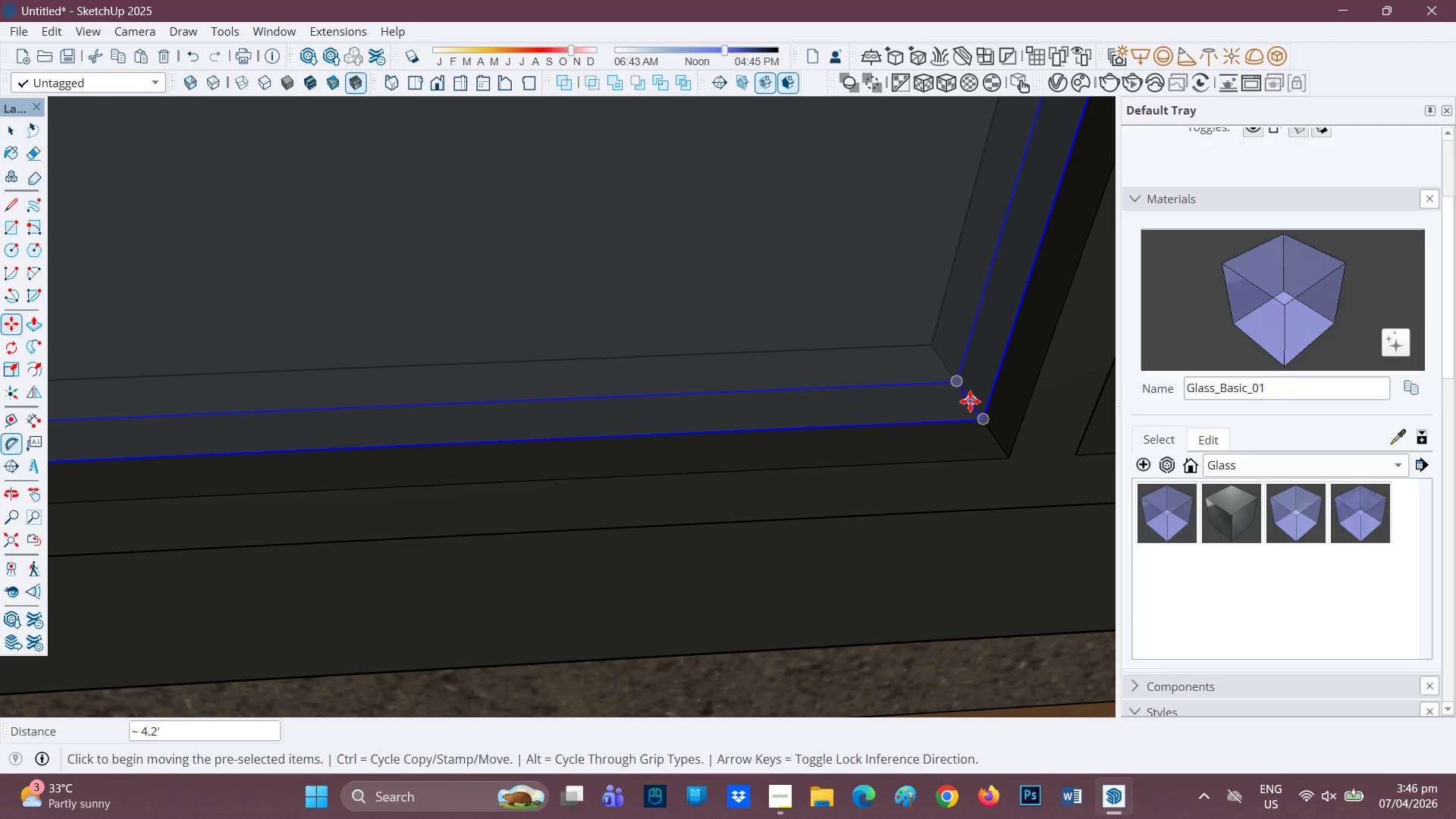 
scroll: coordinate [877, 470], scroll_direction: down, amount: 24.0
 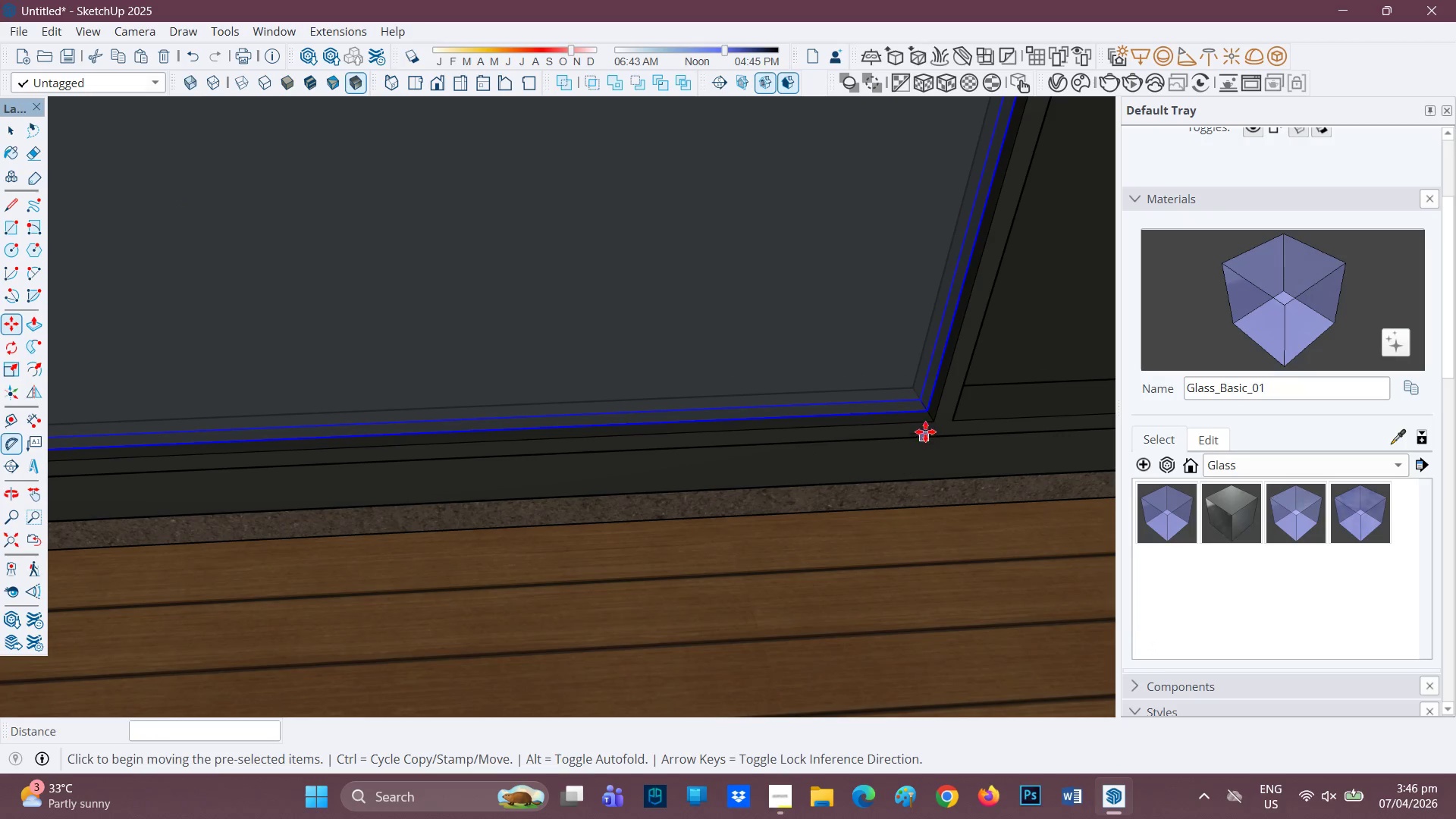 
key(H)
 